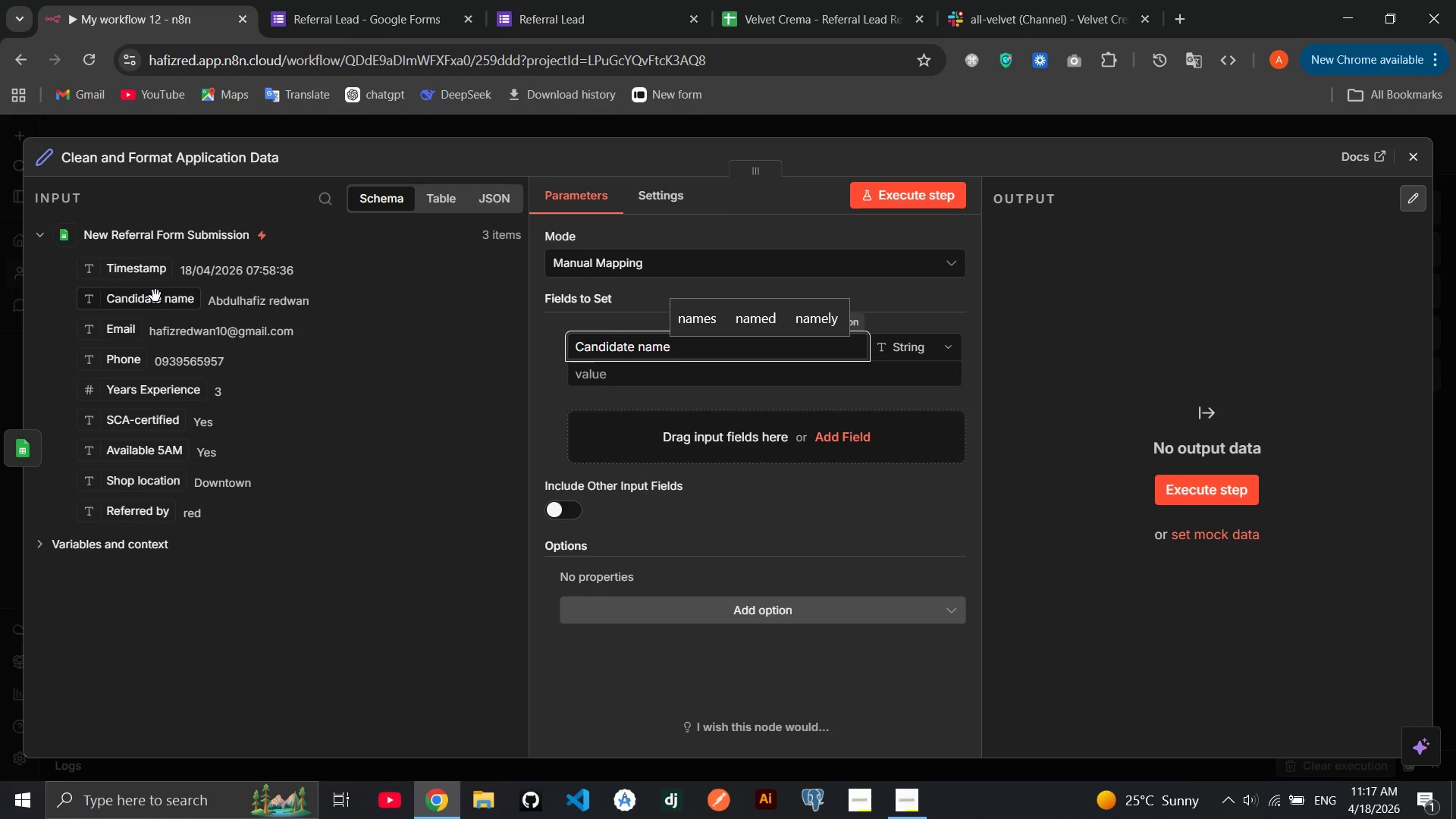 
left_click_drag(start_coordinate=[149, 301], to_coordinate=[639, 377])
 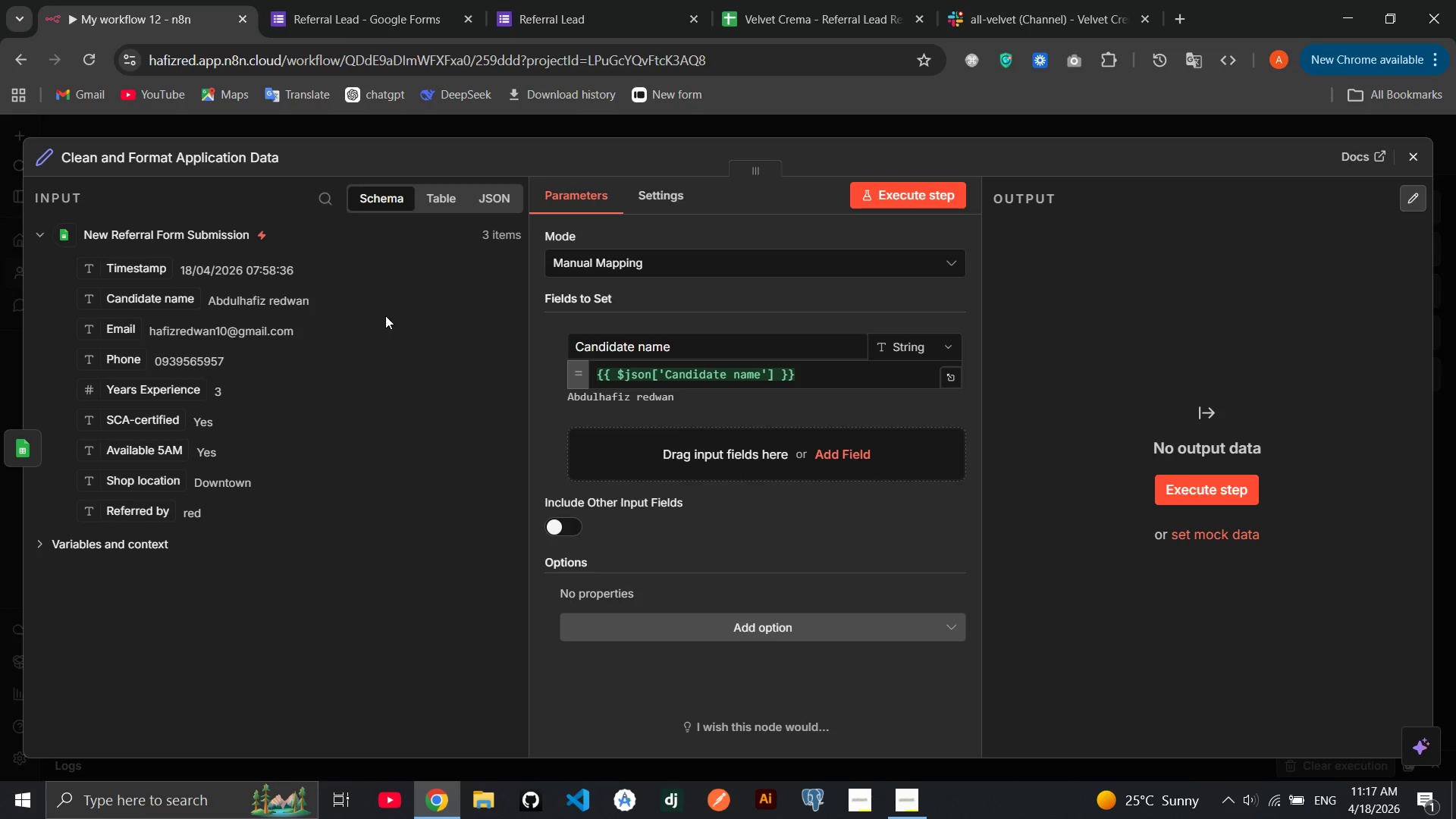 
wait(11.75)
 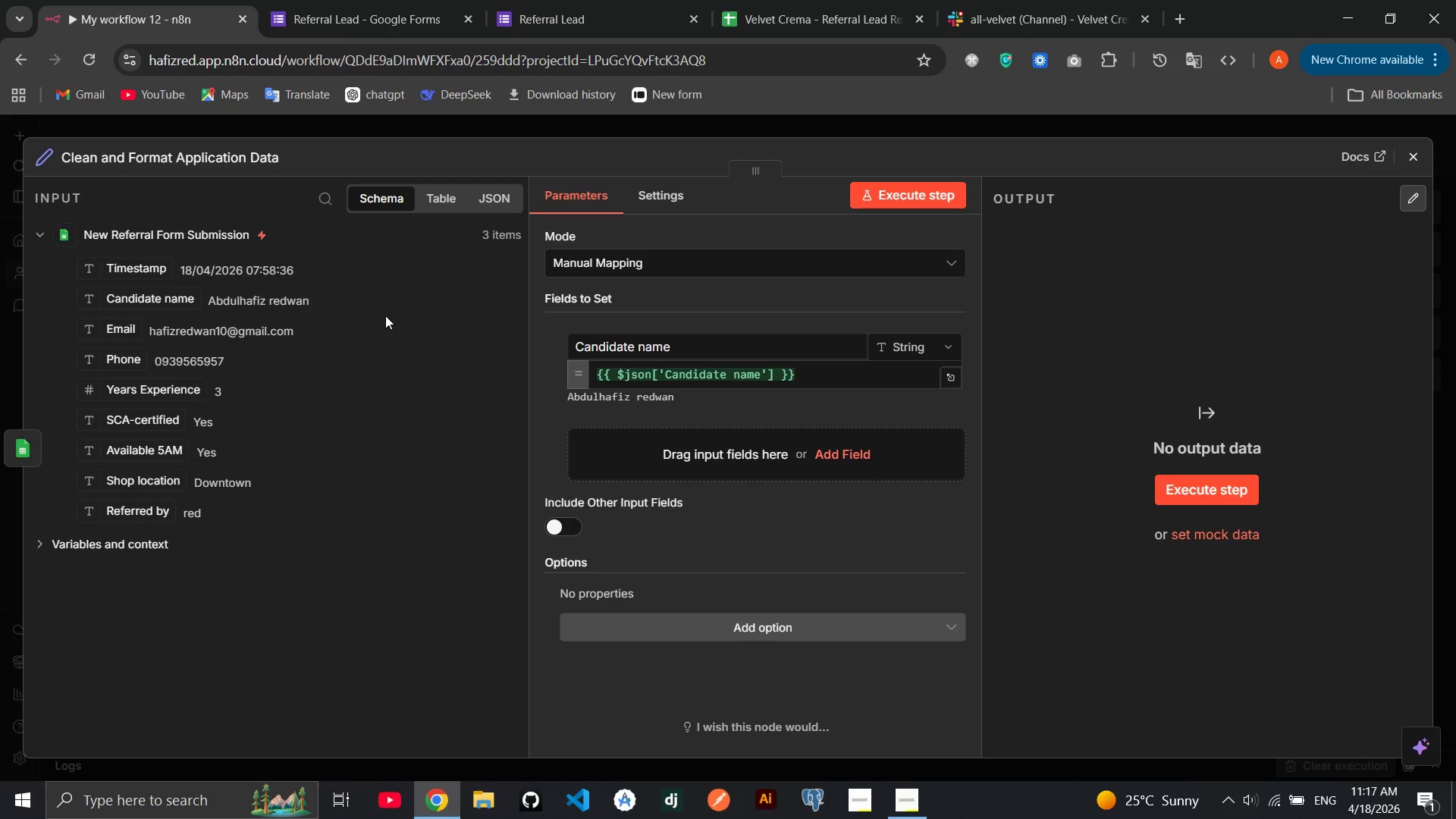 
left_click([777, 375])
 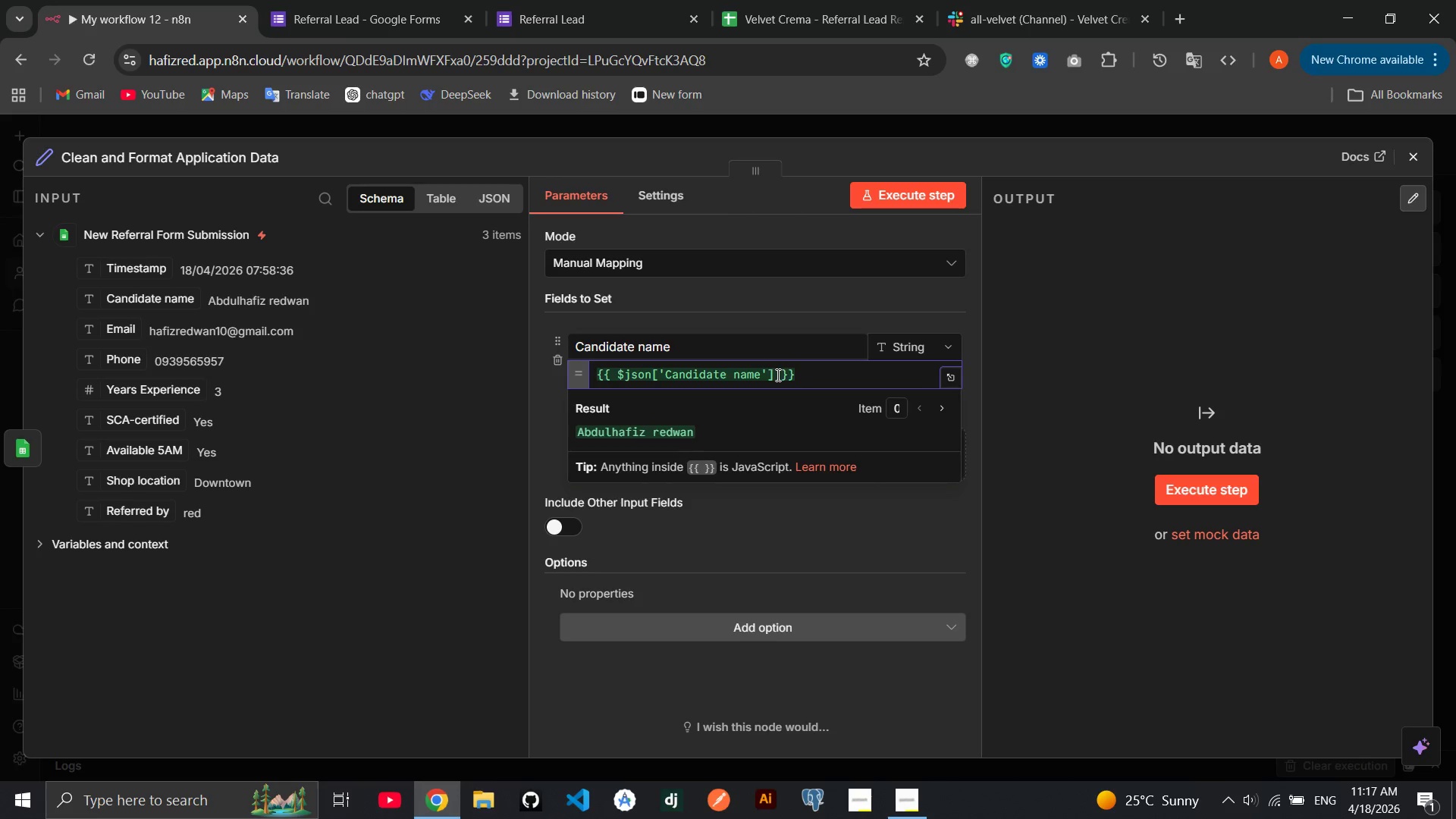 
key(Space)
 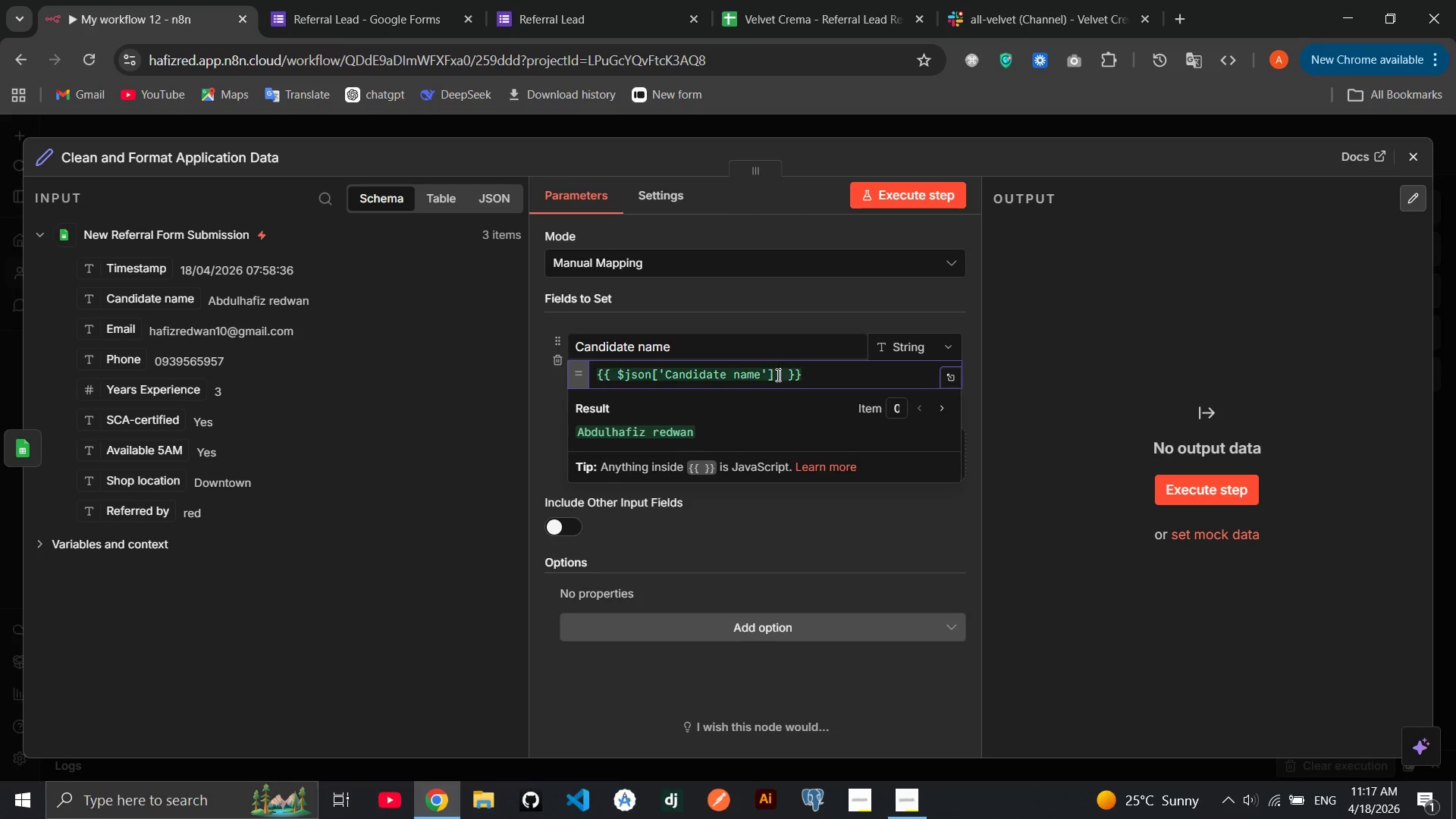 
key(Shift+Slash)
 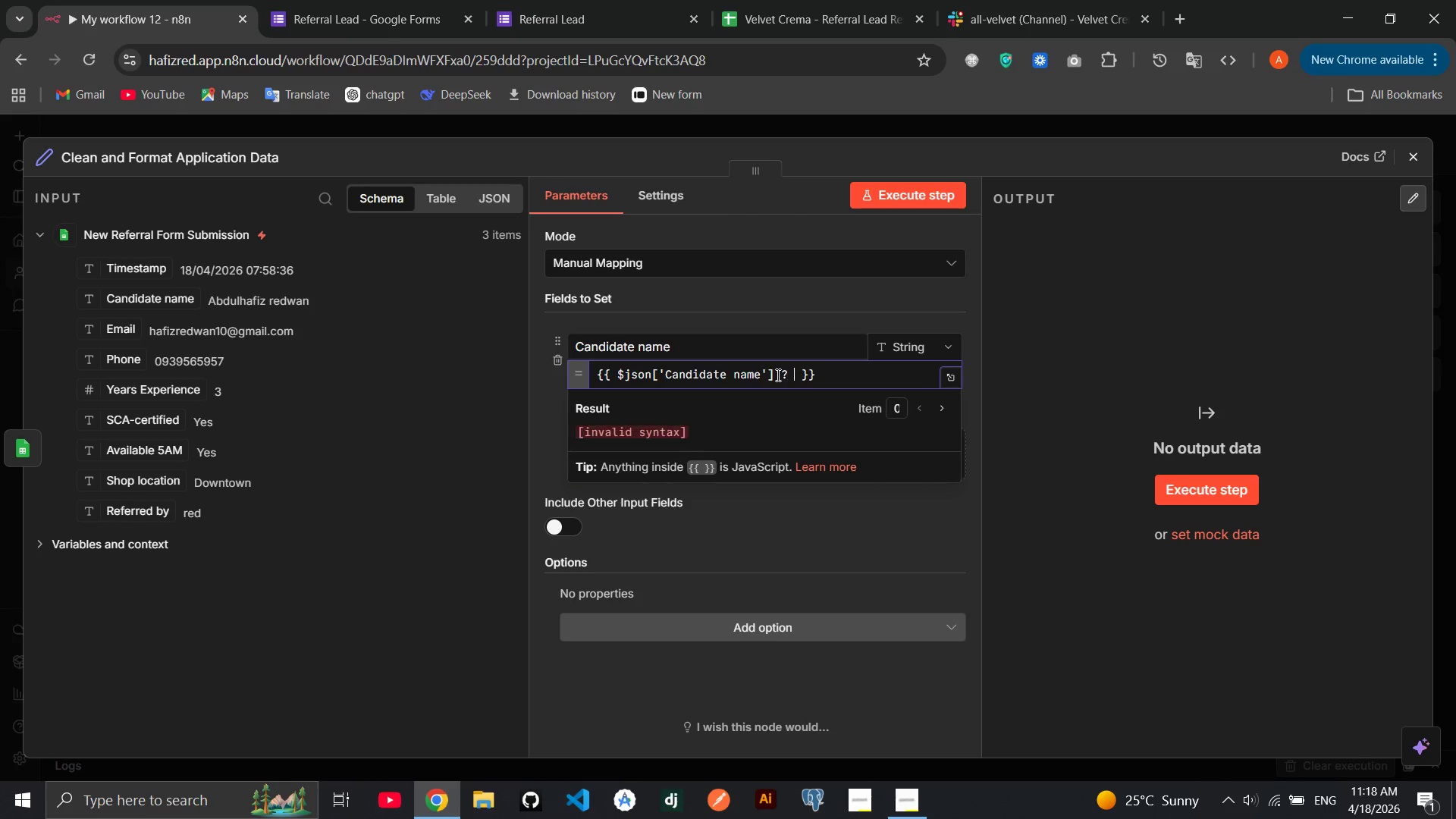 
key(Shift+Space)
 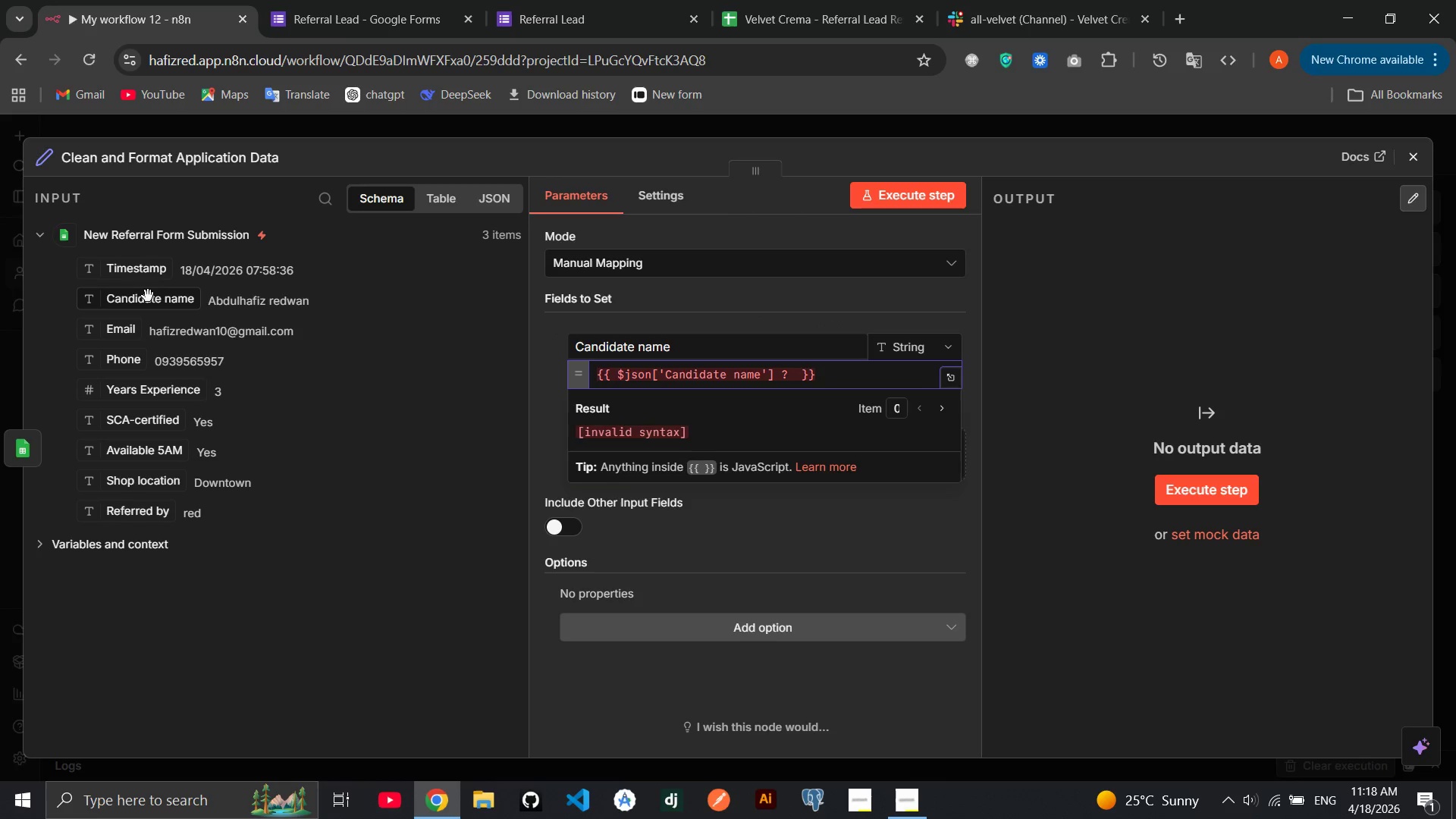 
left_click_drag(start_coordinate=[134, 300], to_coordinate=[795, 384])
 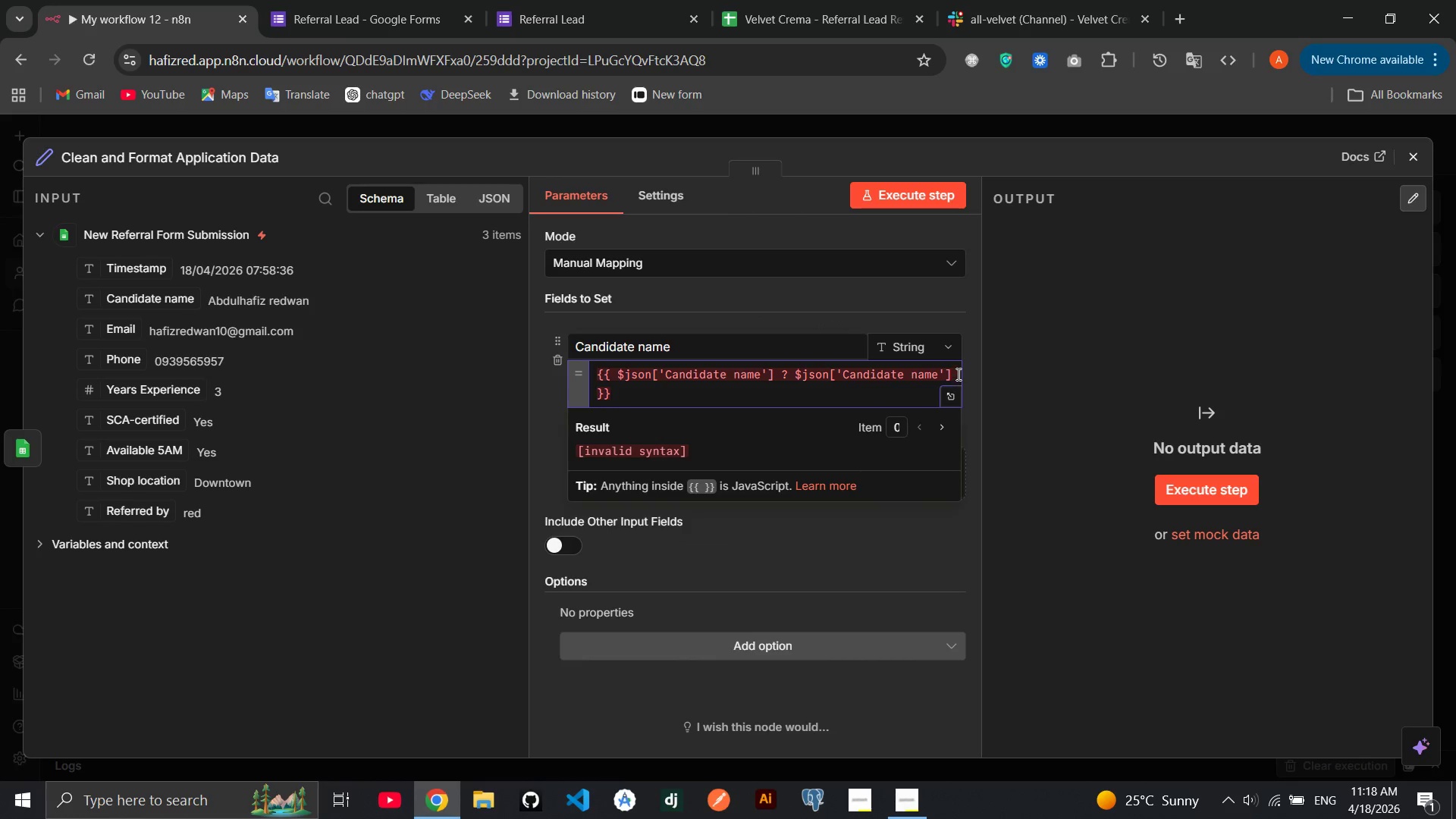 
left_click([953, 372])
 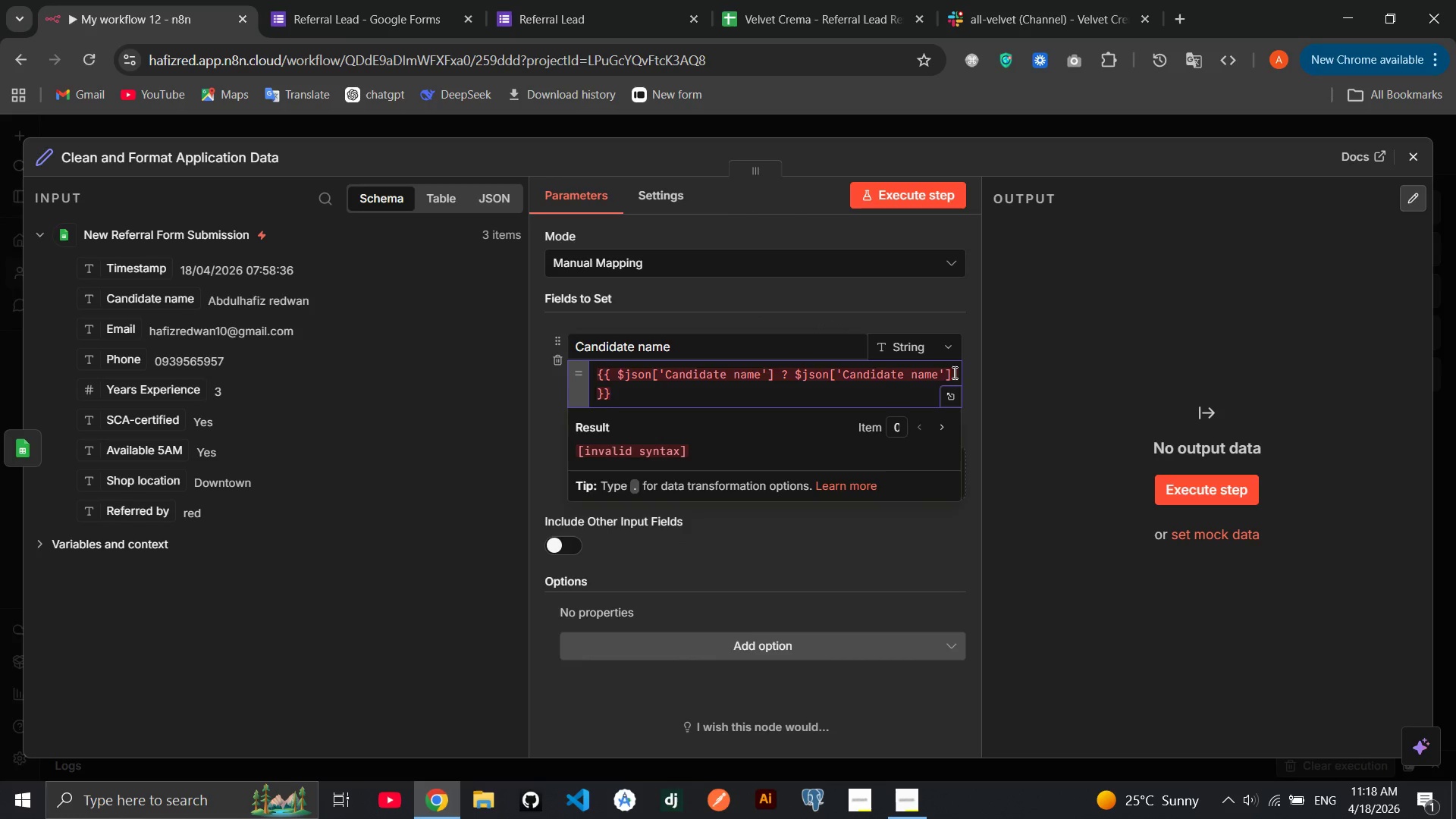 
type(.split)
 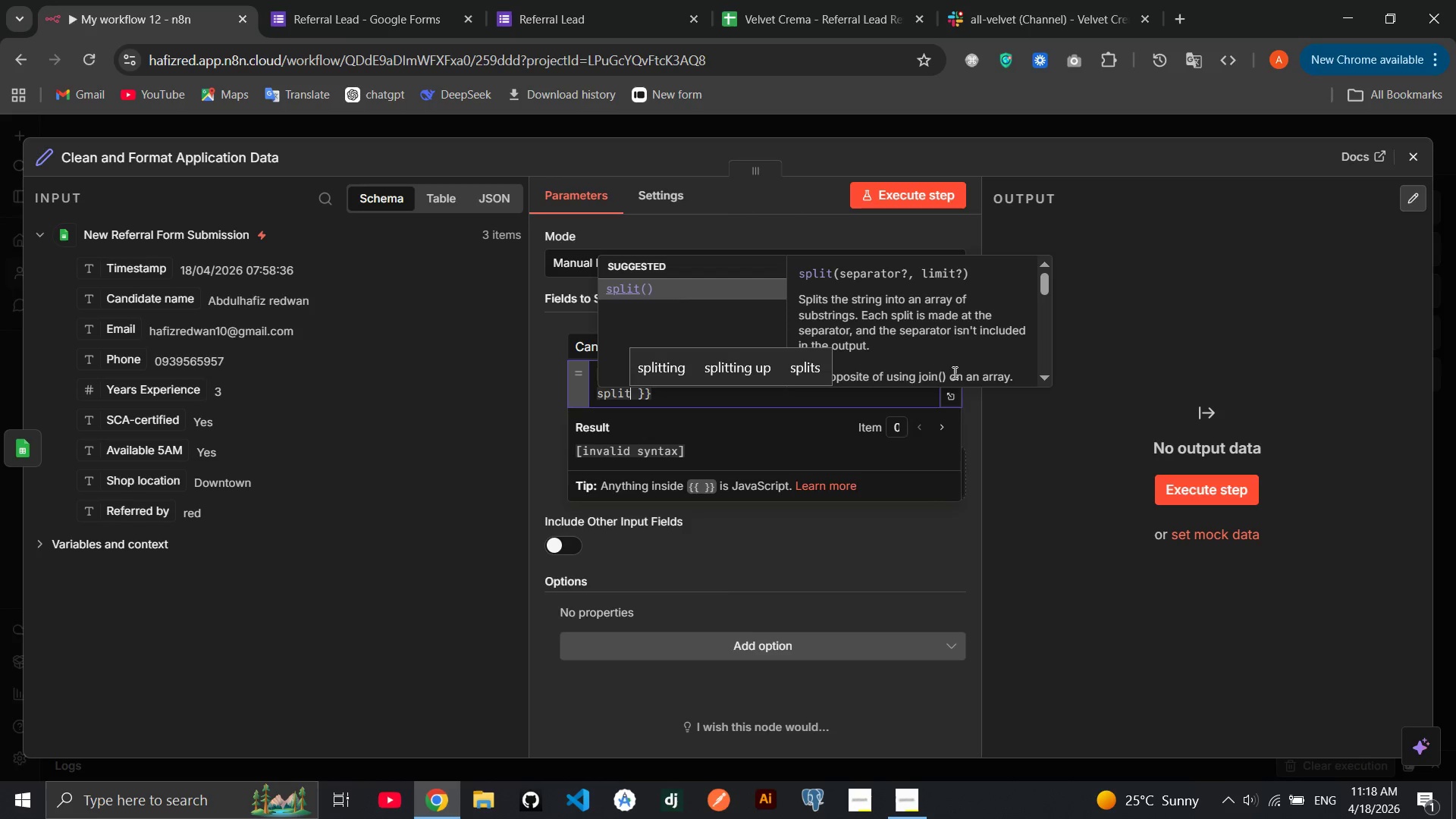 
key(Enter)
 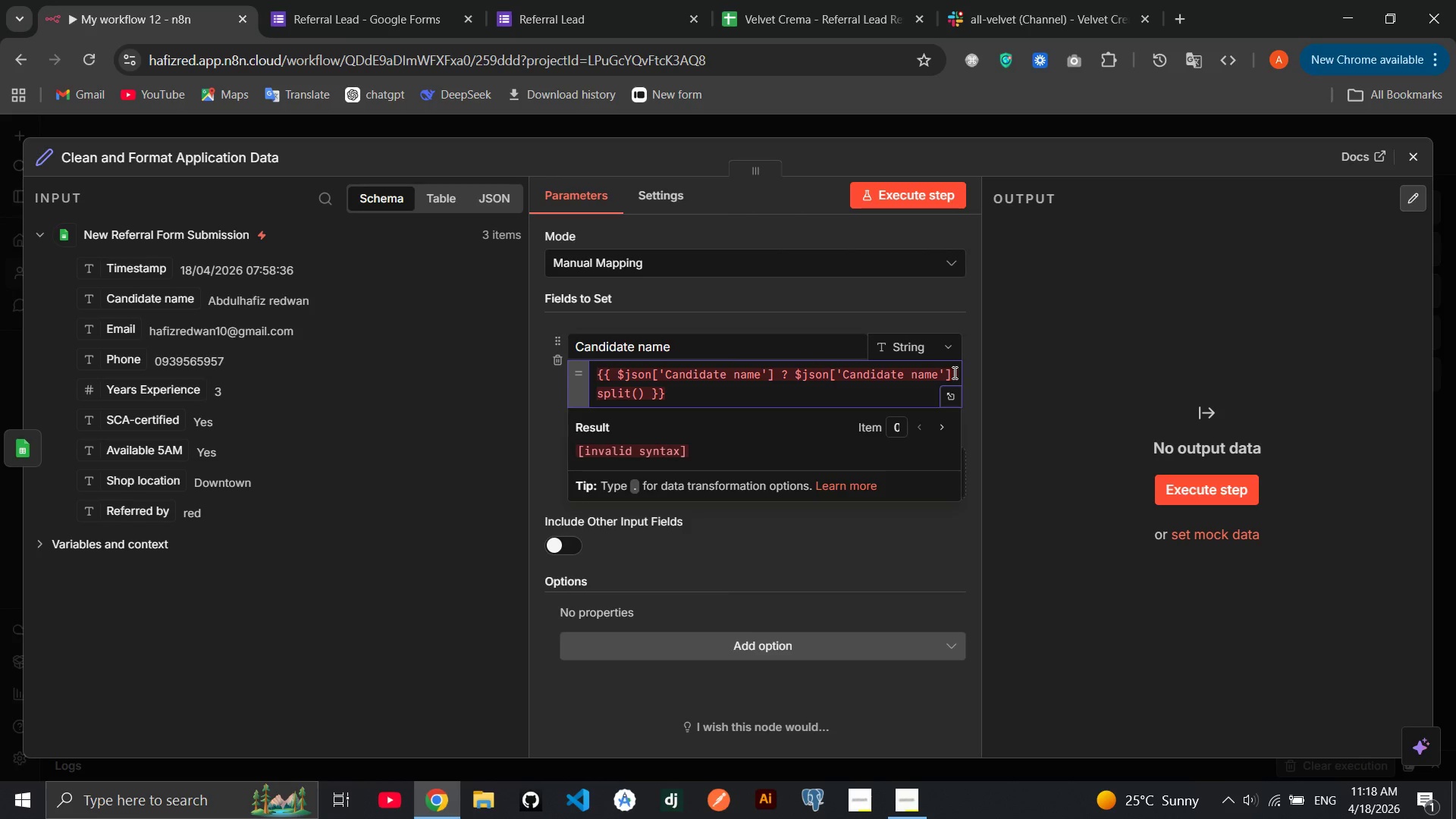 
key(ArrowLeft)
 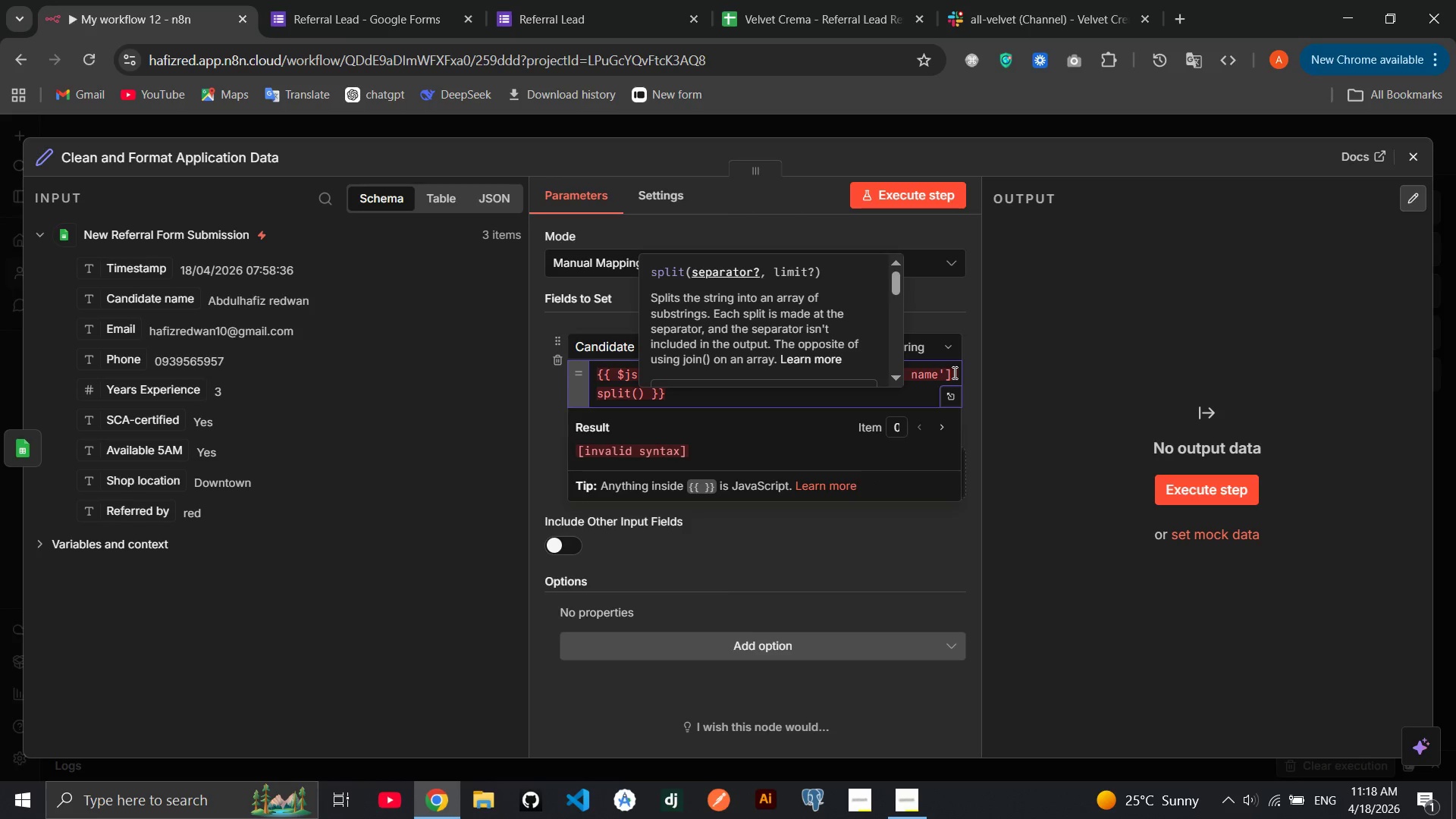 
key(Quote)
 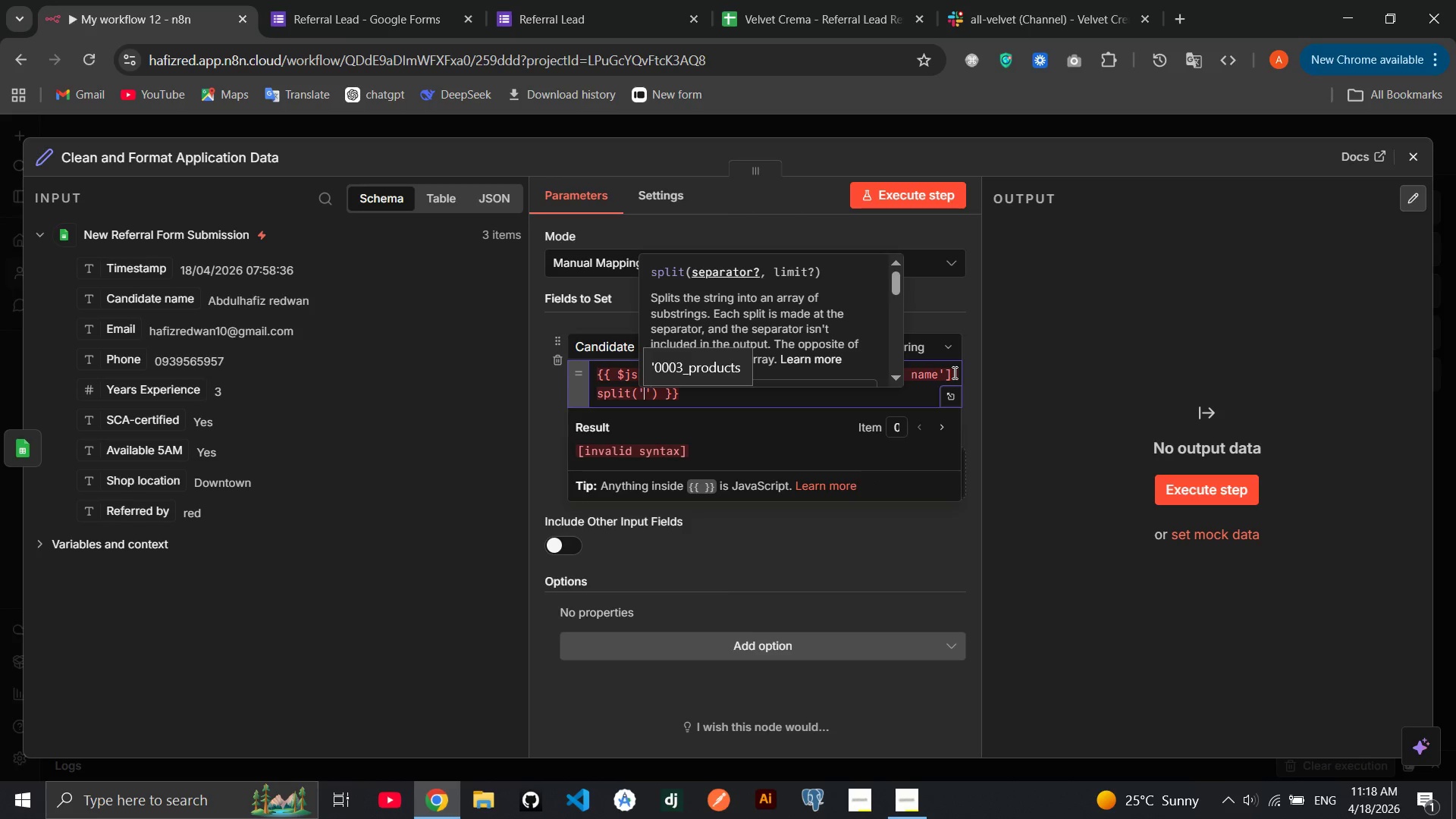 
key(ArrowRight)
 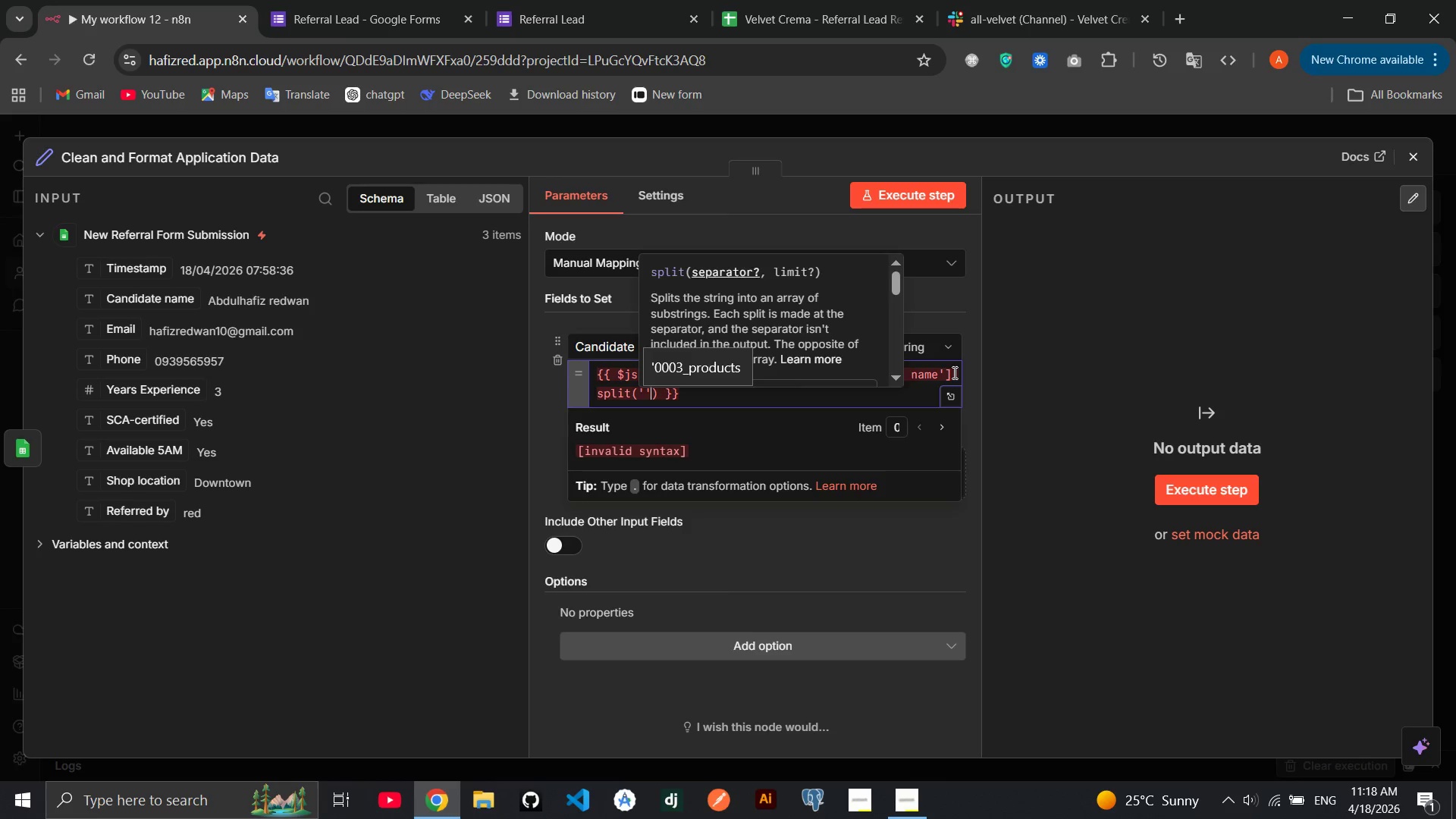 
key(ArrowRight)
 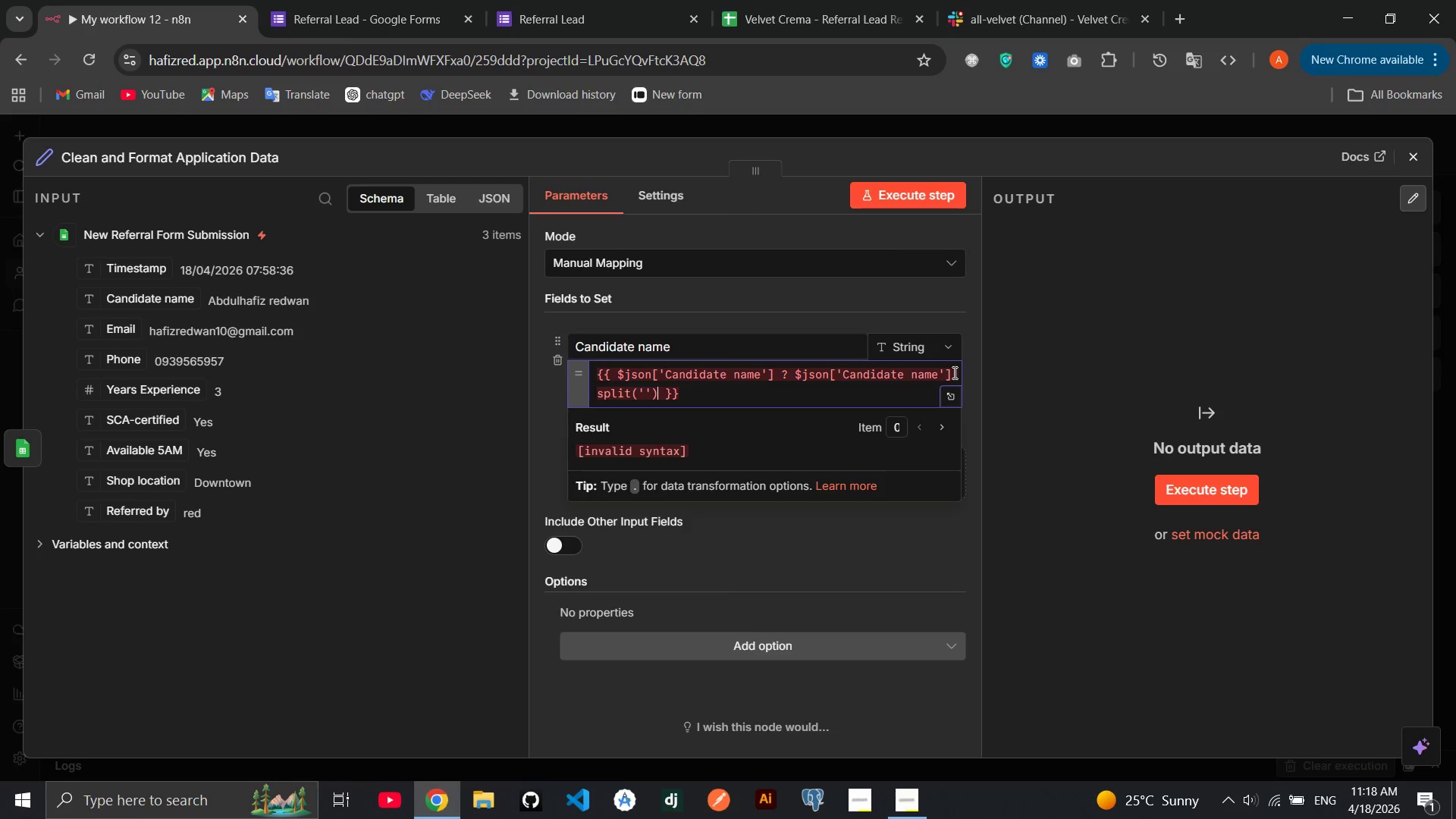 
type(.map)
 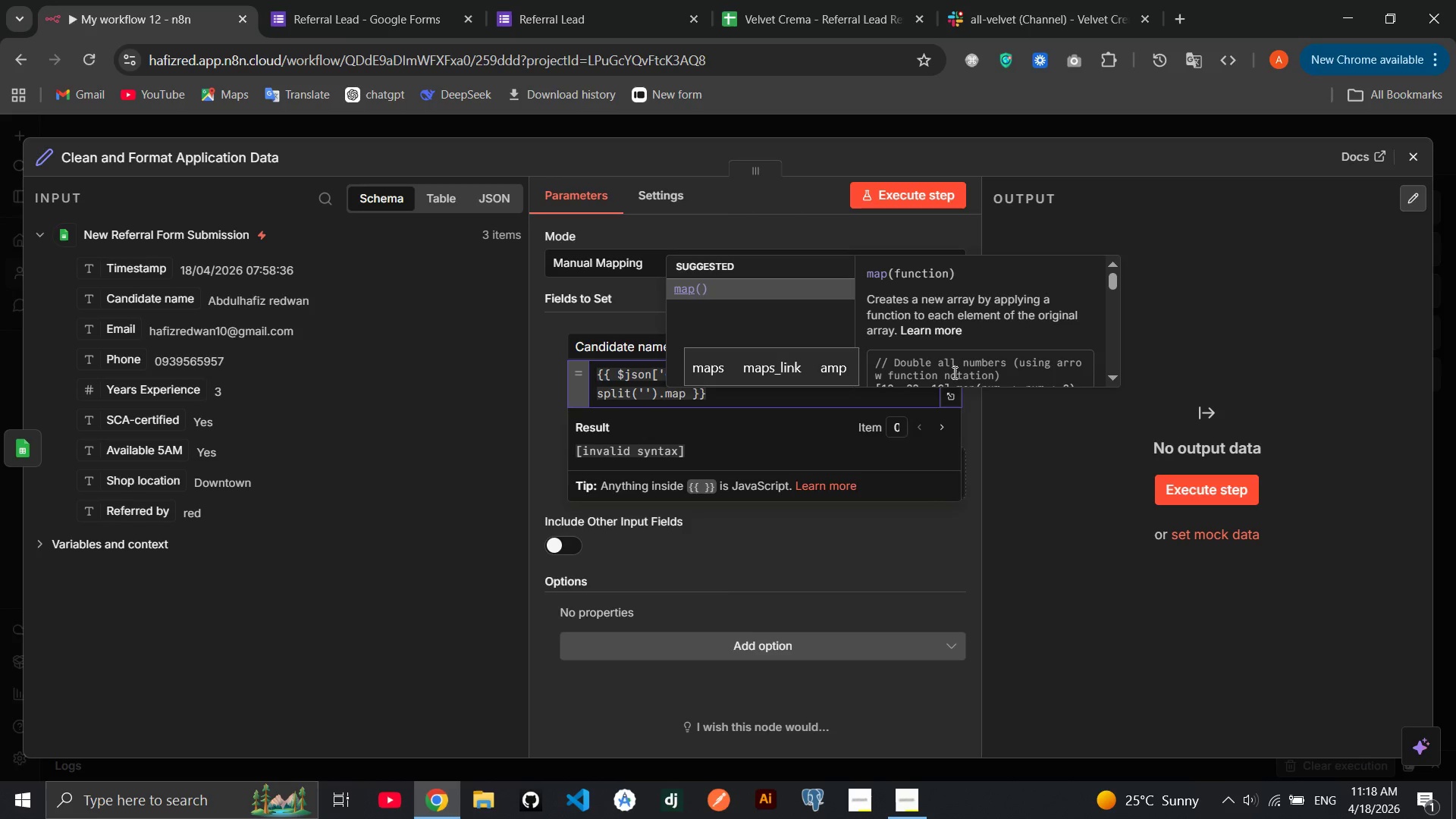 
key(Enter)
 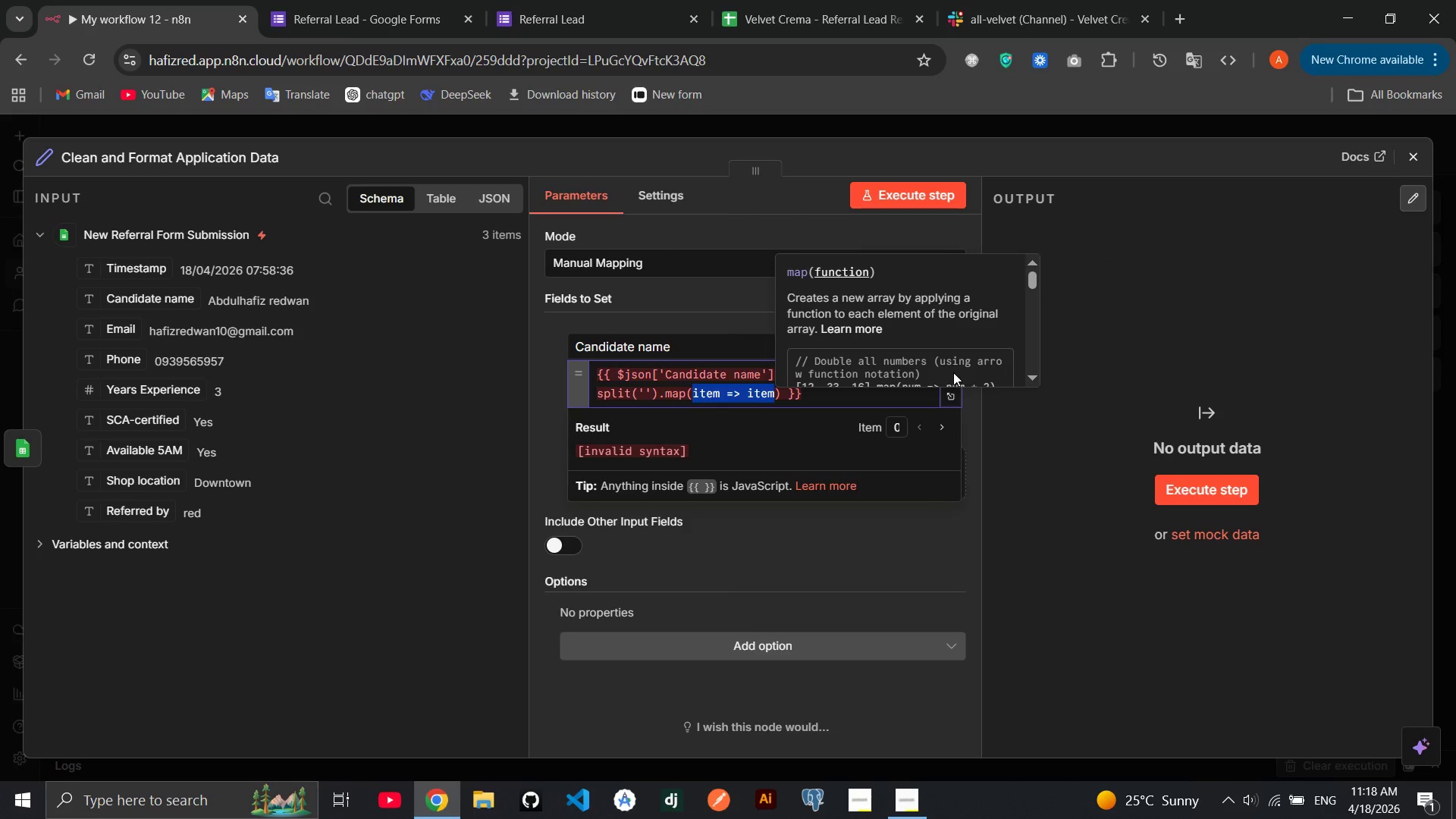 
key(Backspace)
 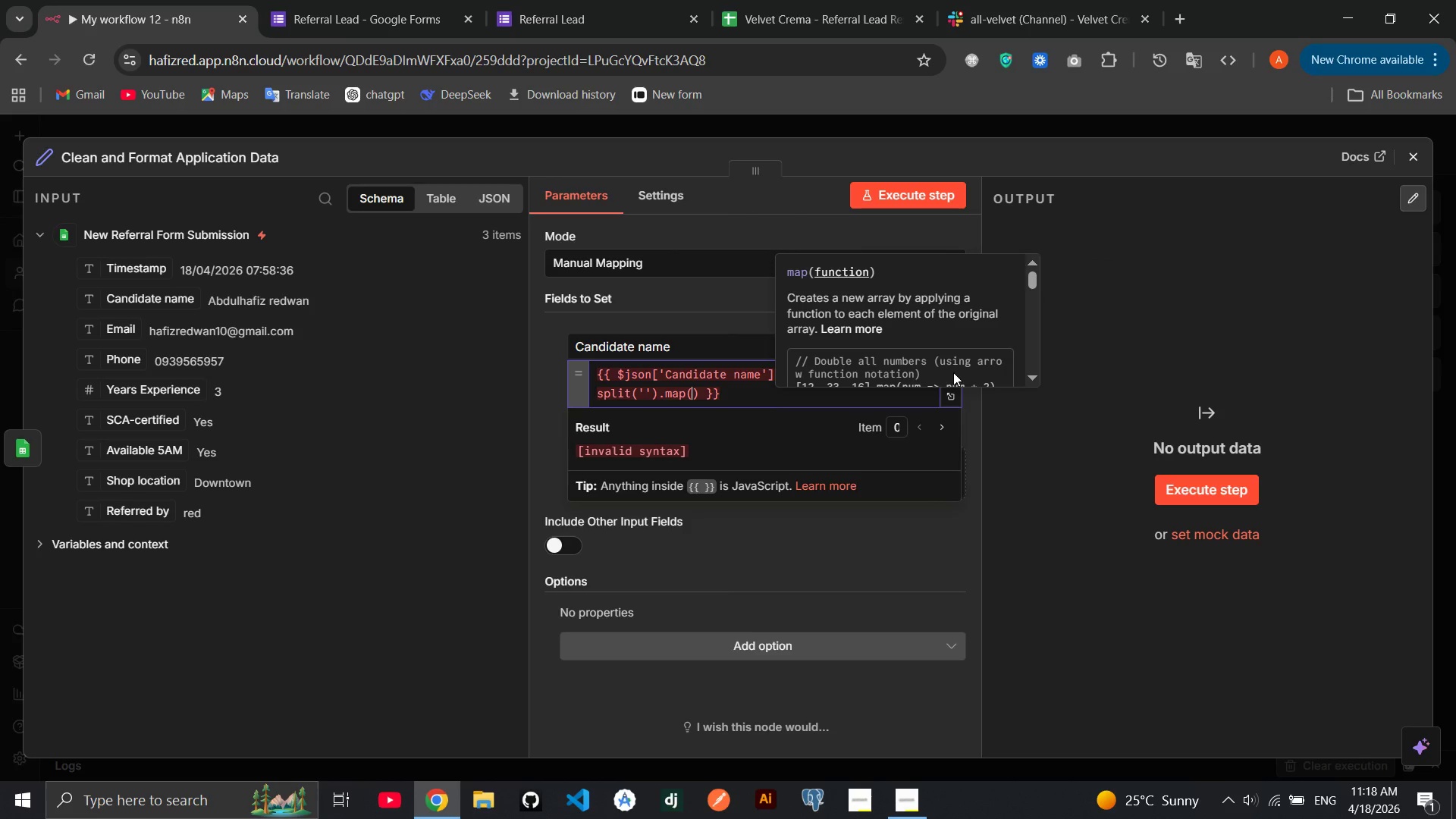 
key(W)
 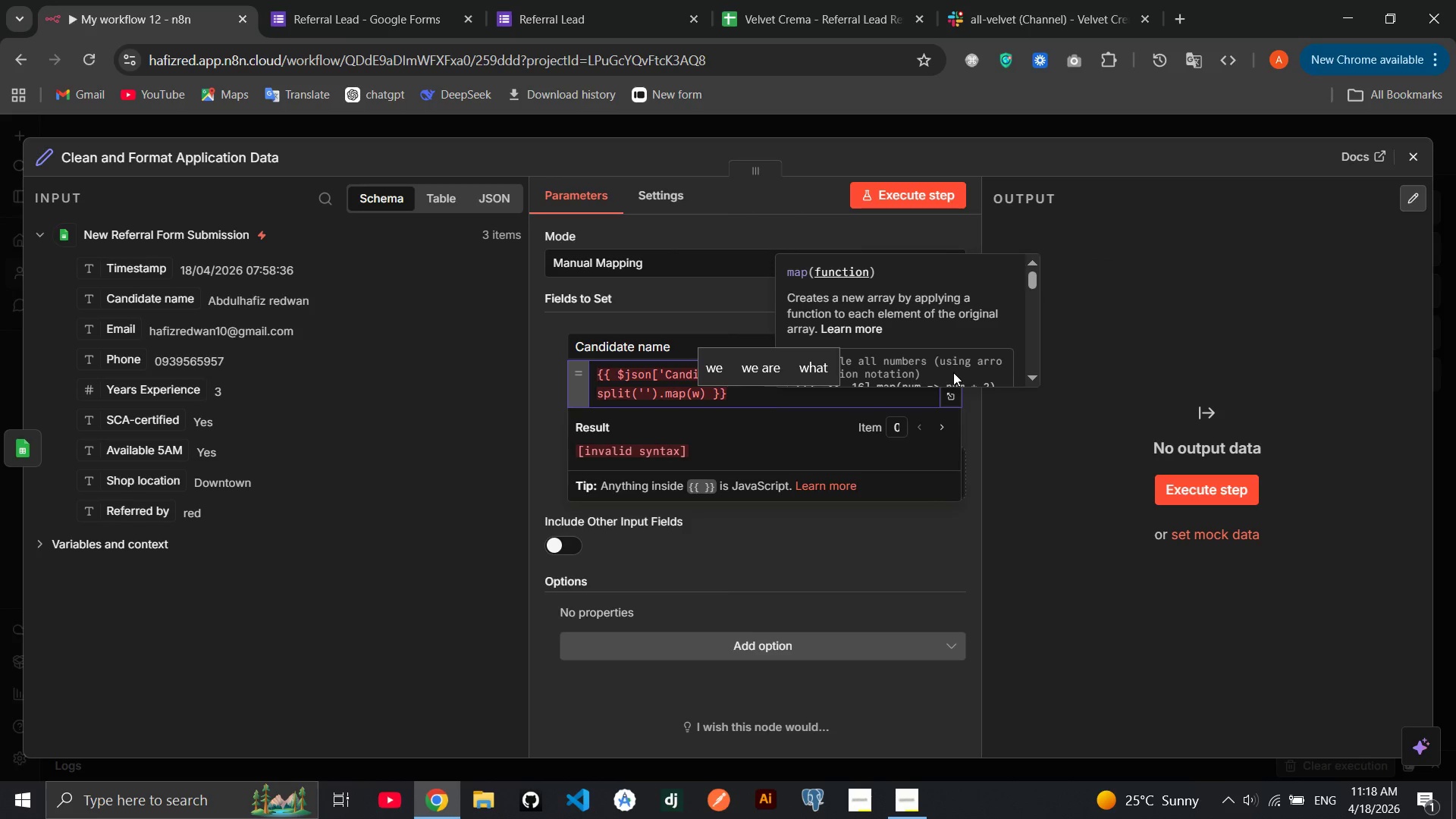 
key(Space)
 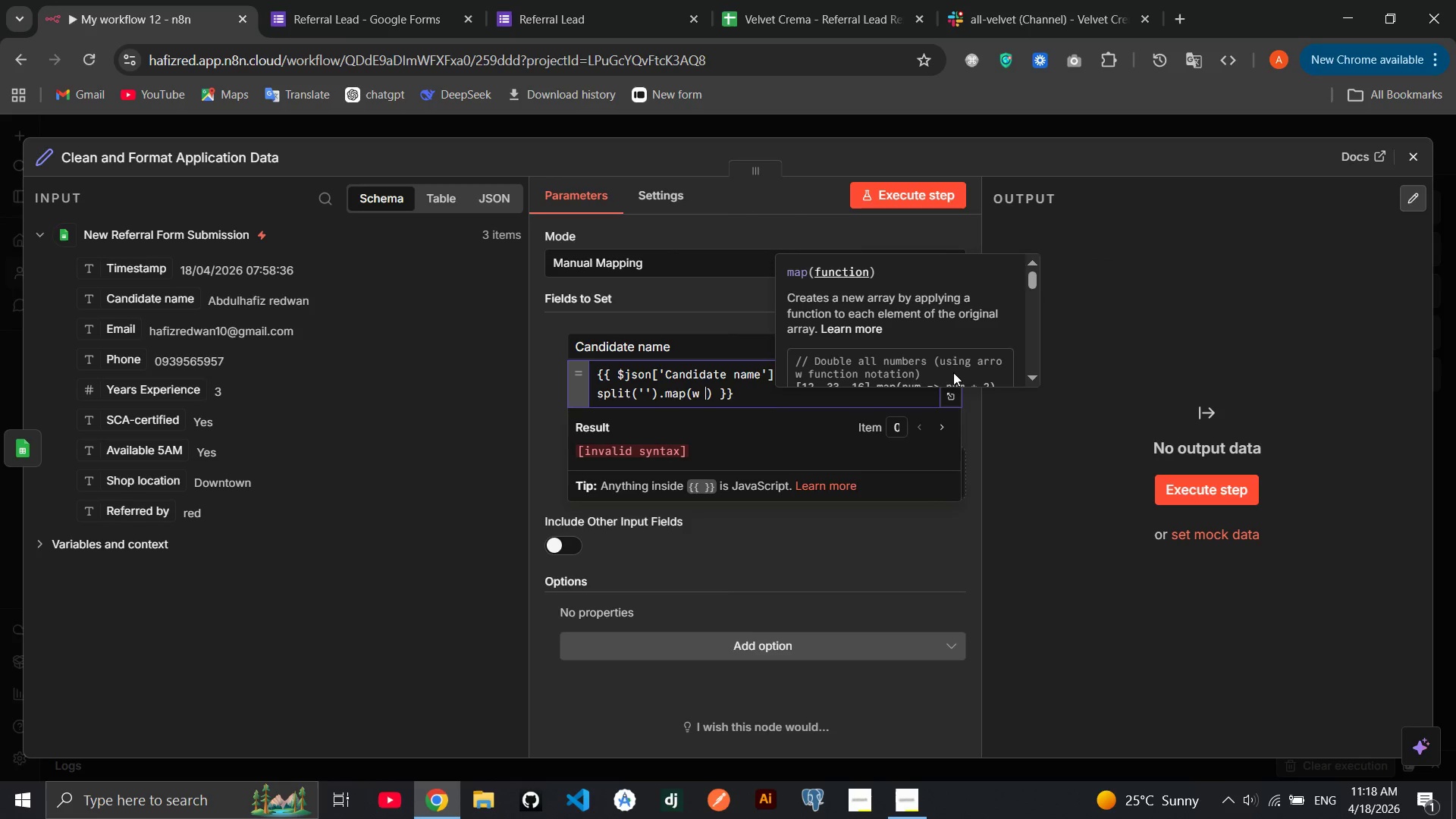 
key(Equal)
 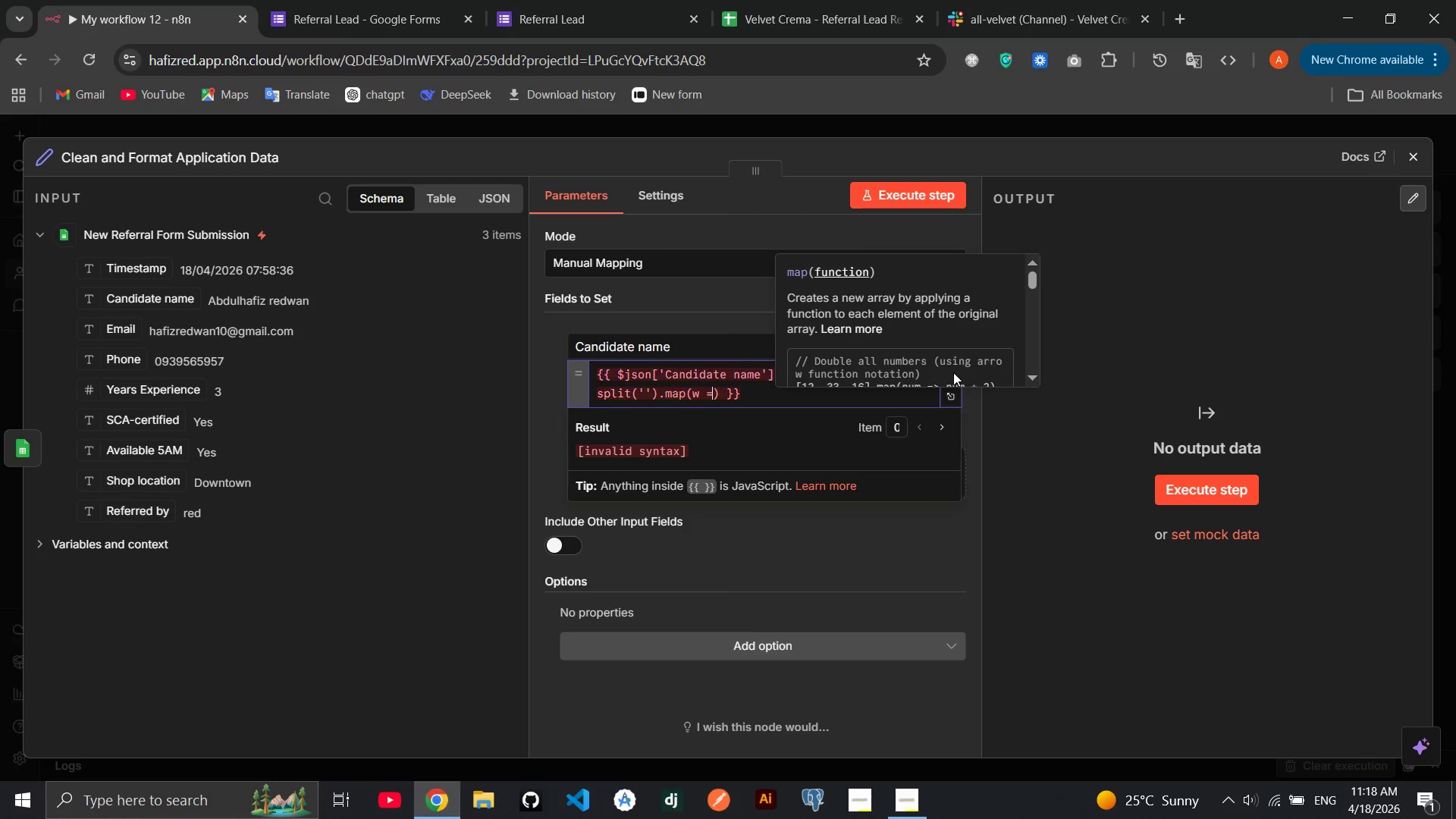 
key(Shift+Period)
 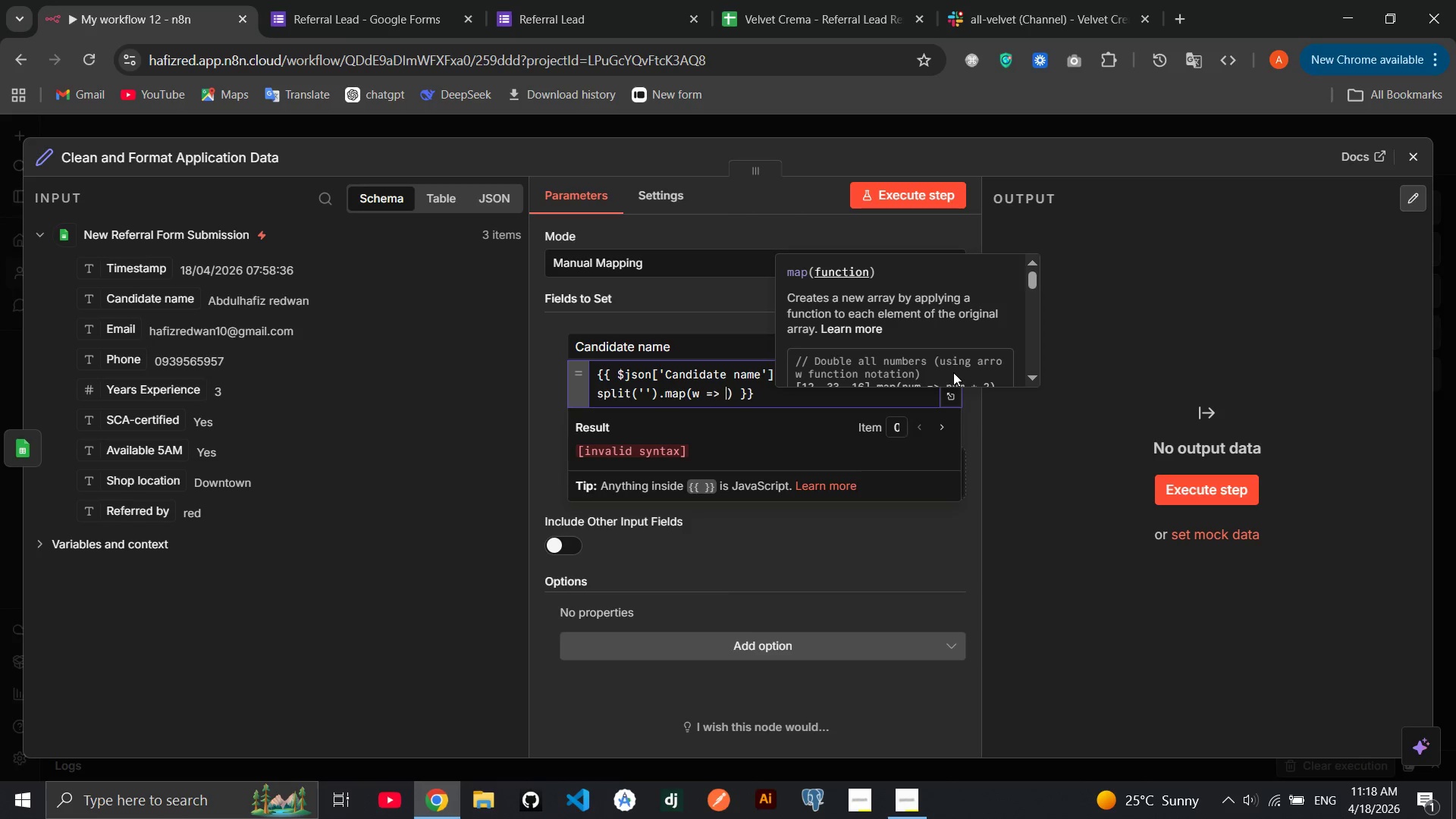 
key(Space)
 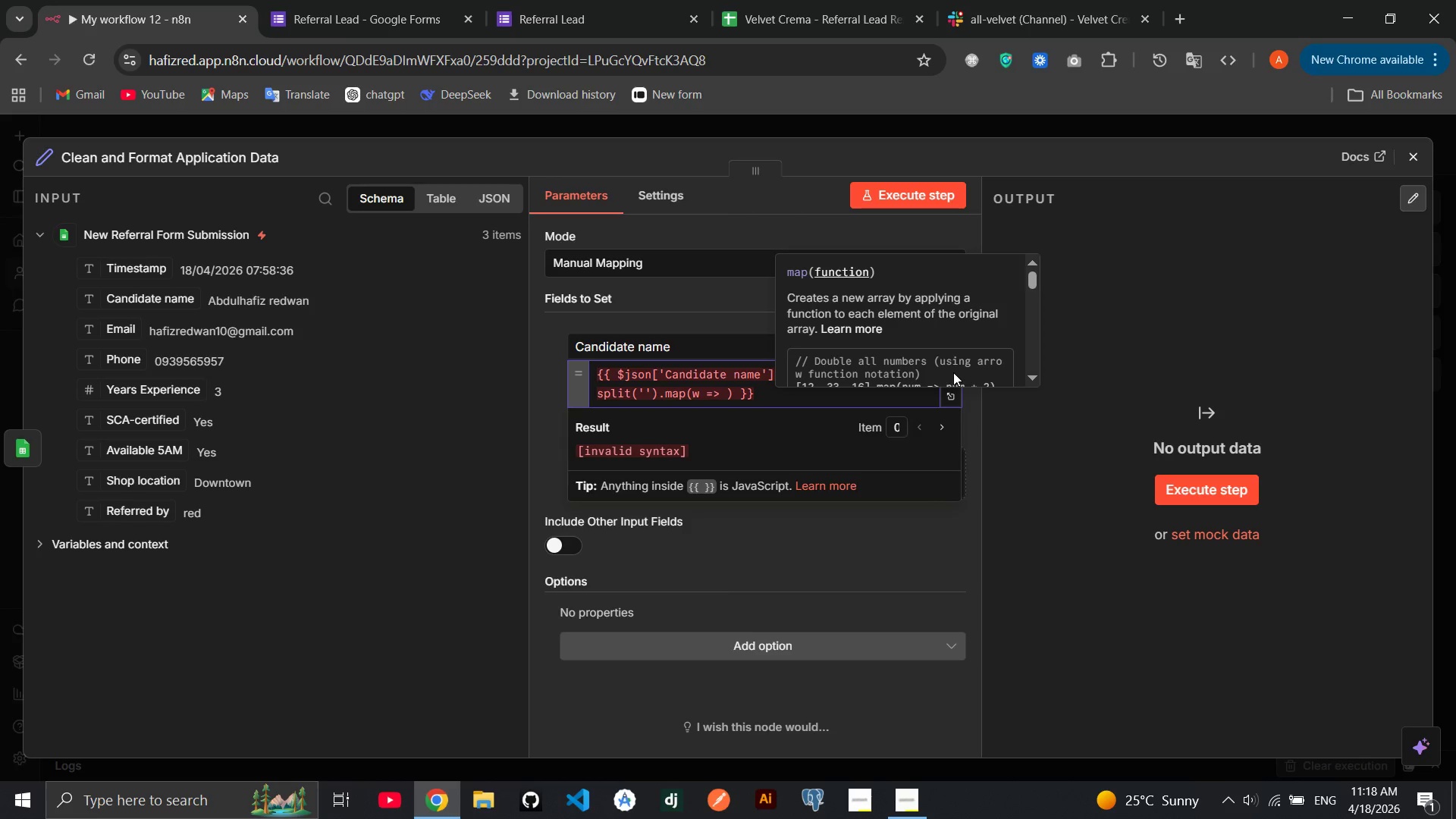 
key(W)
 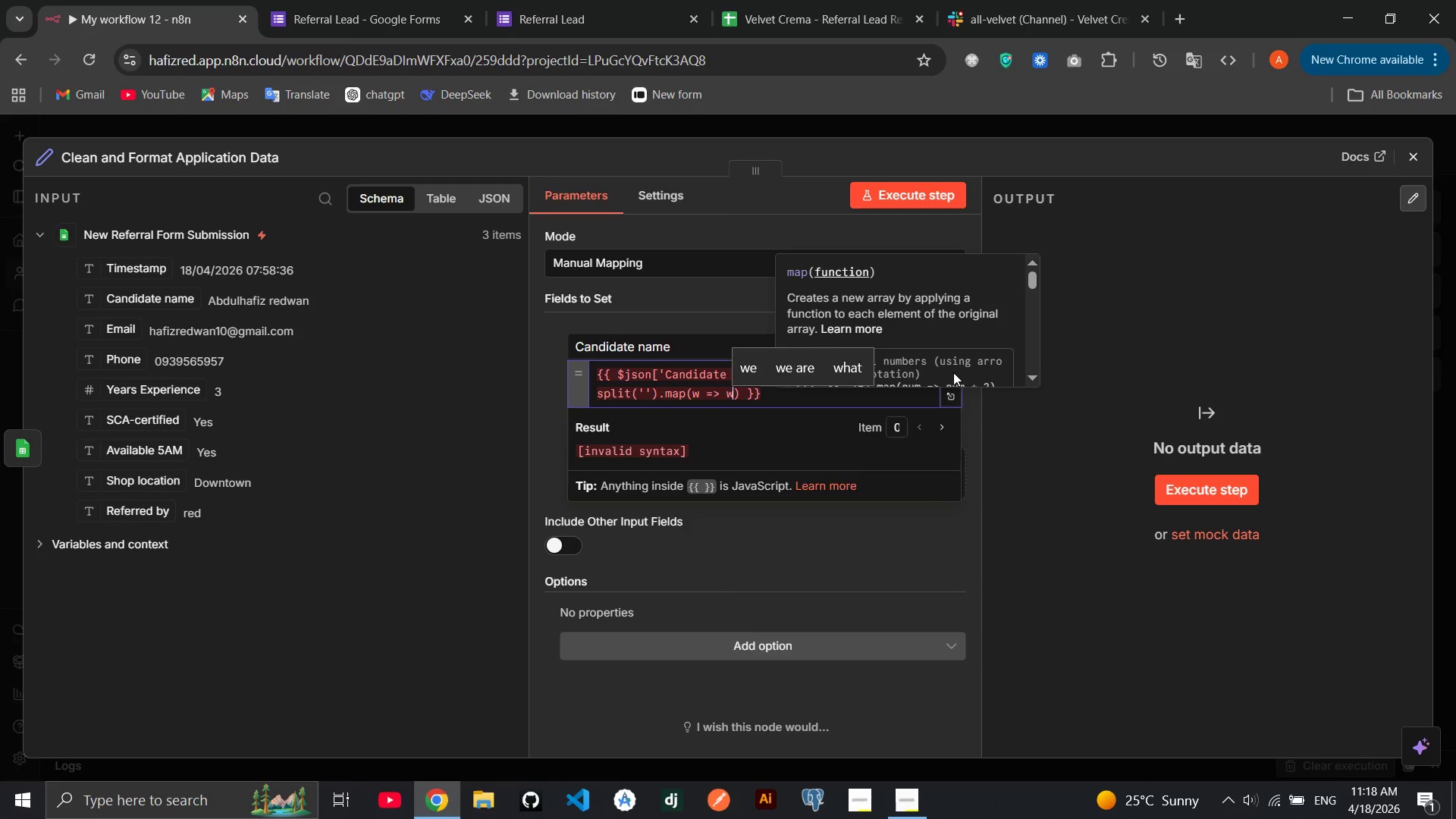 
key(BracketLeft)
 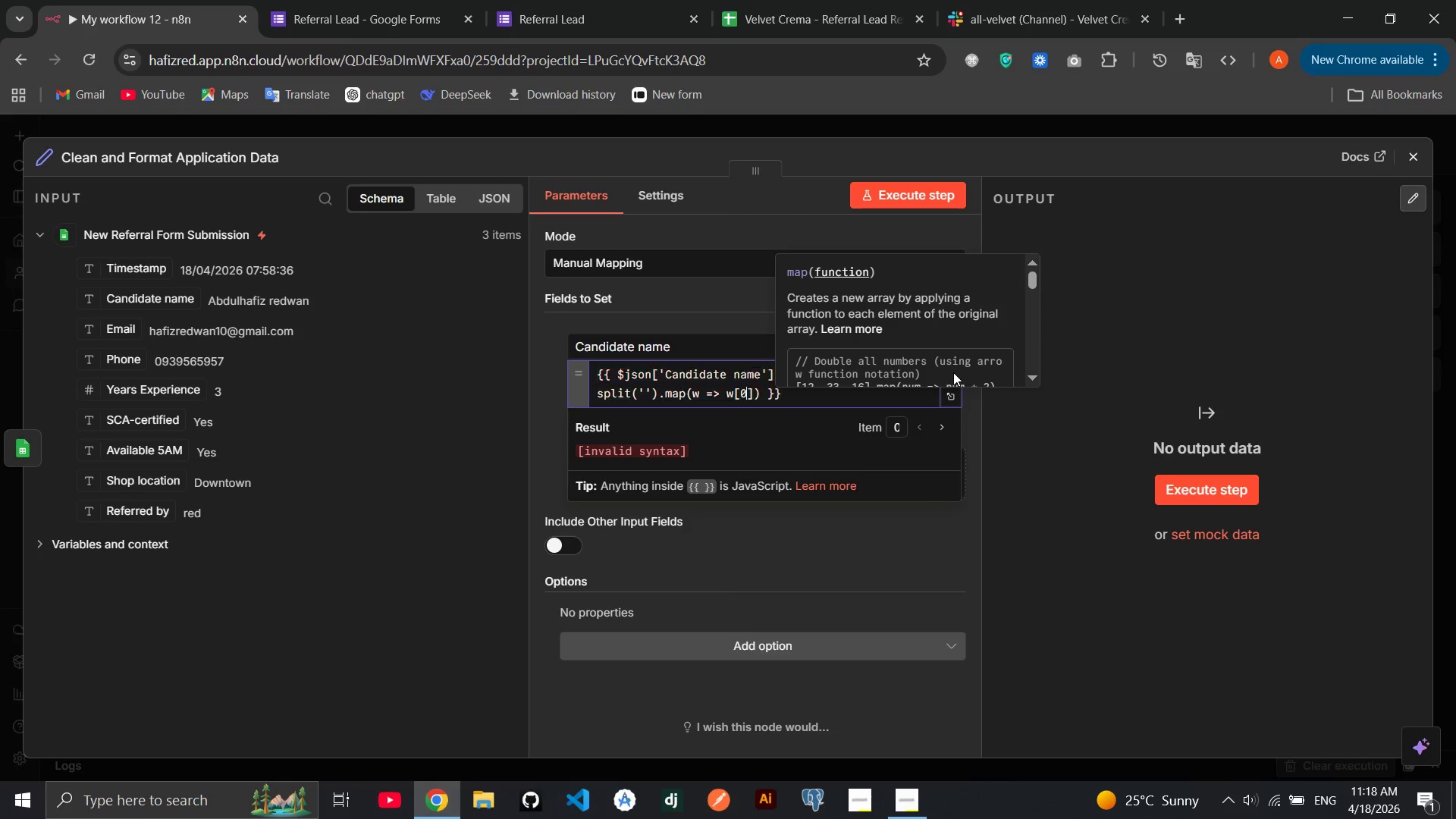 
key(0)
 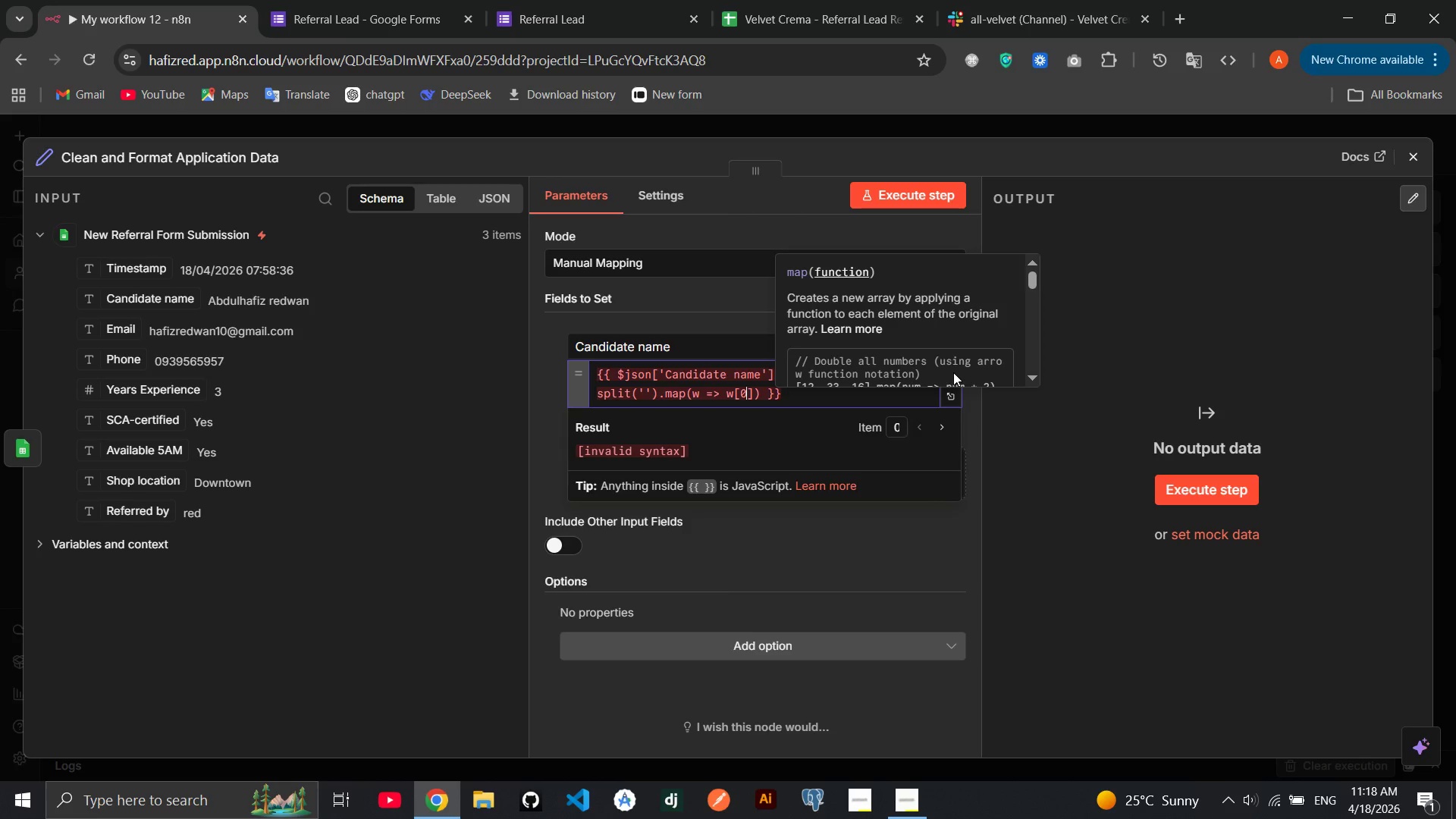 
key(ArrowRight)
 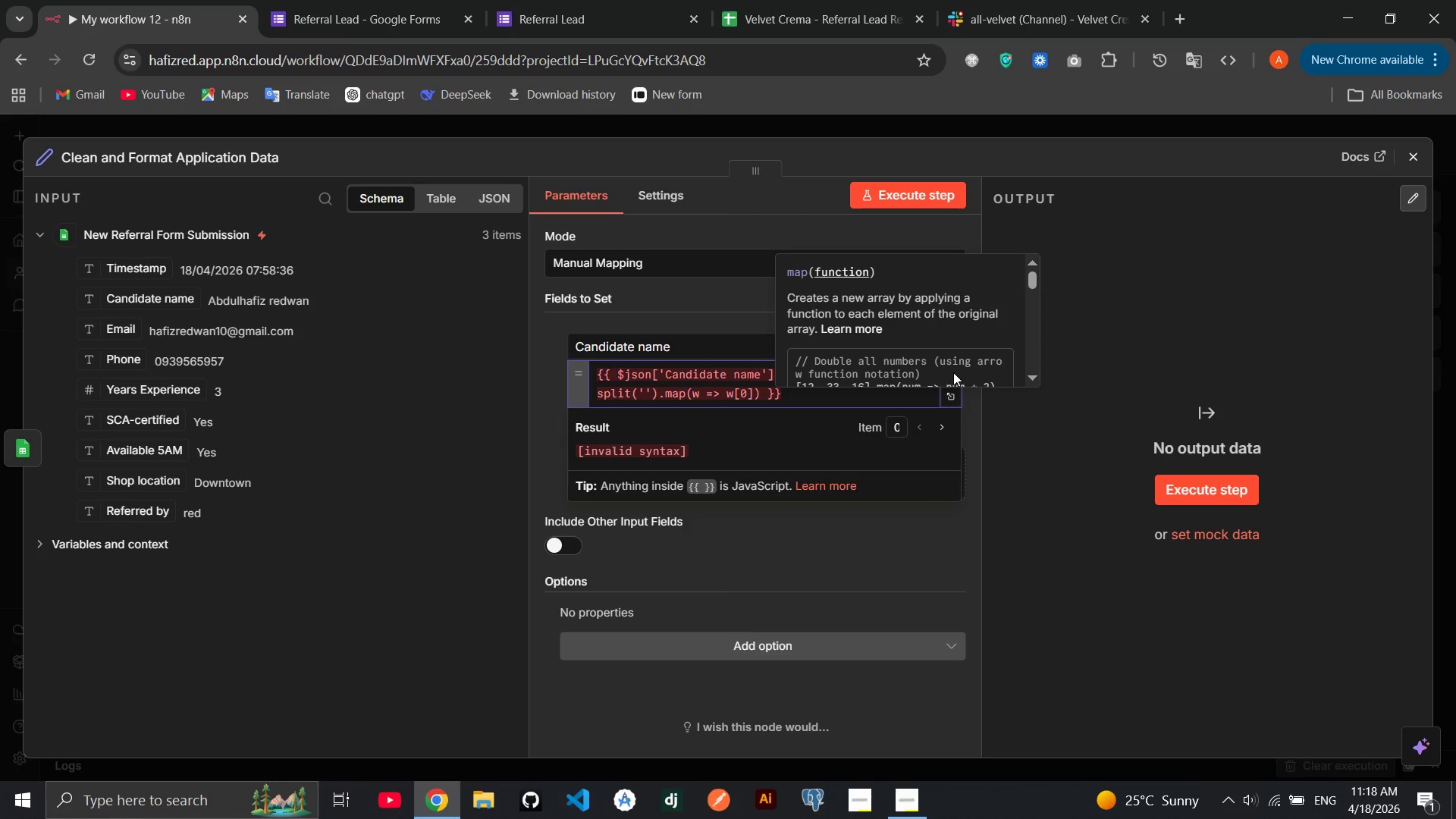 
type(.toL)
 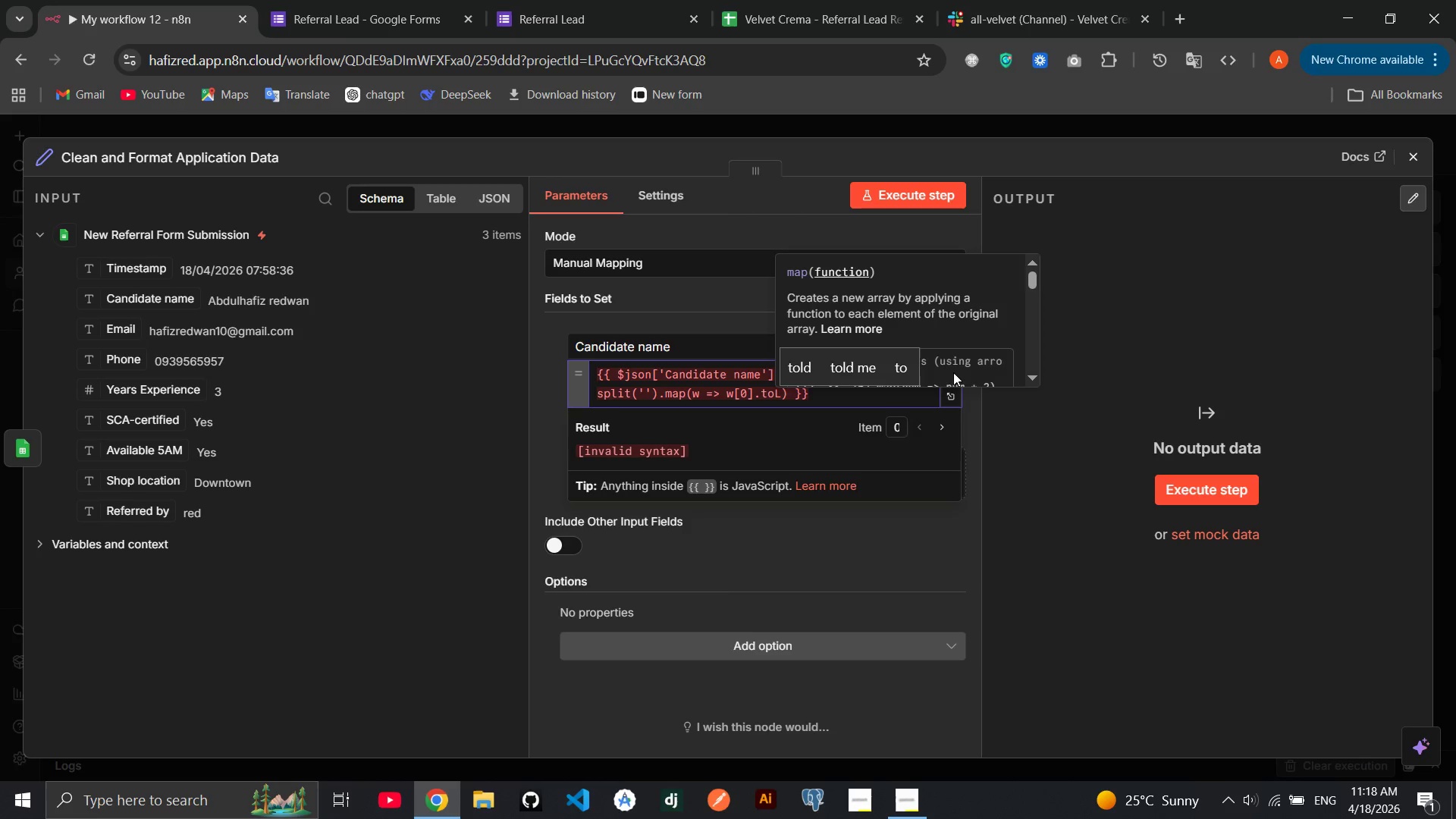 
wait(15.42)
 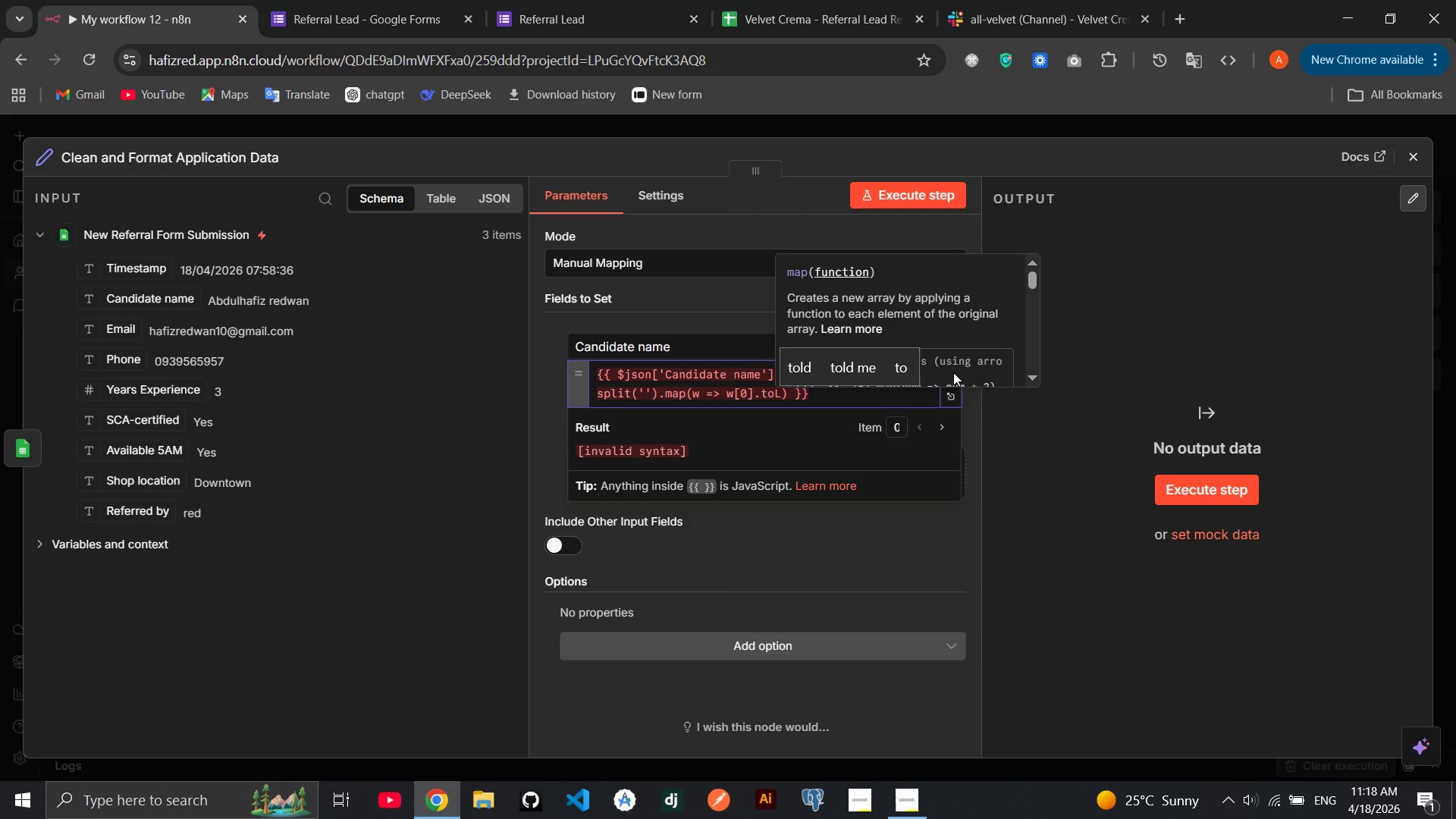 
key(Backspace)
type(UpperCase9)
key(Backspace)
type(()
 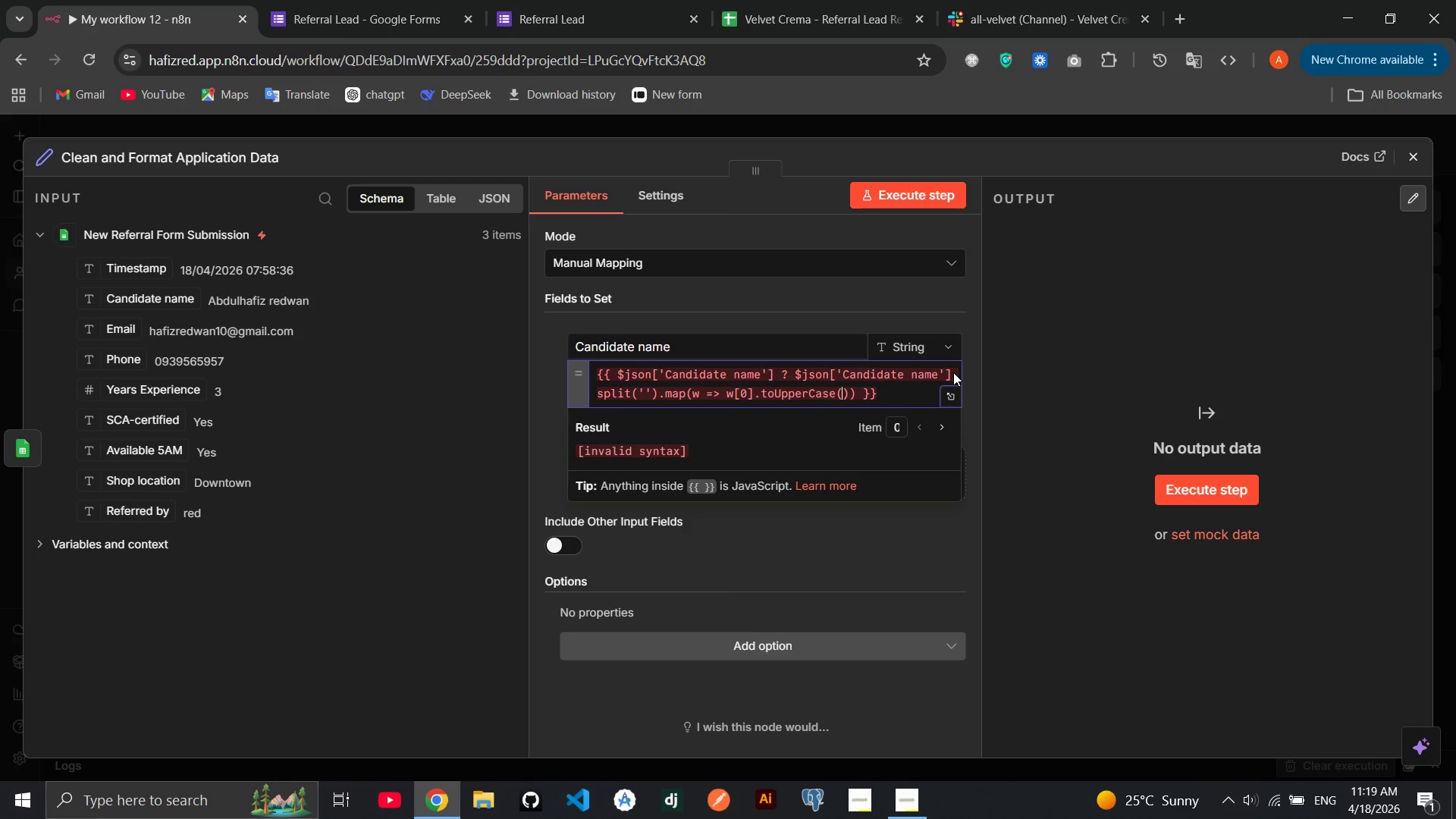 
key(ArrowRight)
 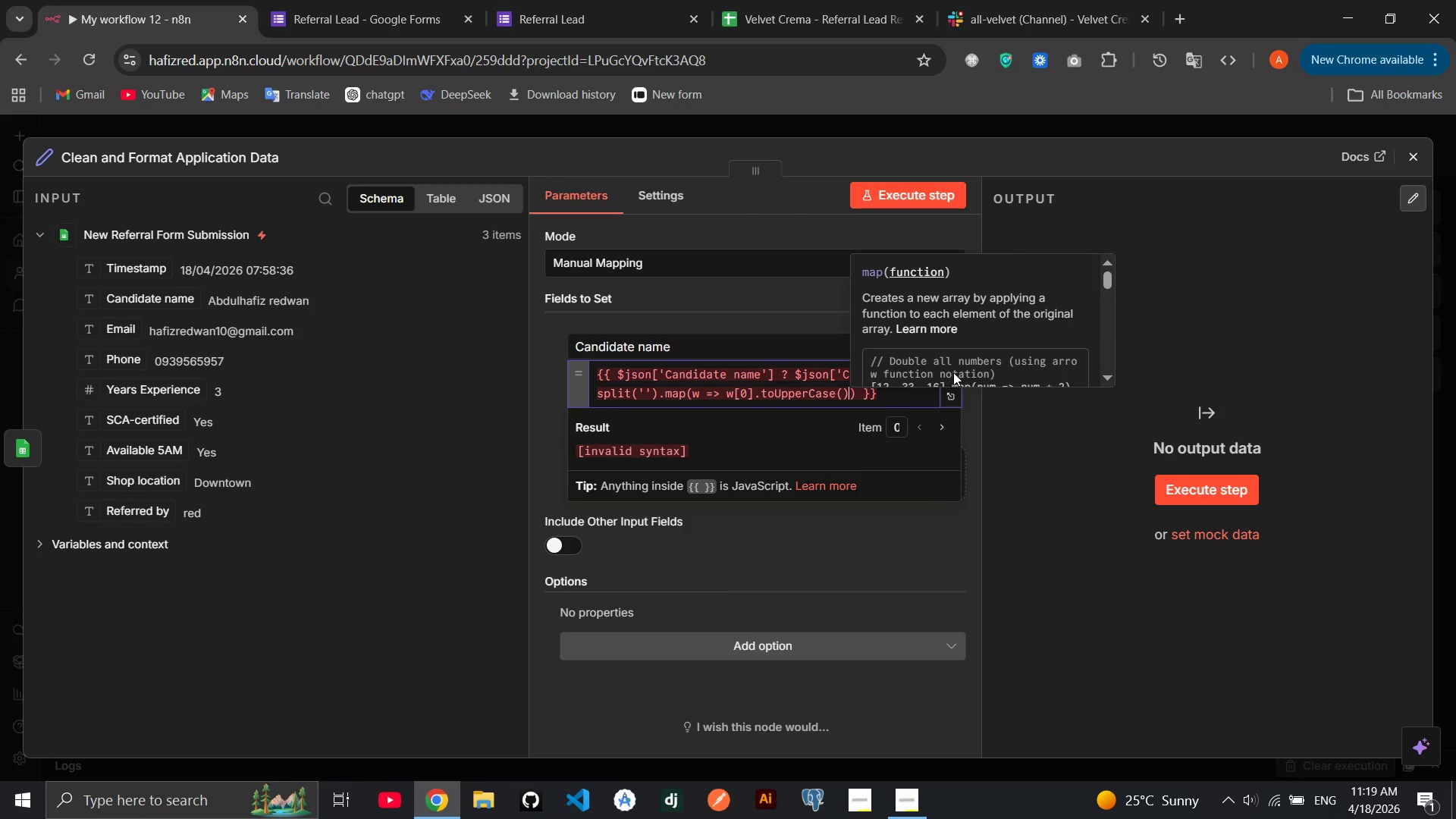 
type( + w.slice)
 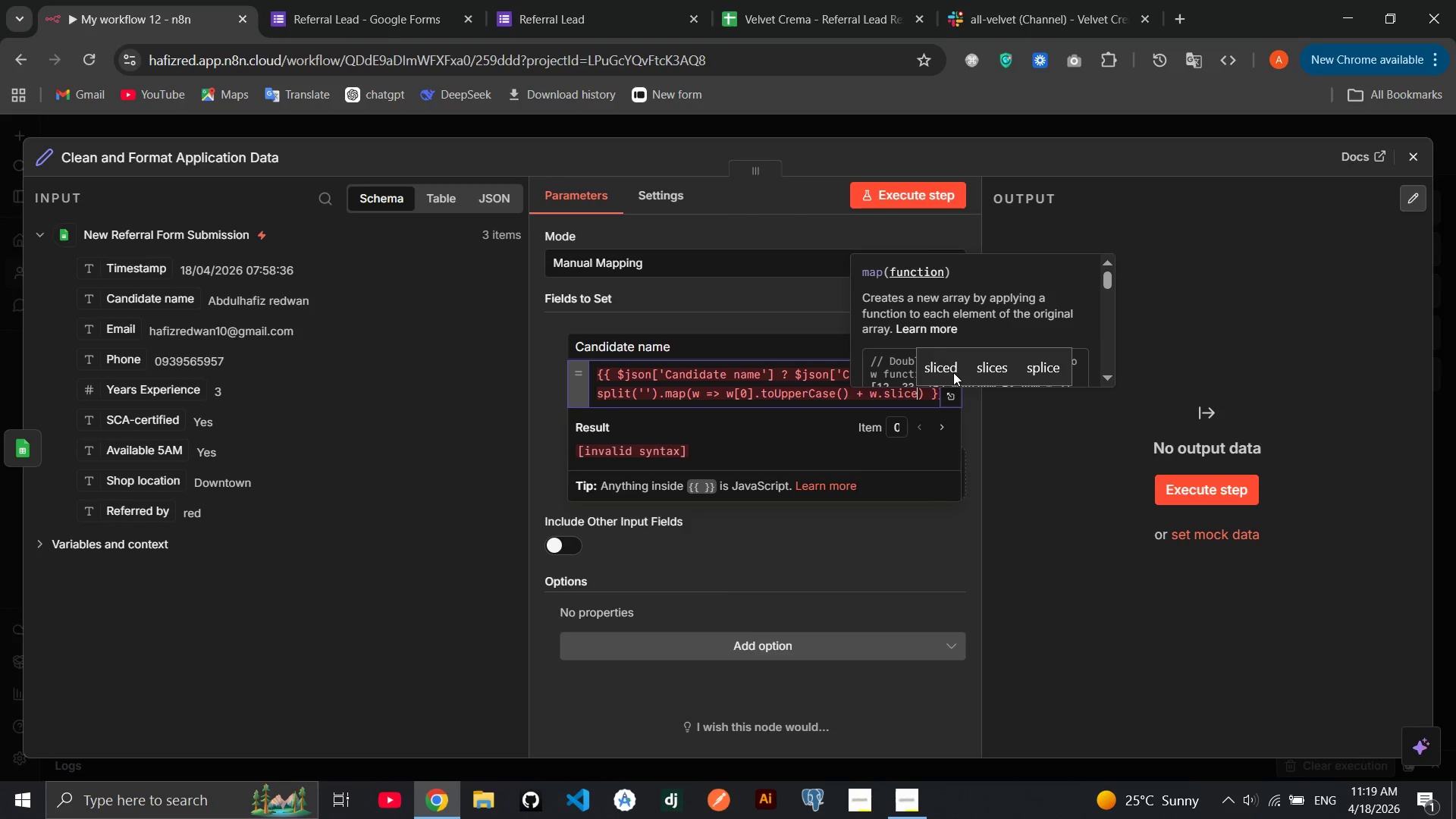 
type((1)
 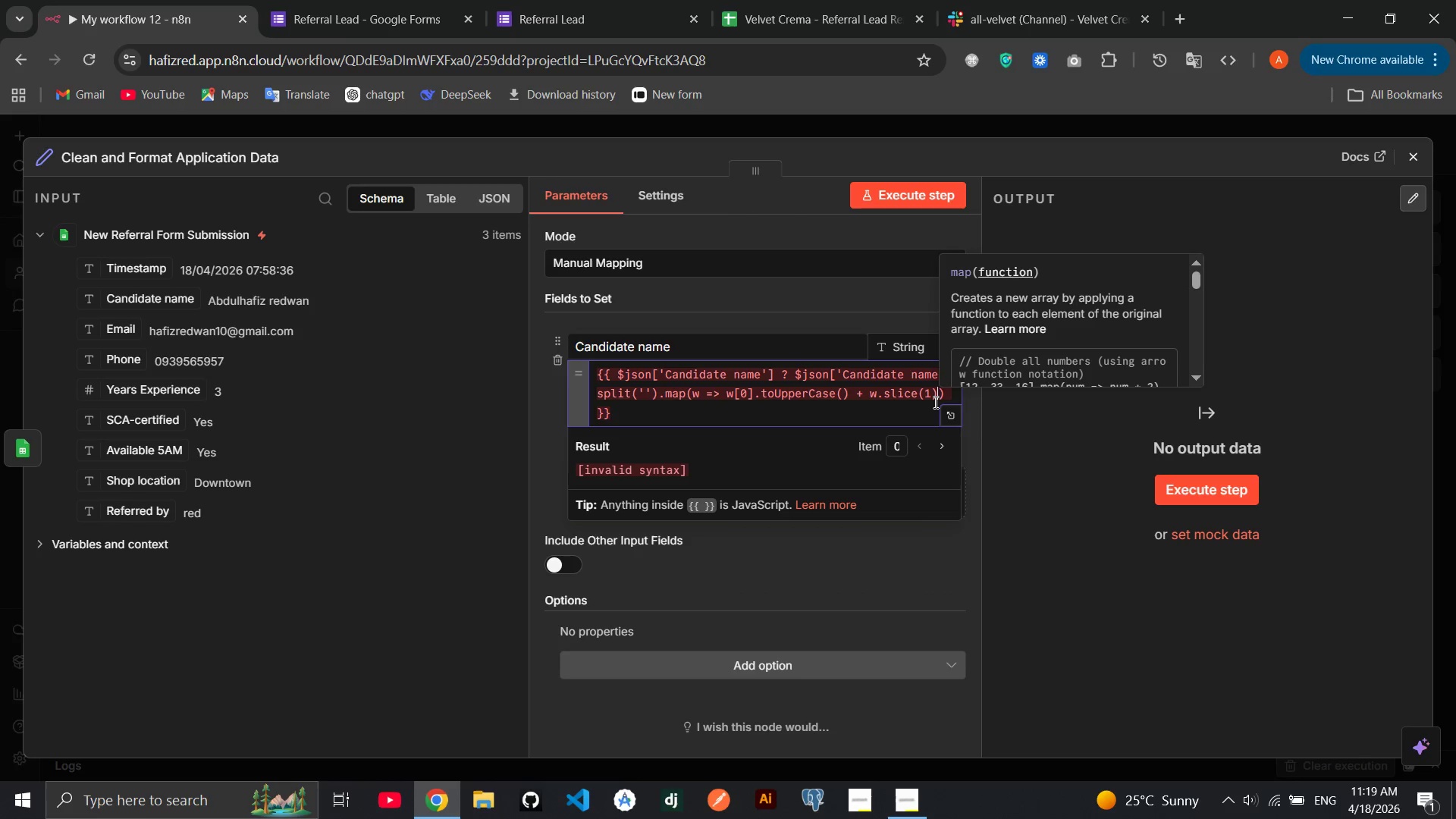 
key(ArrowRight)
 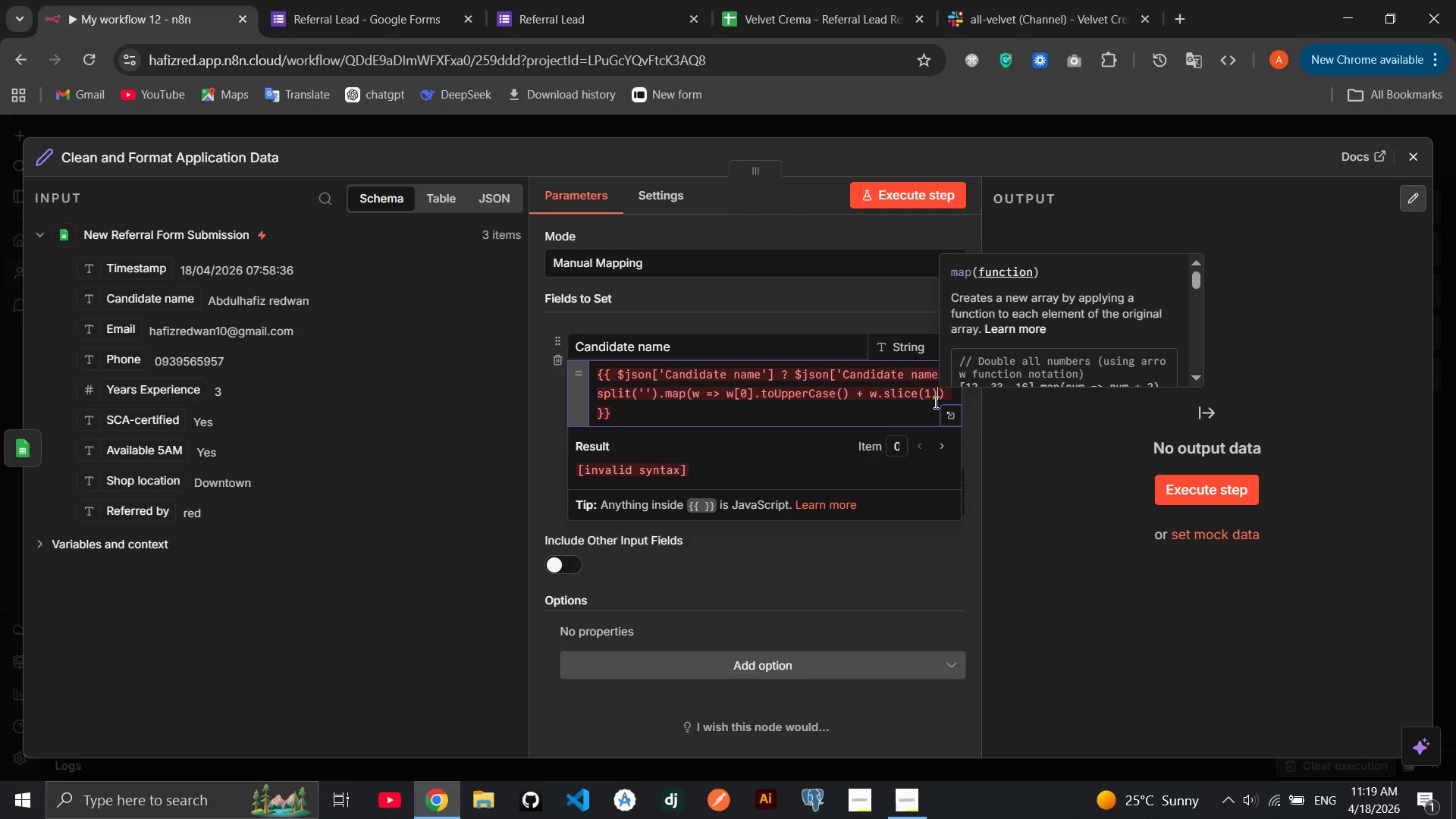 
type(.toLowrCase()
 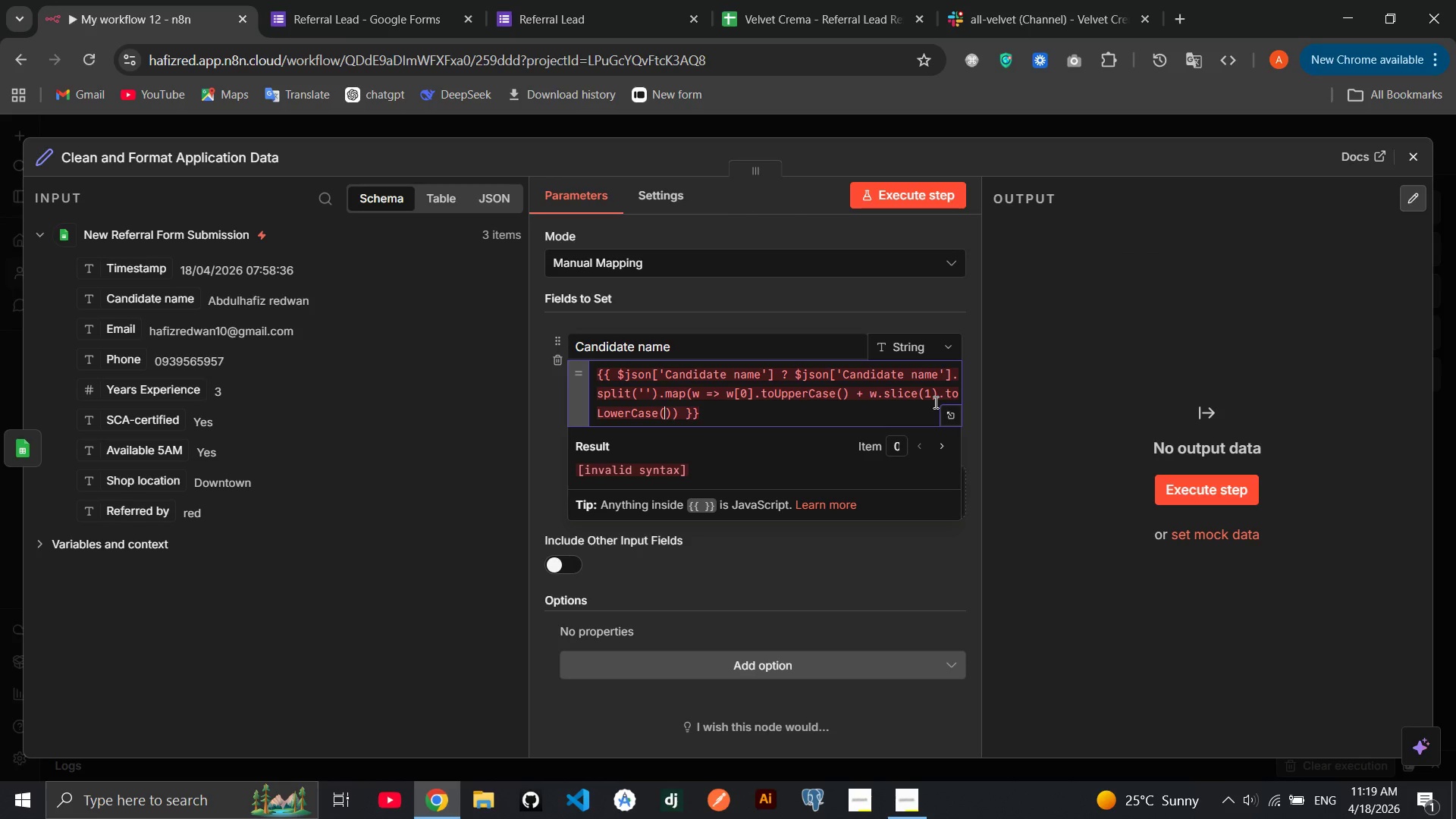 
key(ArrowRight)
 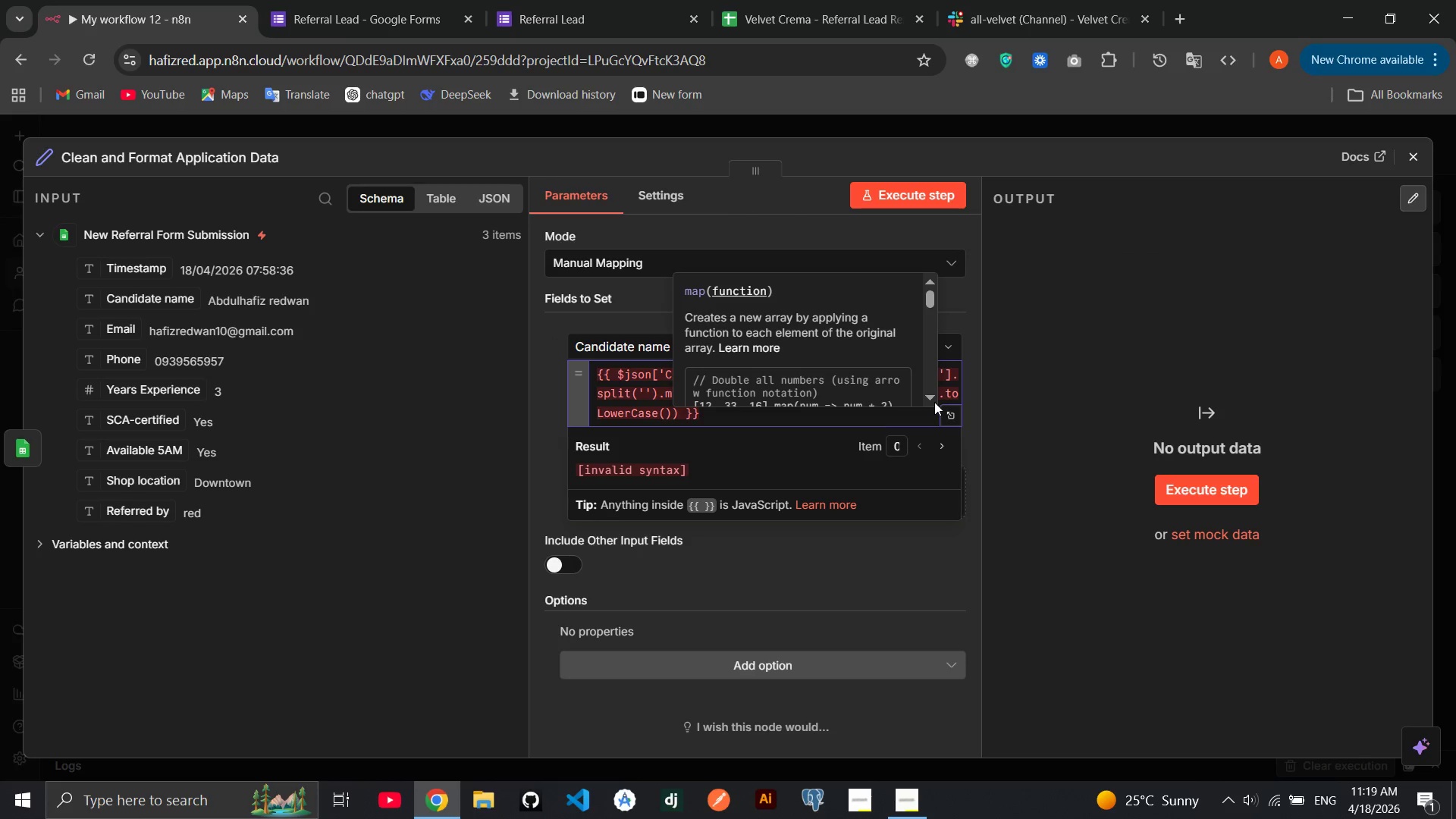 
key(ArrowRight)
 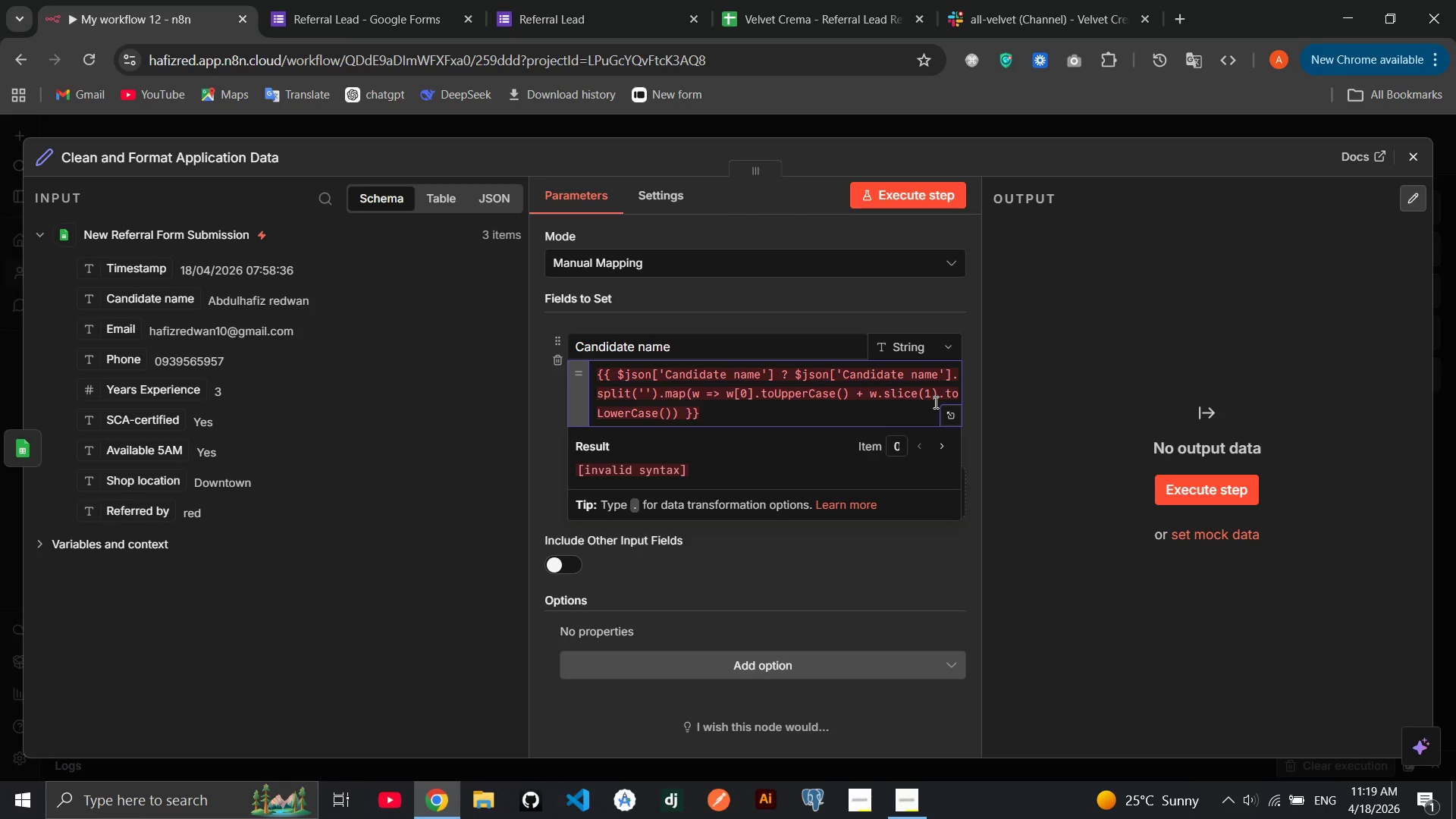 
type(.jin(' )
 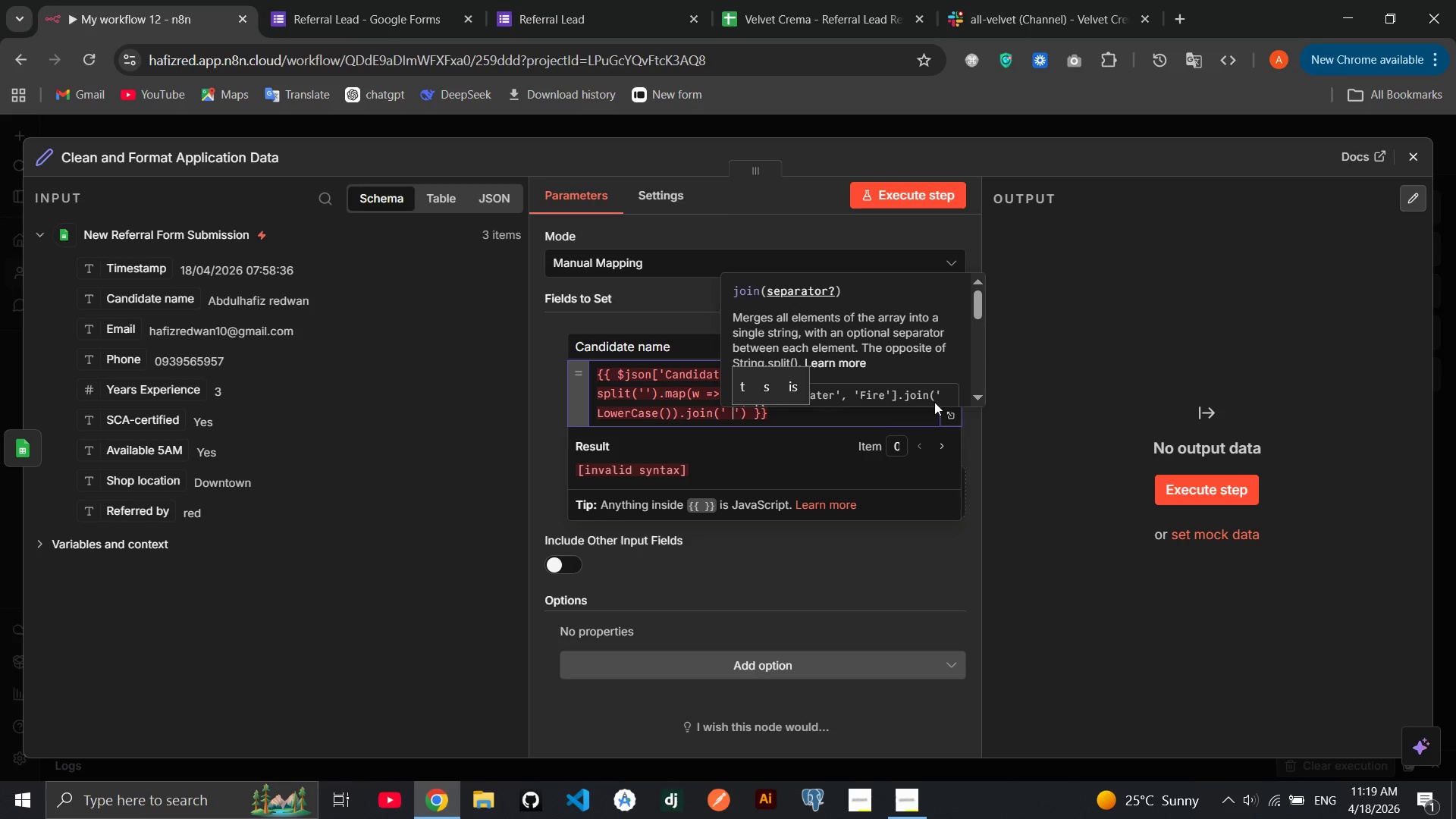 
hold_key(key=O, duration=0.31)
 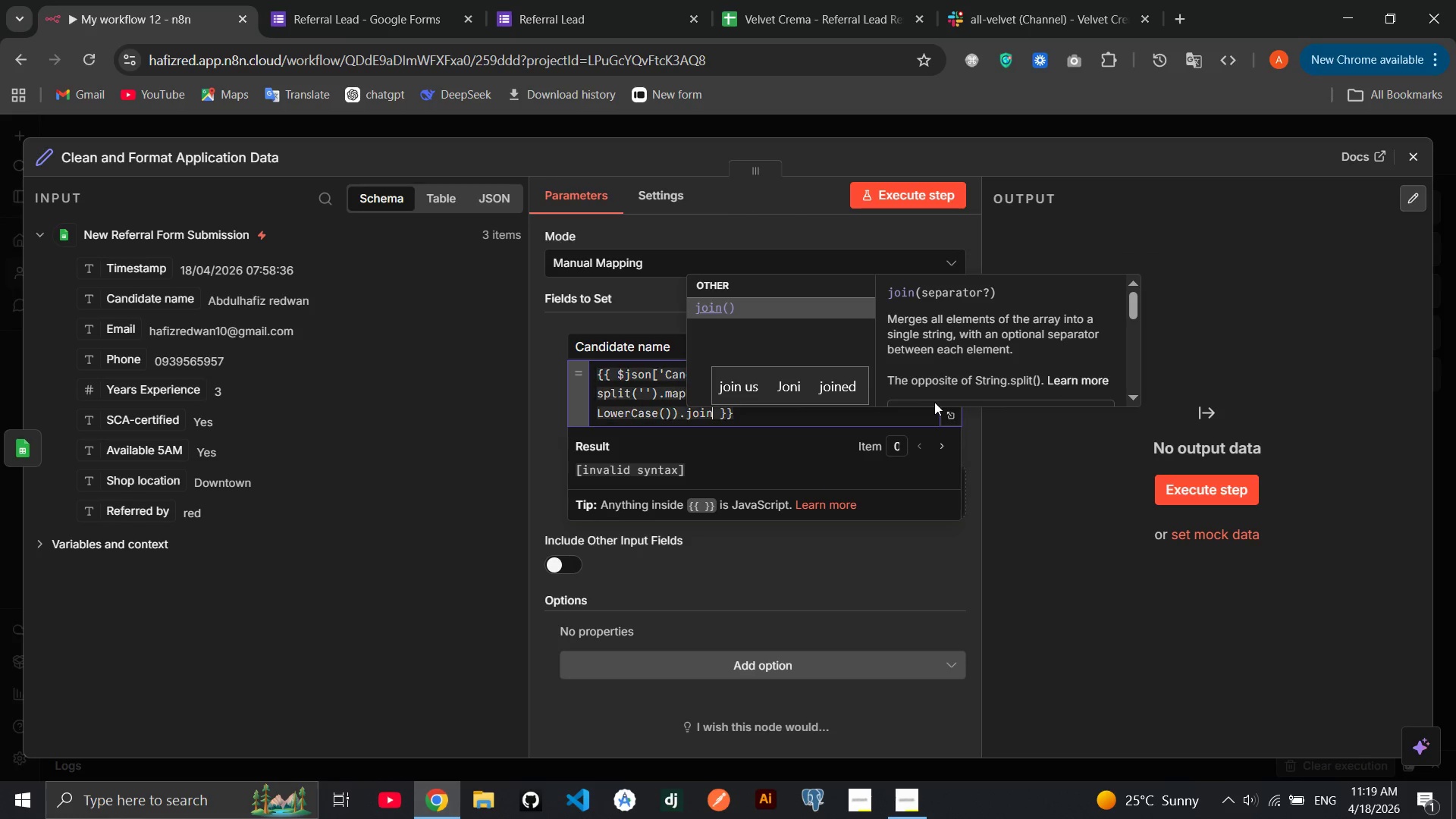 
key(ArrowRight)
 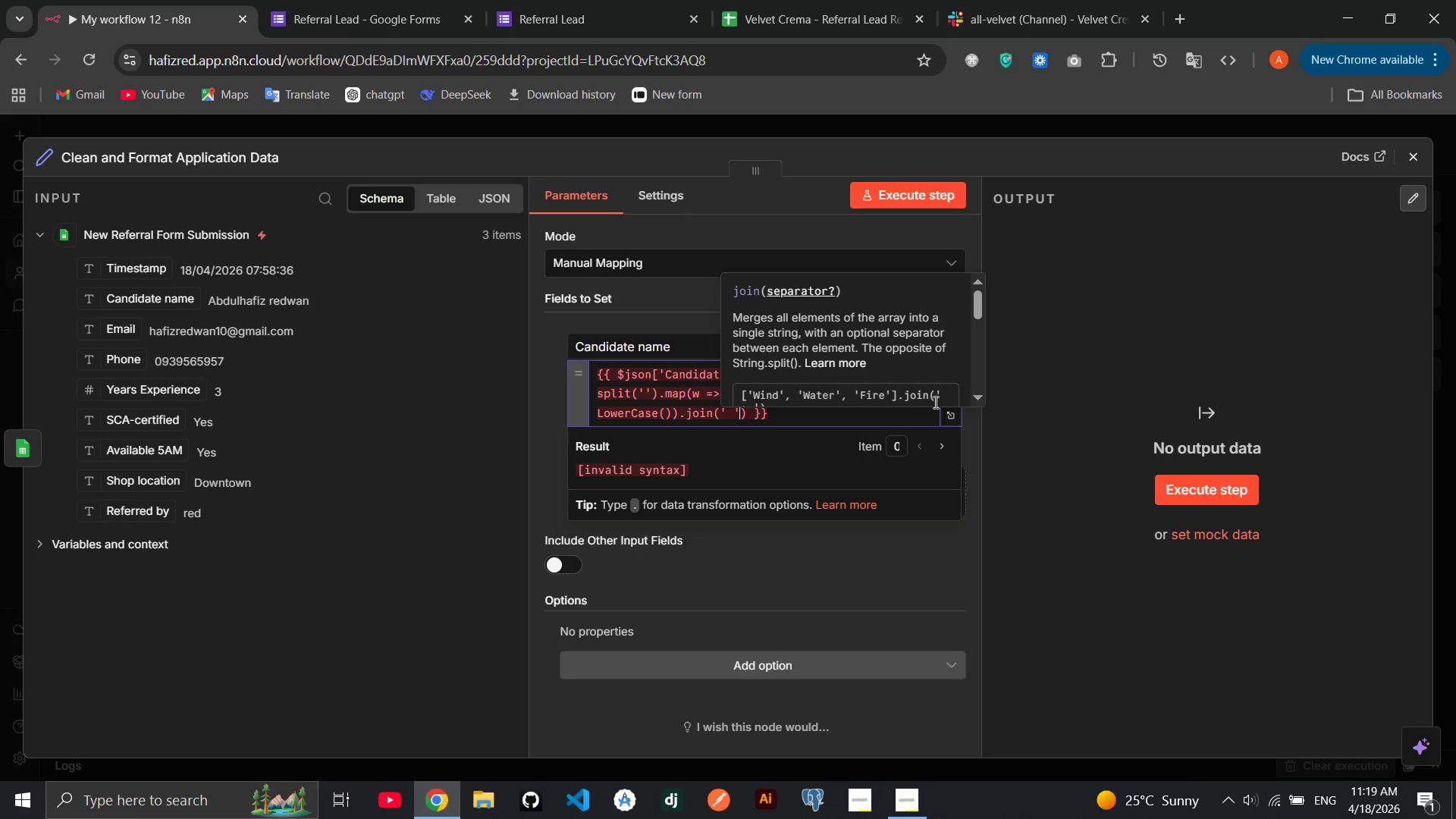 
key(ArrowRight)
 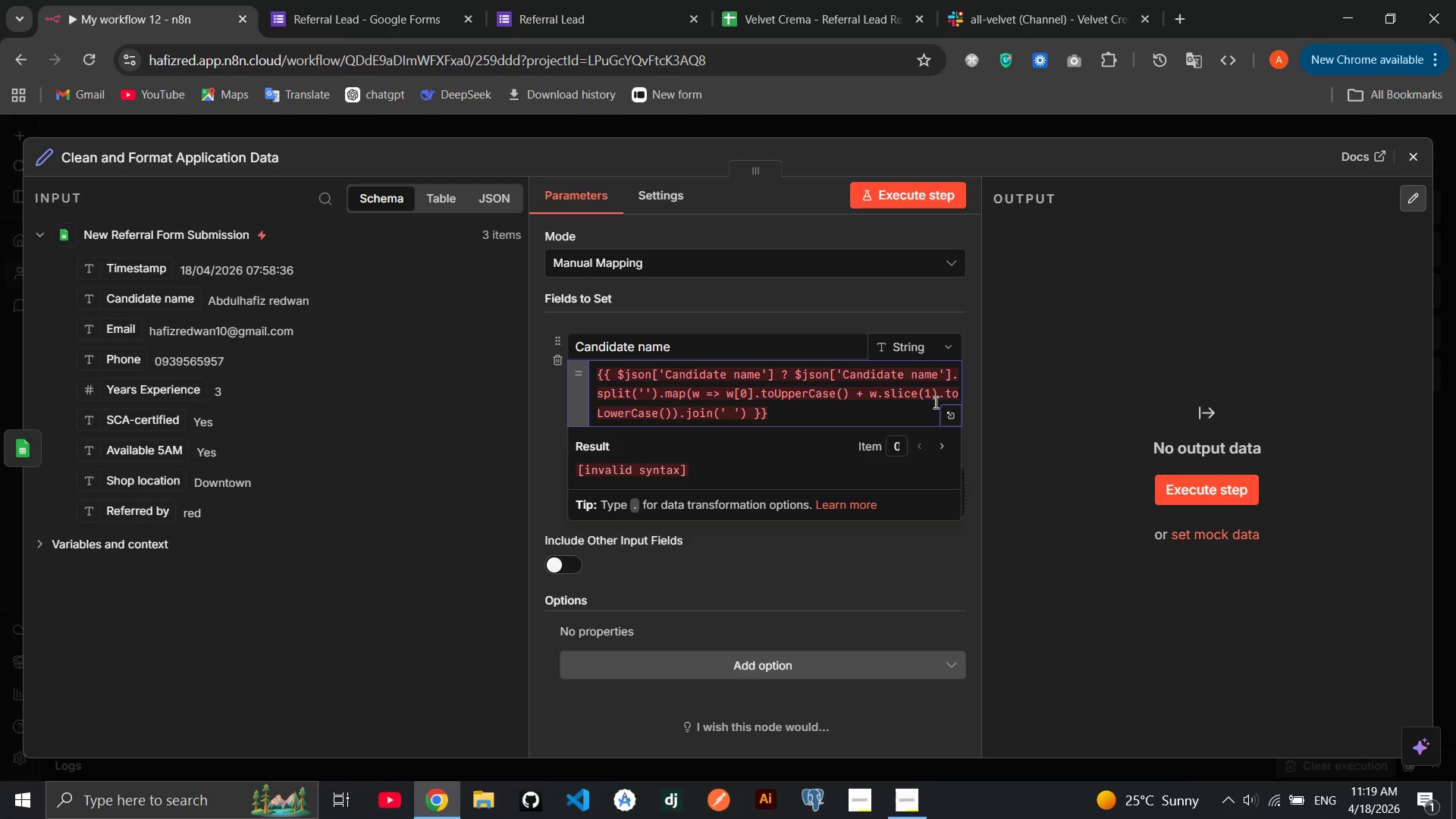 
type( : "Unkown)
 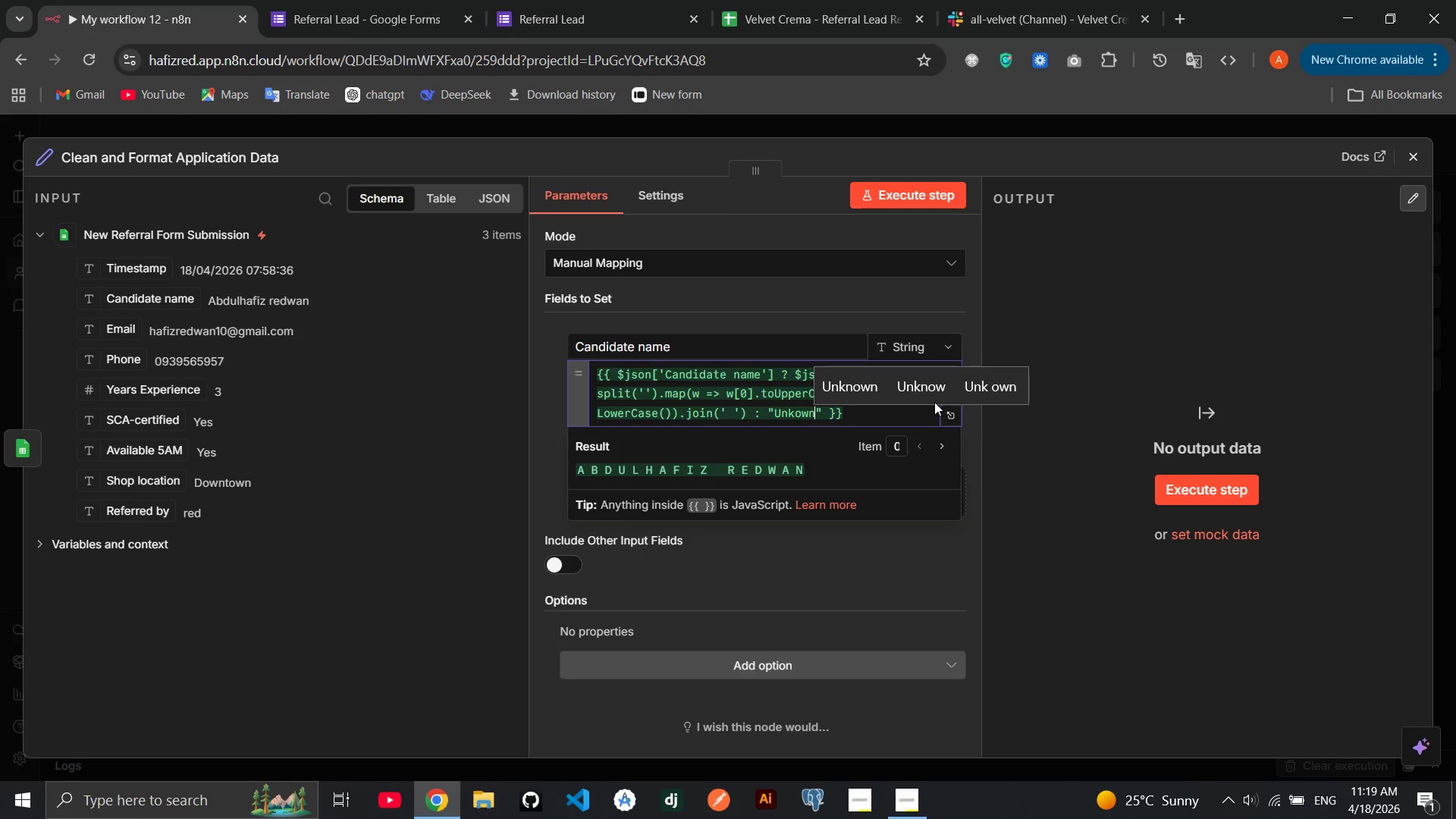 
key(ArrowUp)
 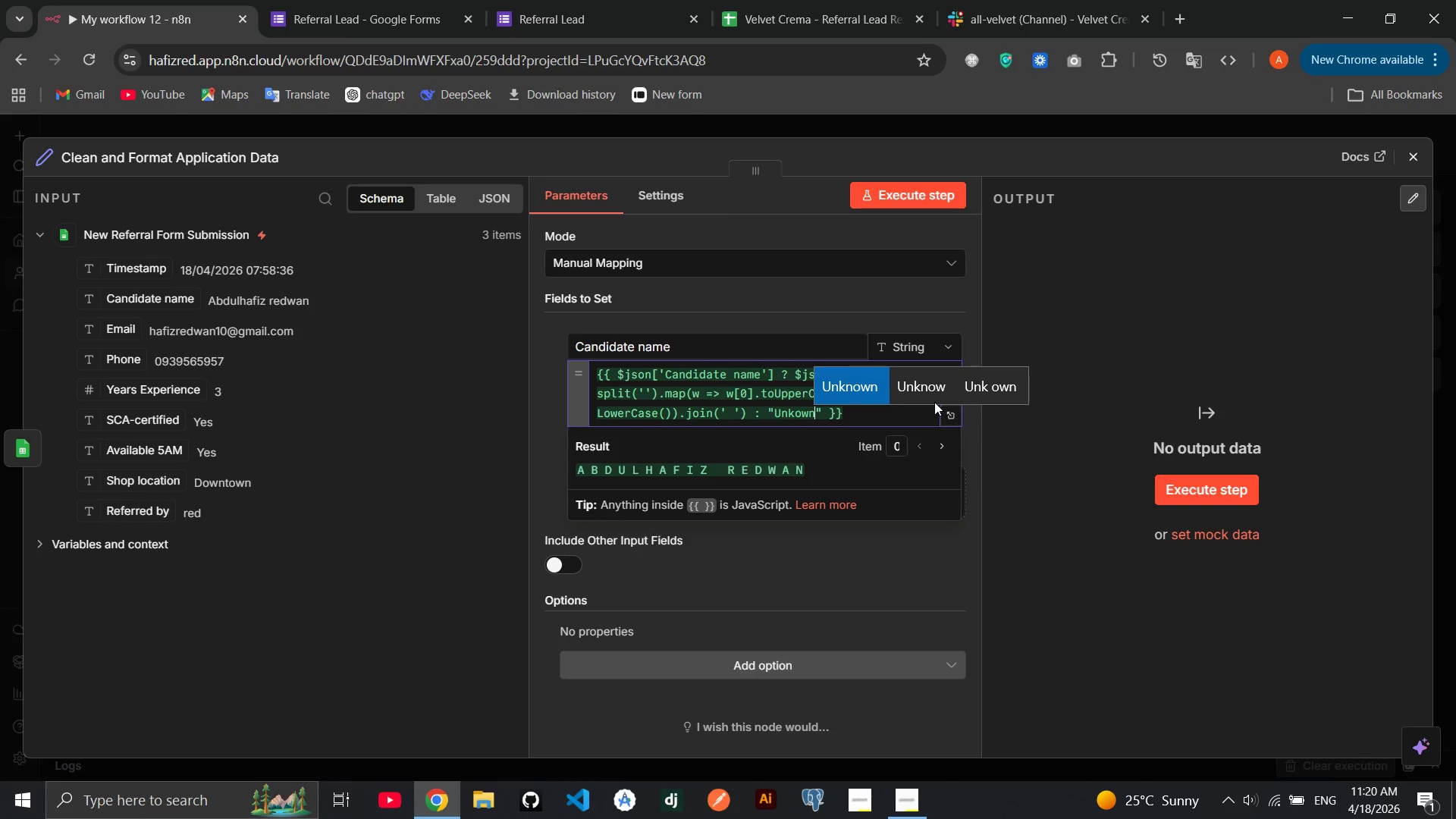 
key(Enter)
 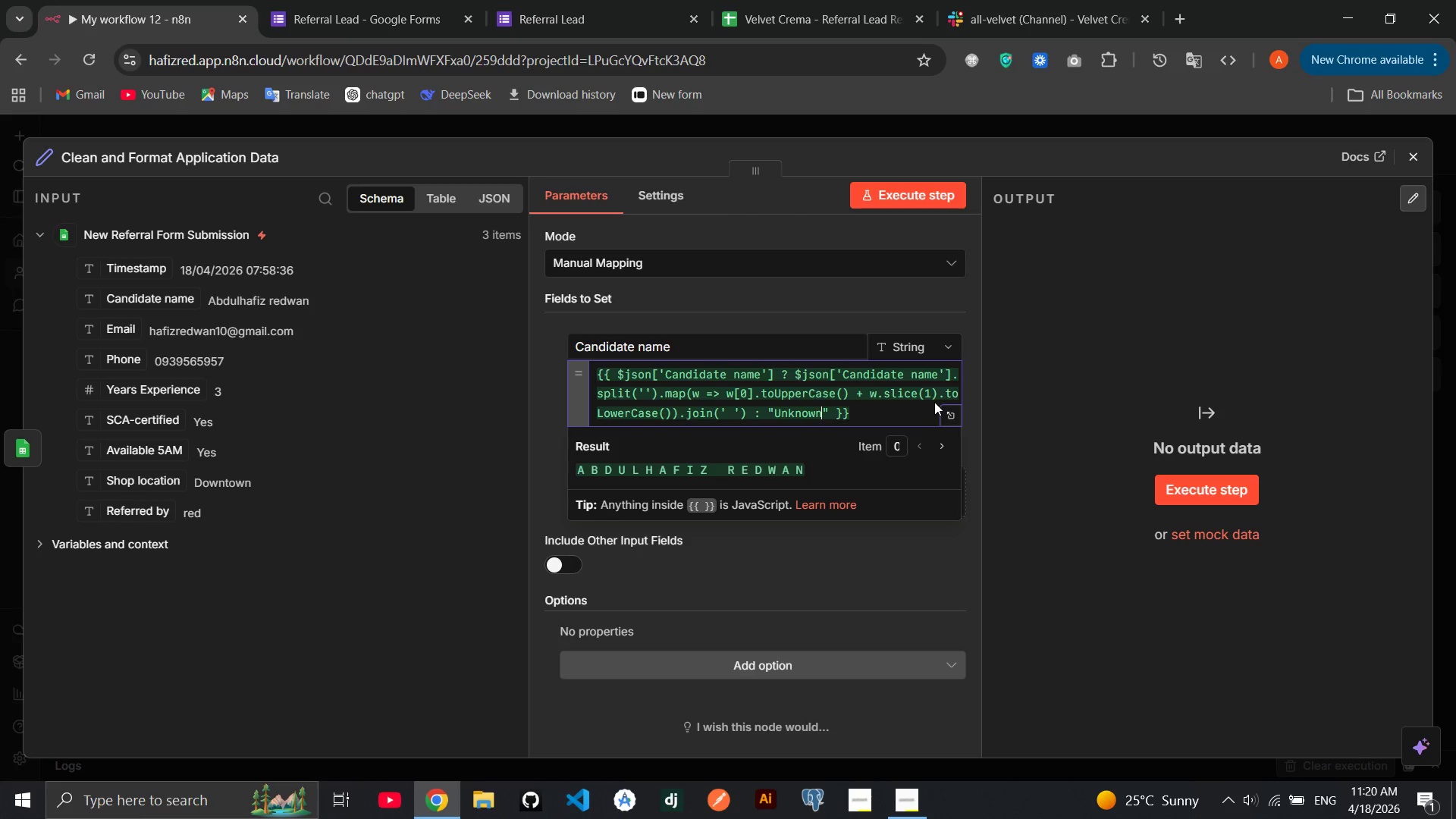 
key(ArrowRight)
 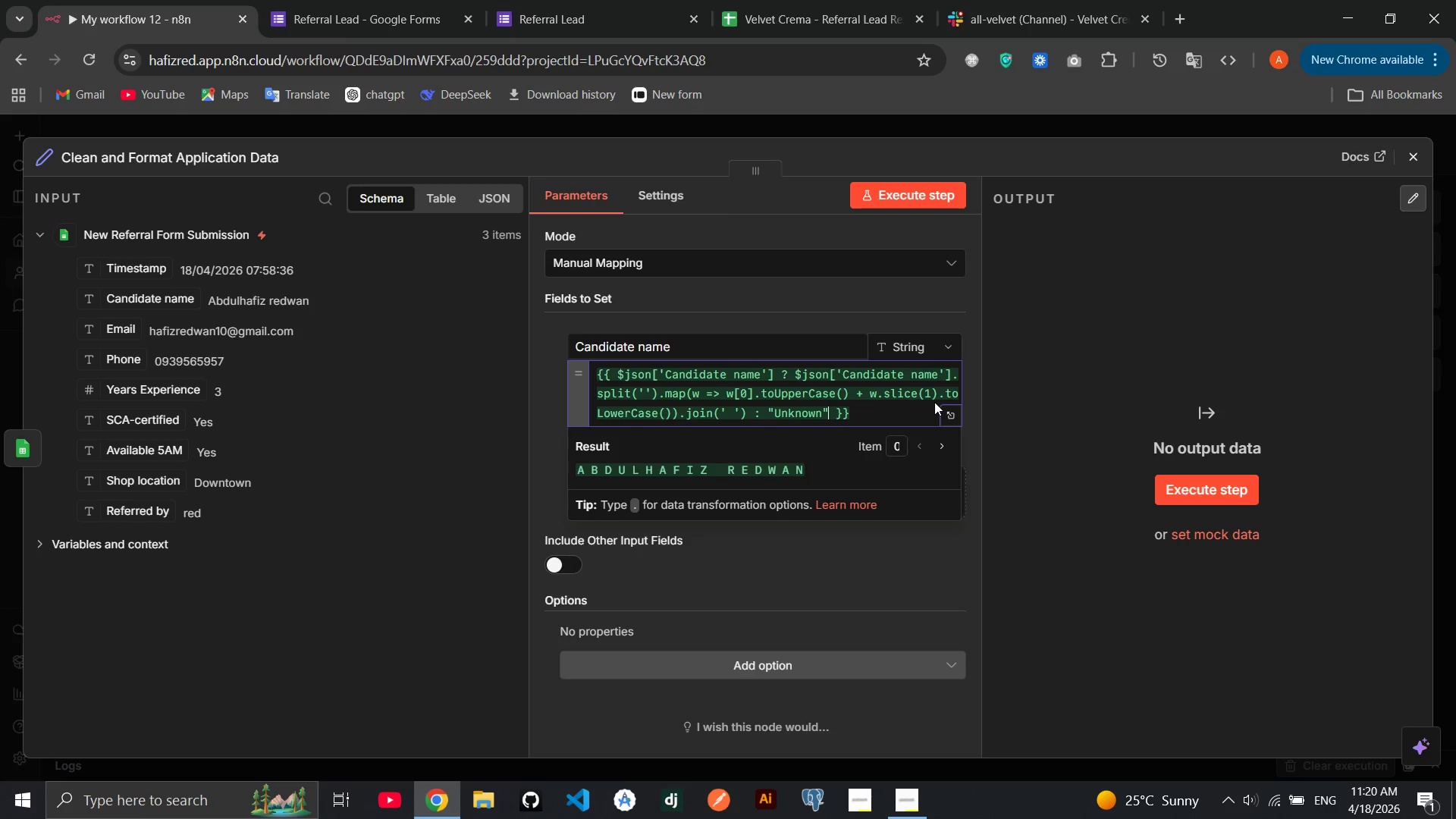 
hold_key(key=ArrowRight, duration=0.31)
 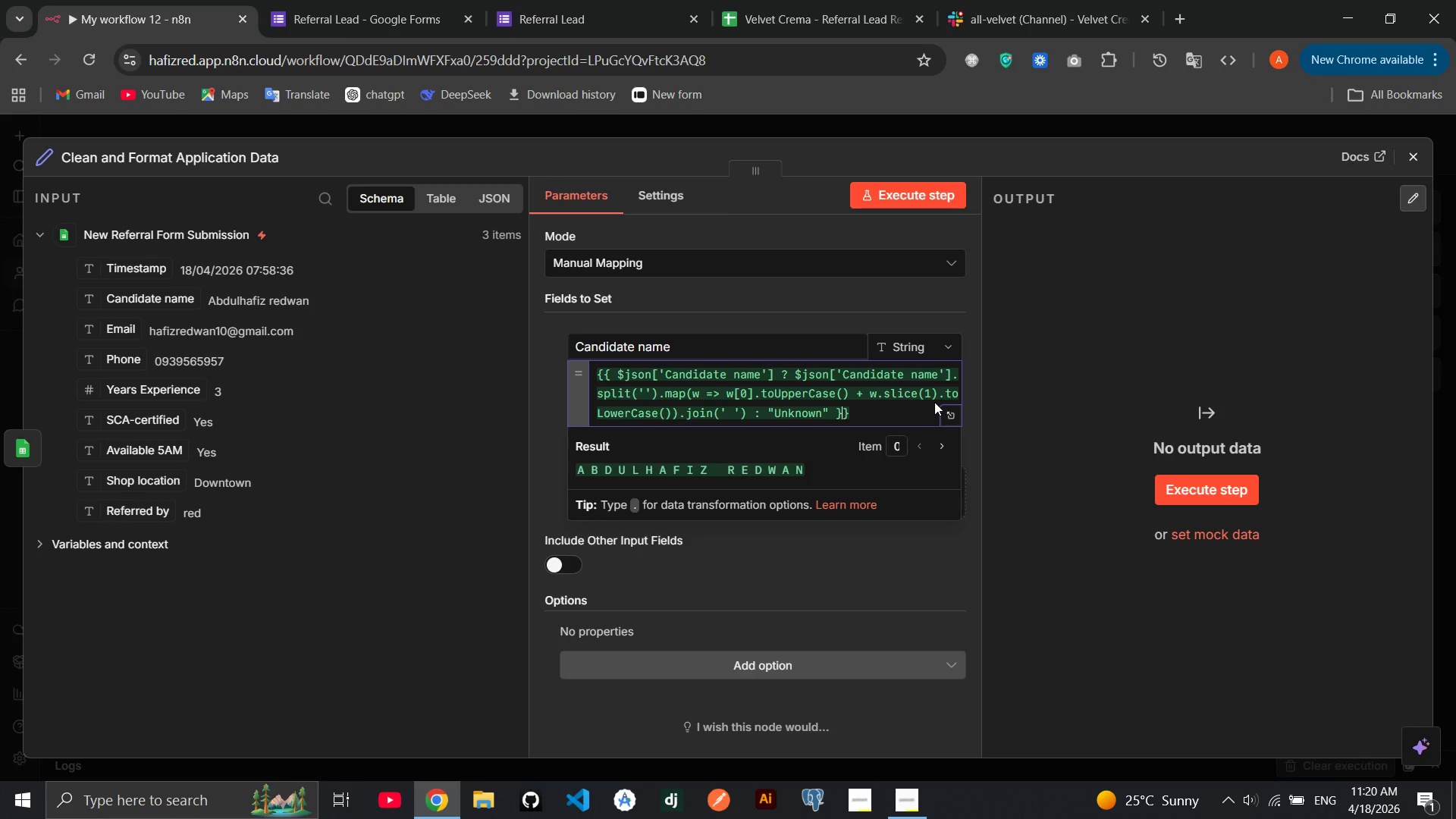 
key(ArrowRight)
 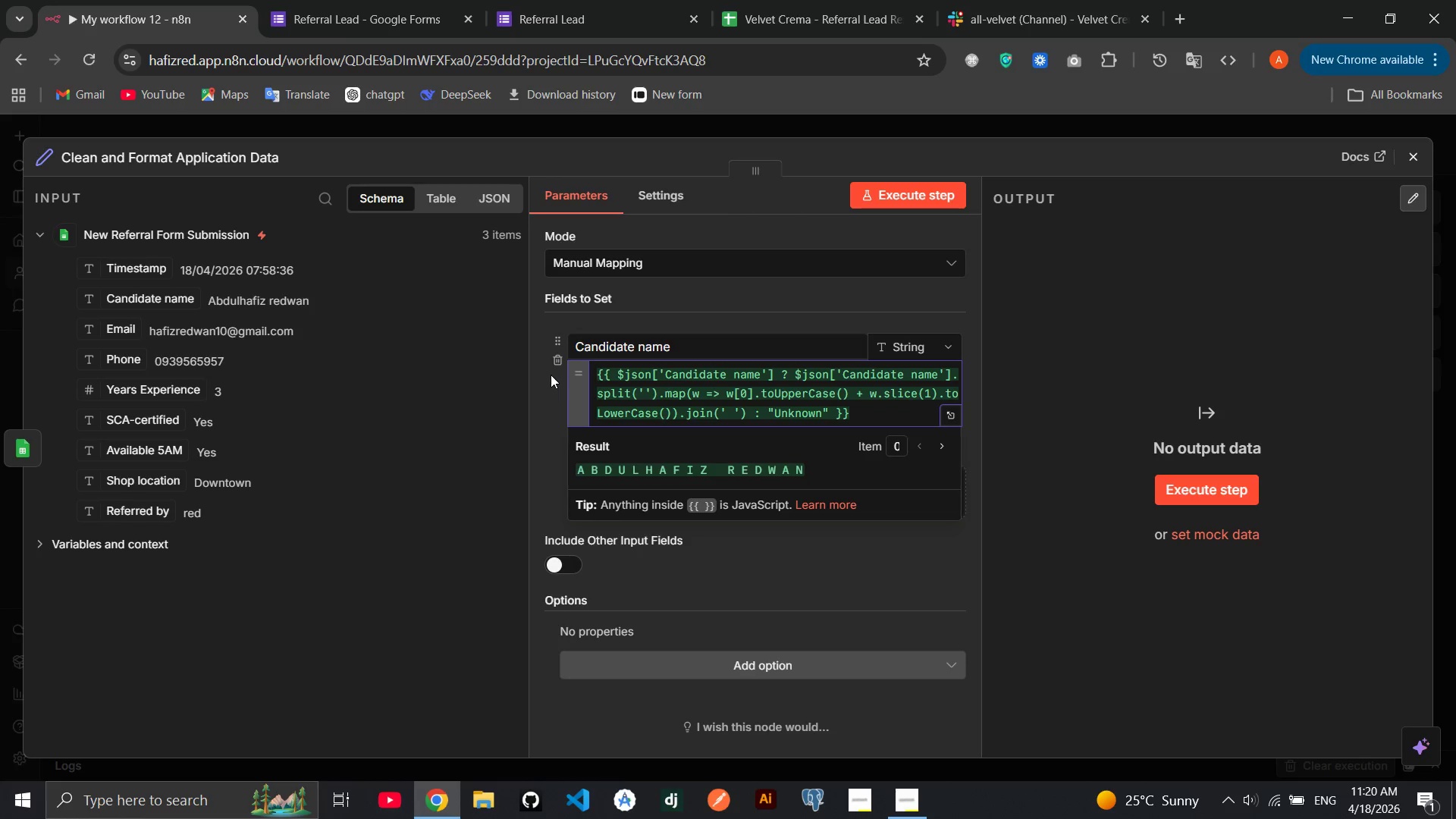 
left_click([546, 377])
 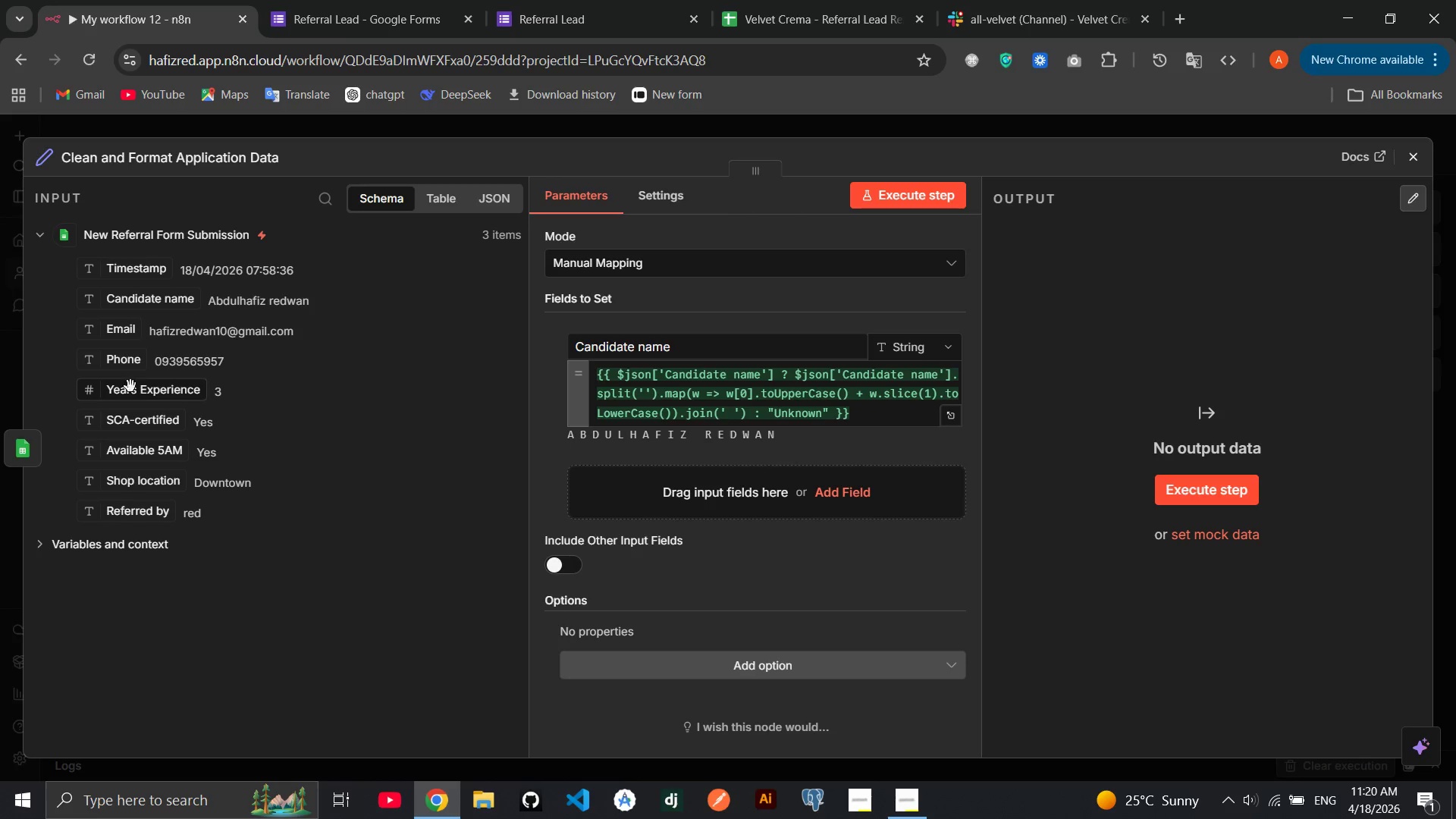 
wait(5.55)
 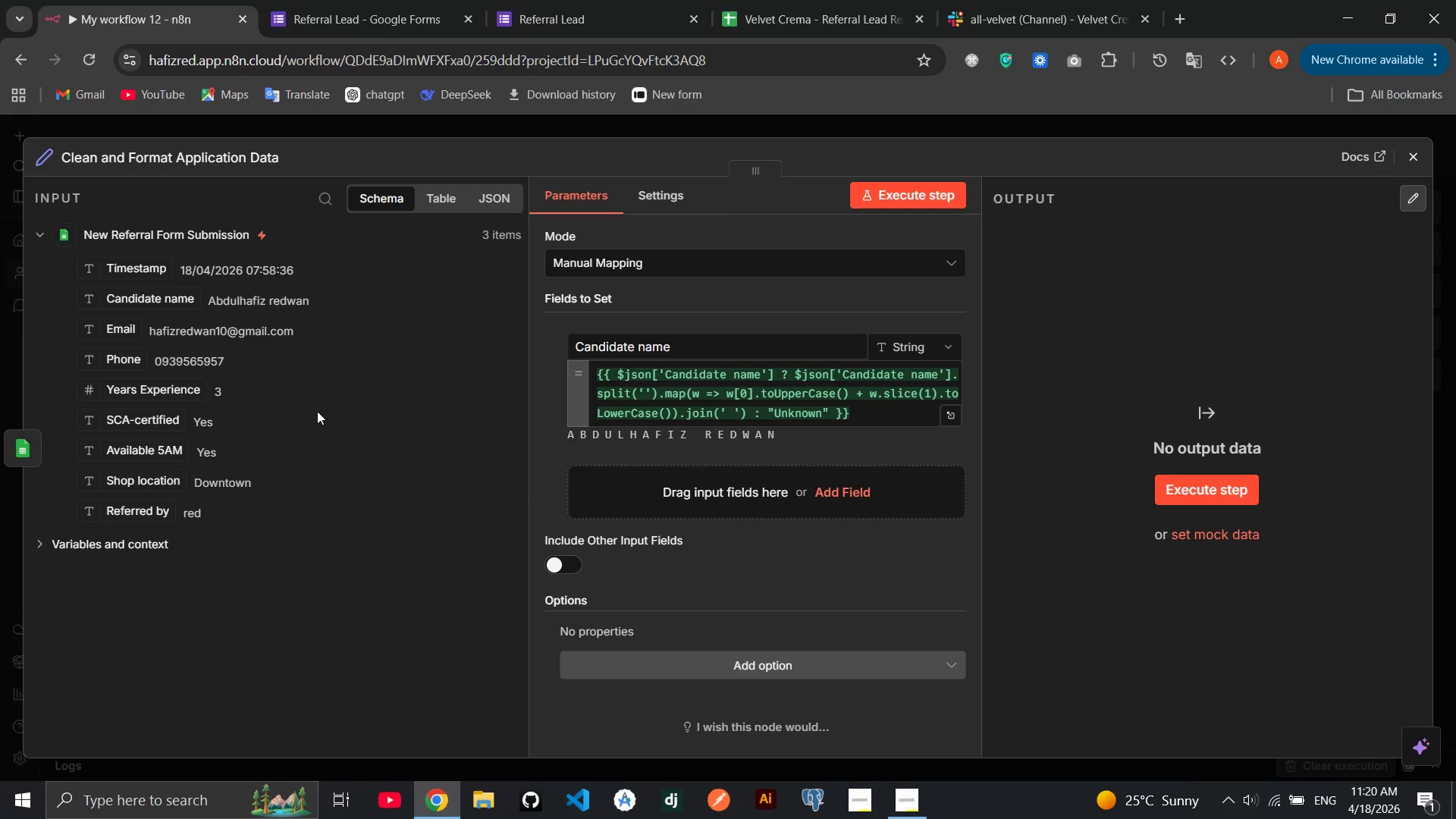 
left_click_drag(start_coordinate=[121, 331], to_coordinate=[720, 481])
 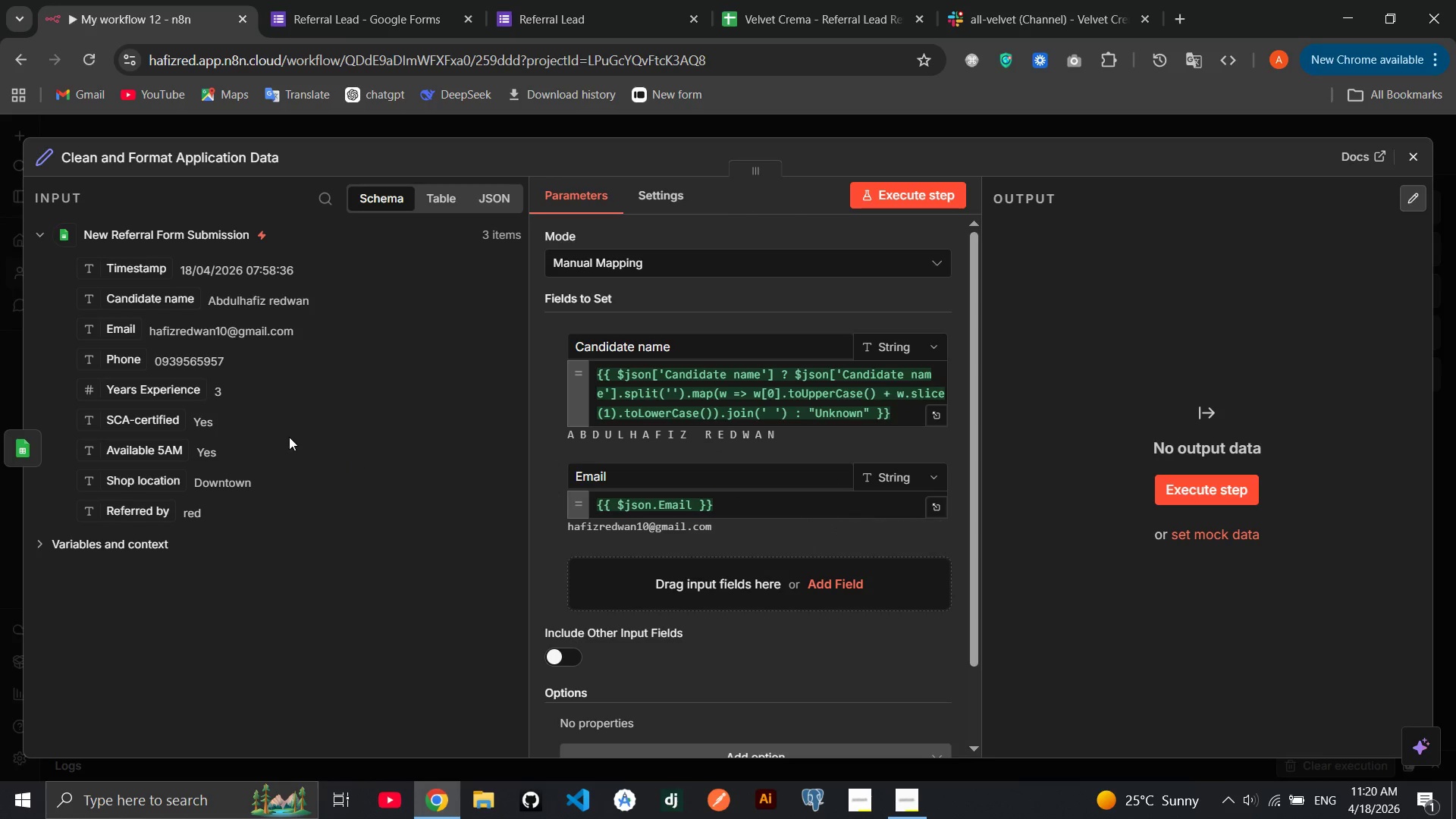 
wait(6.3)
 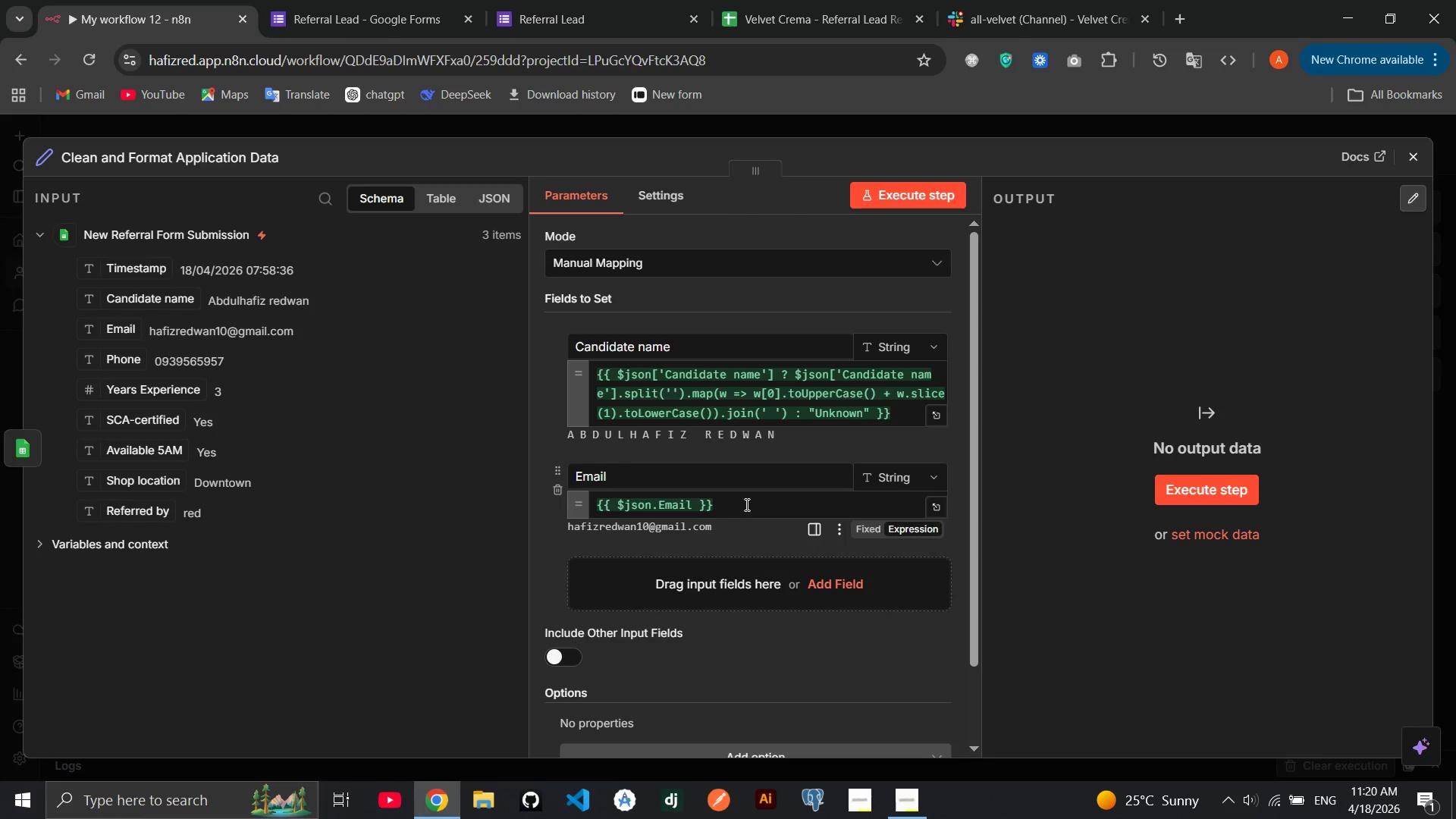 
left_click_drag(start_coordinate=[121, 332], to_coordinate=[364, 422])
 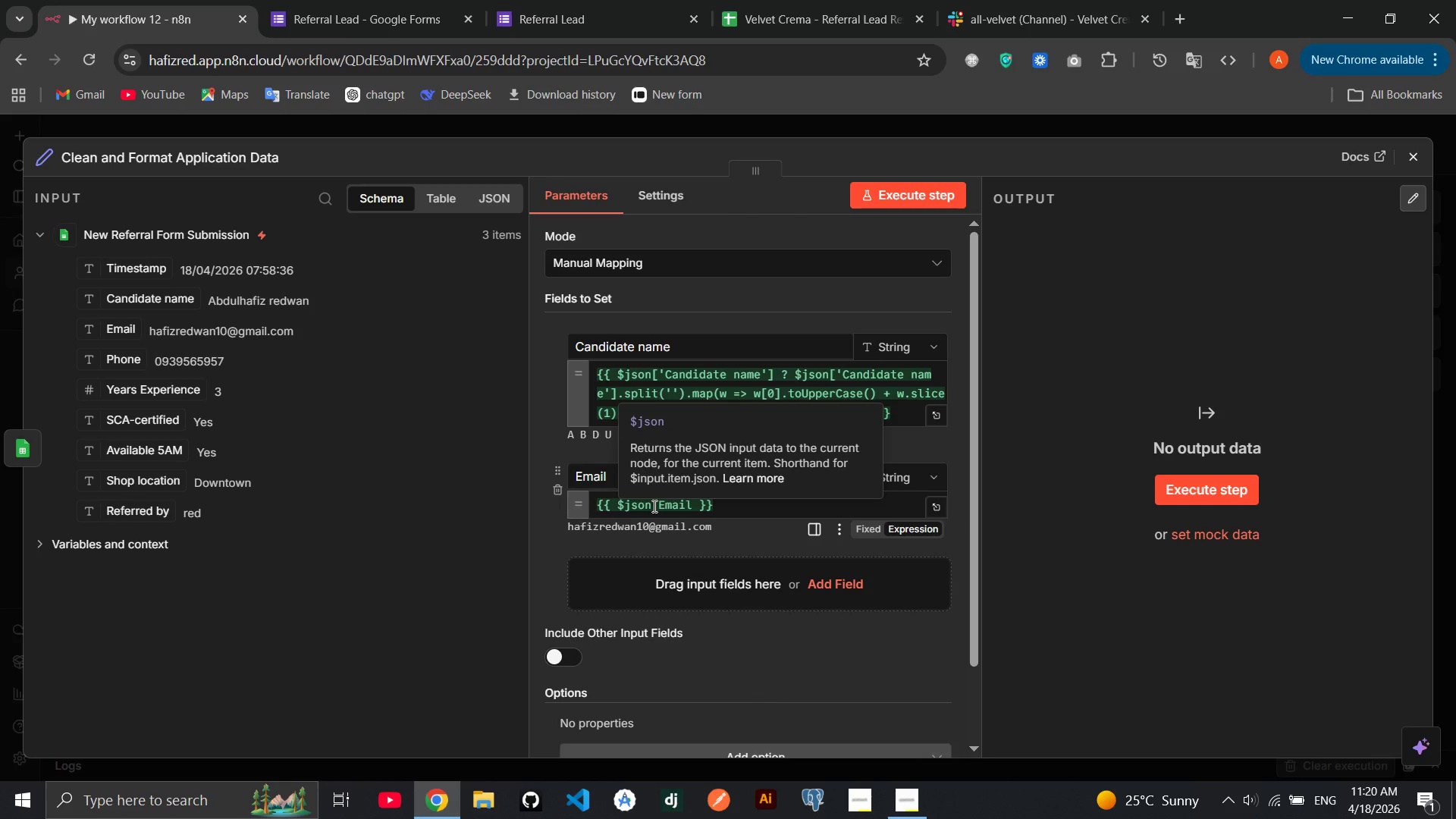 
double_click([653, 506])
 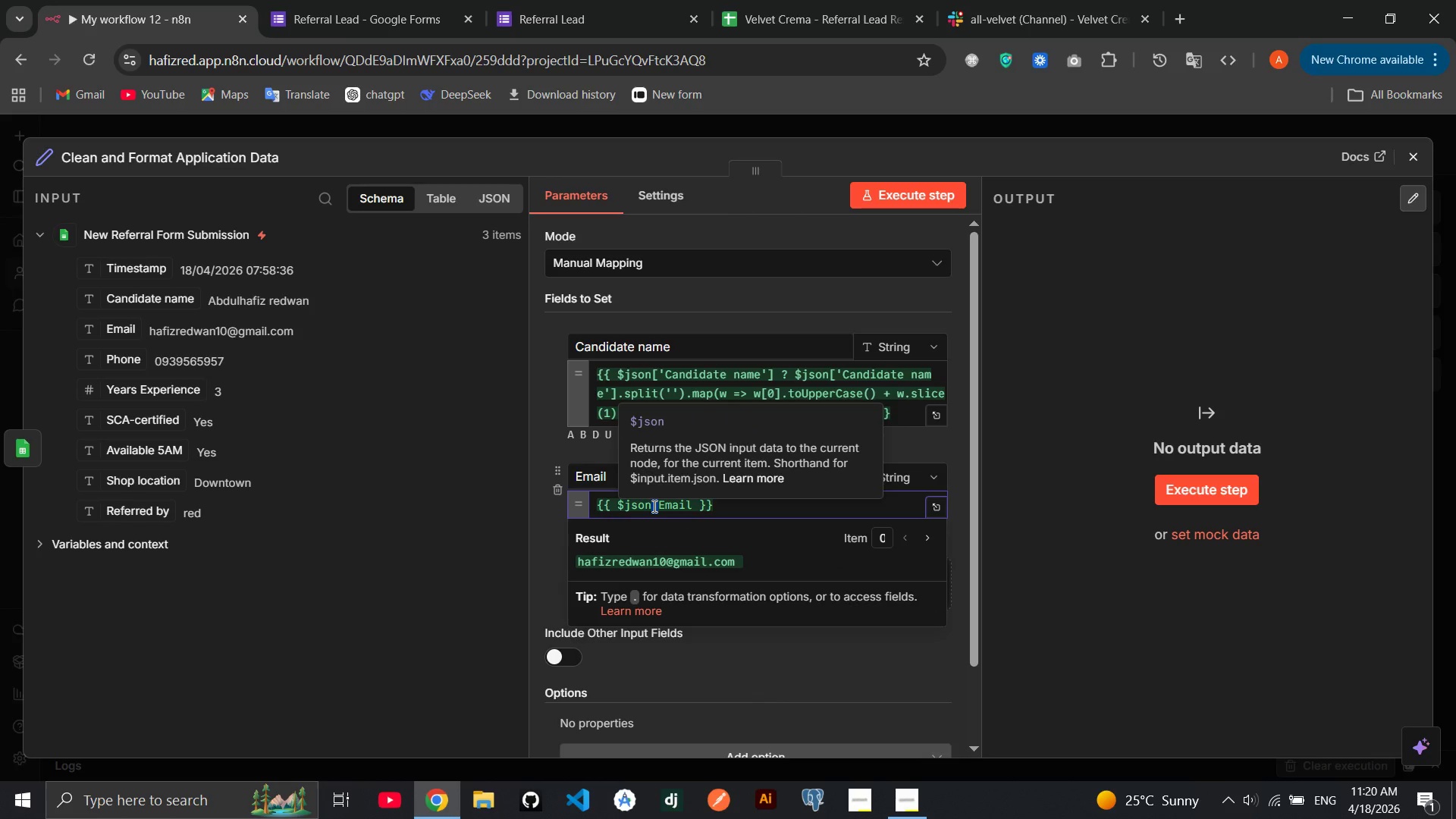 
key(Backspace)
 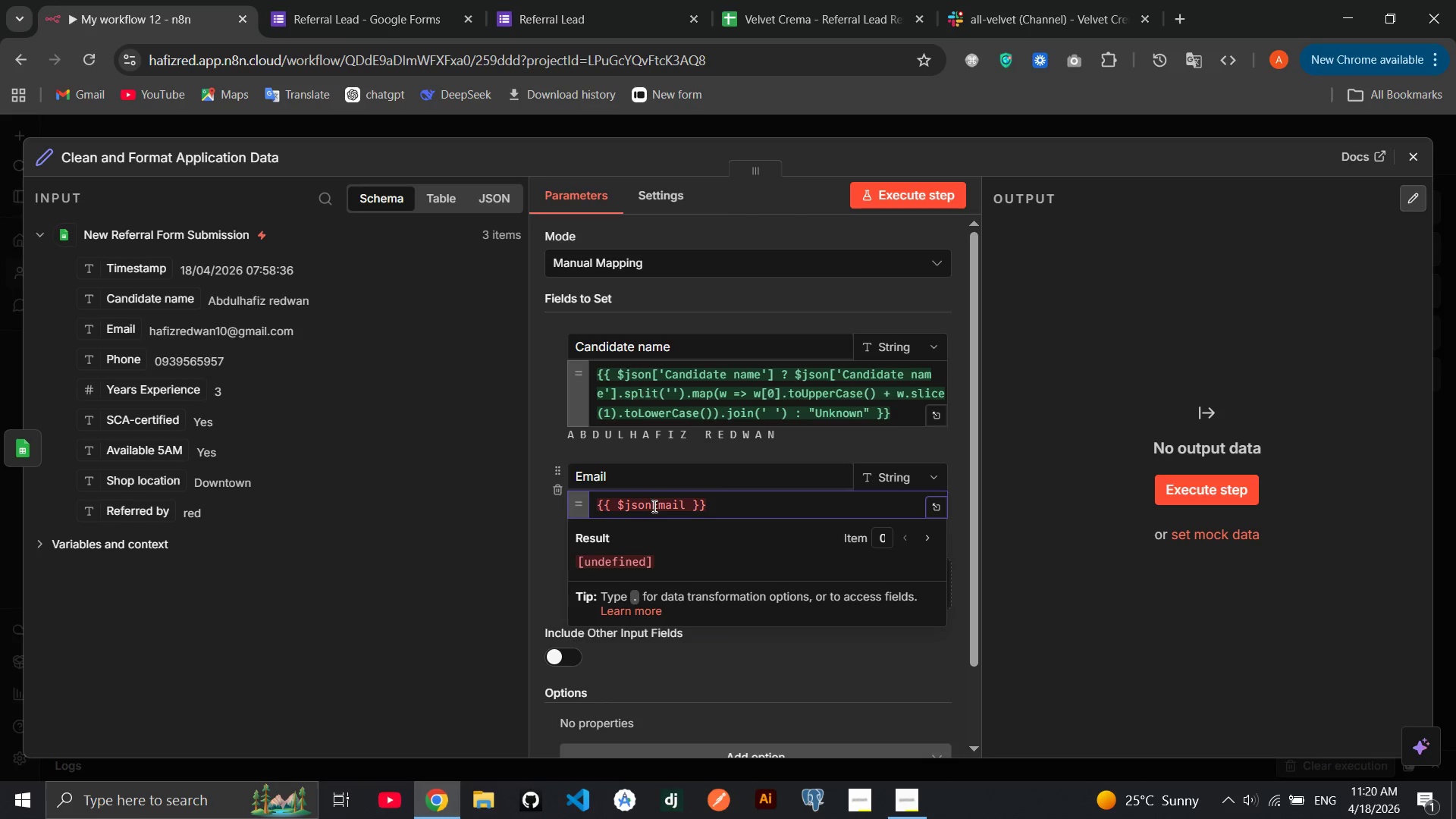 
hold_key(key=ShiftRight, duration=0.55)
 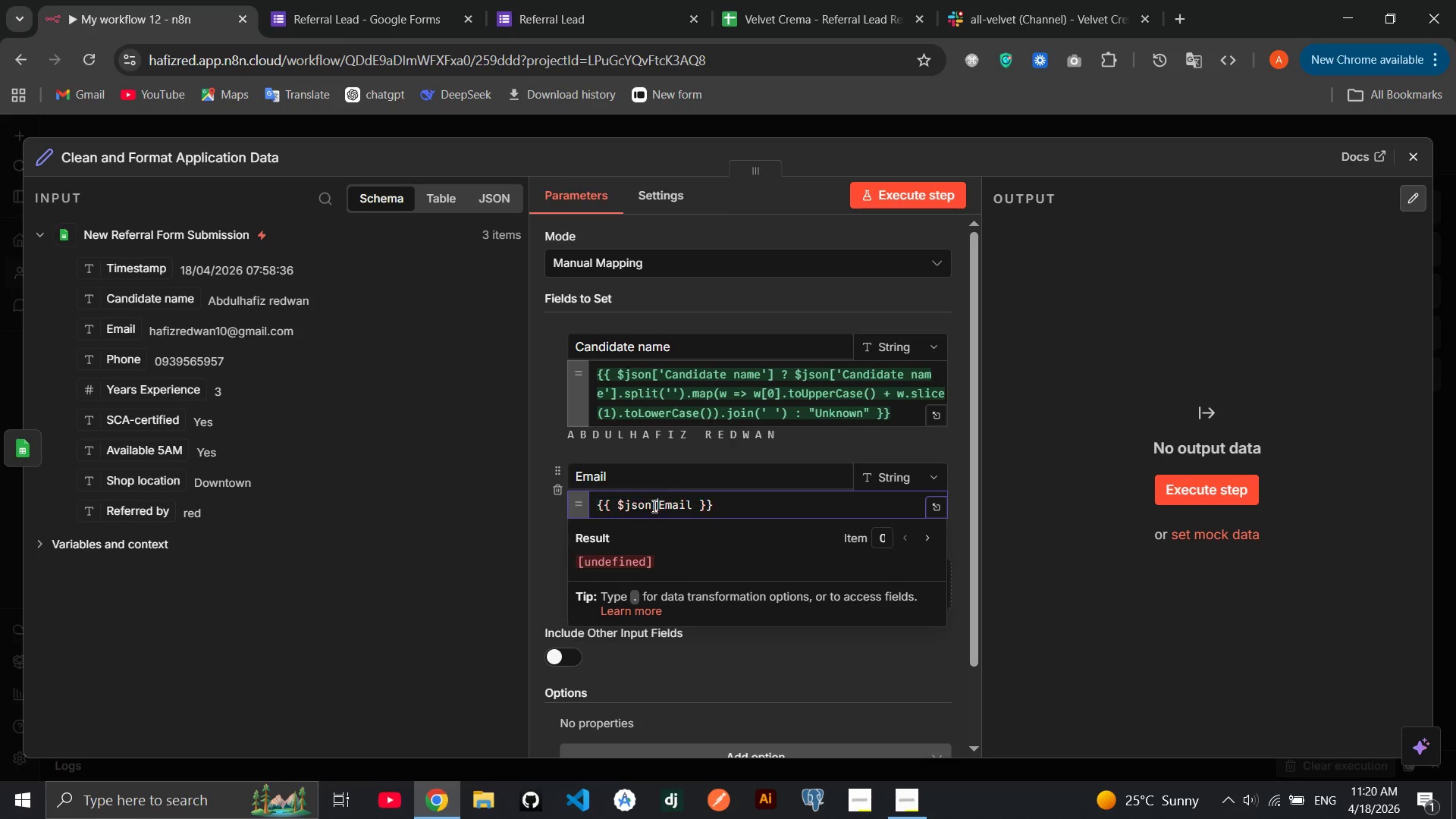 
key(BracketLeft)
 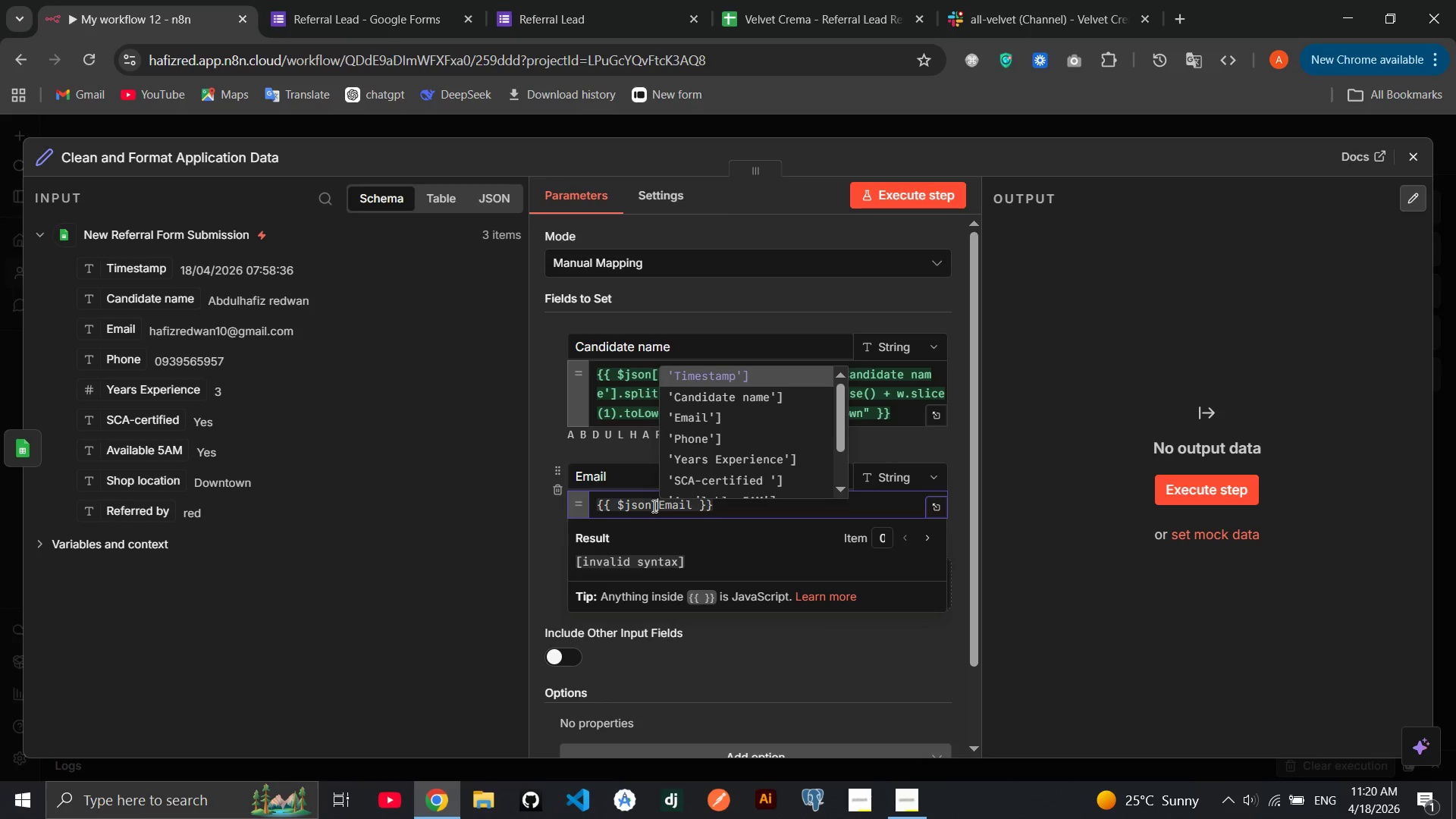 
key(ArrowRight)
 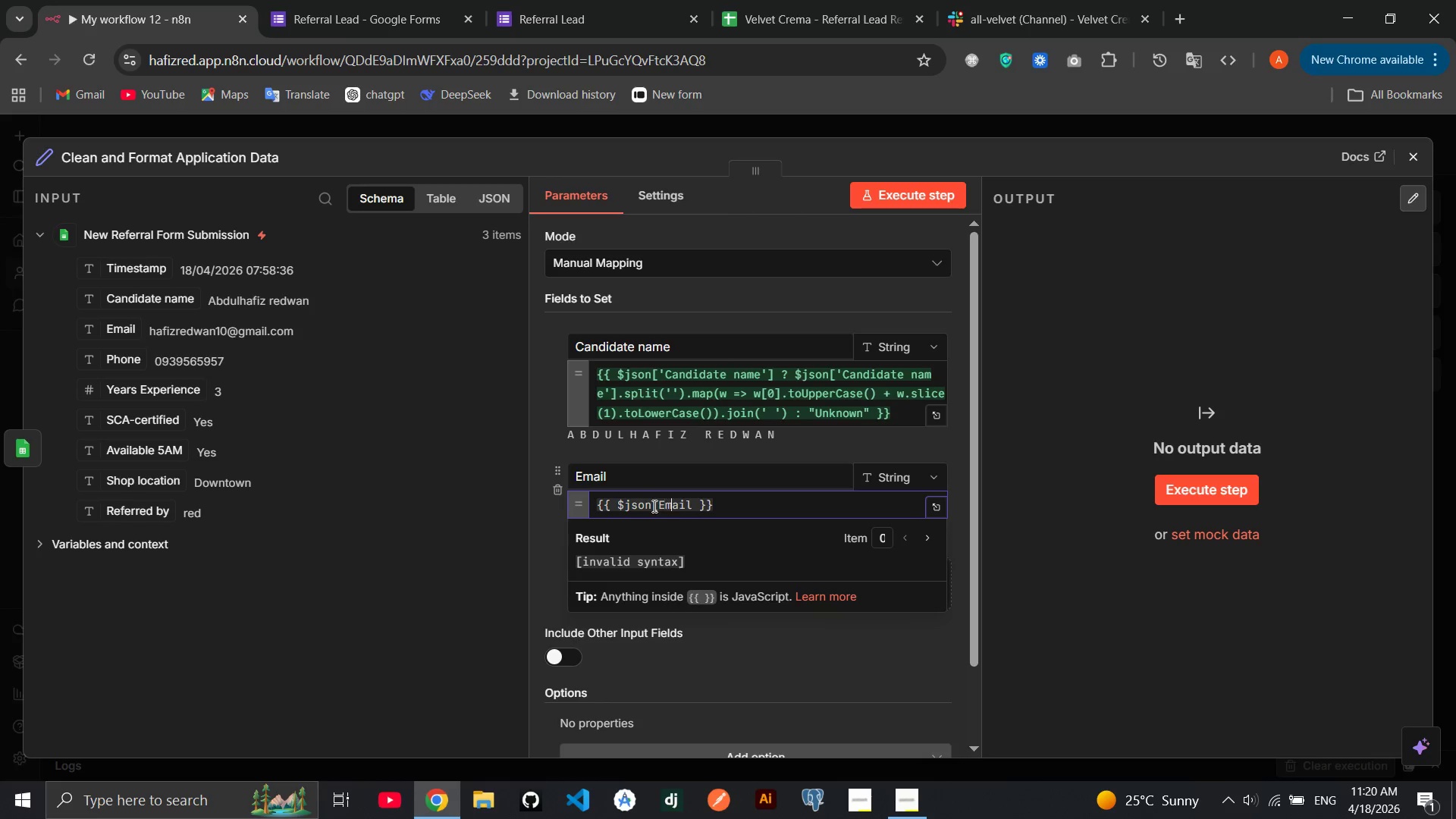 
key(ArrowRight)
 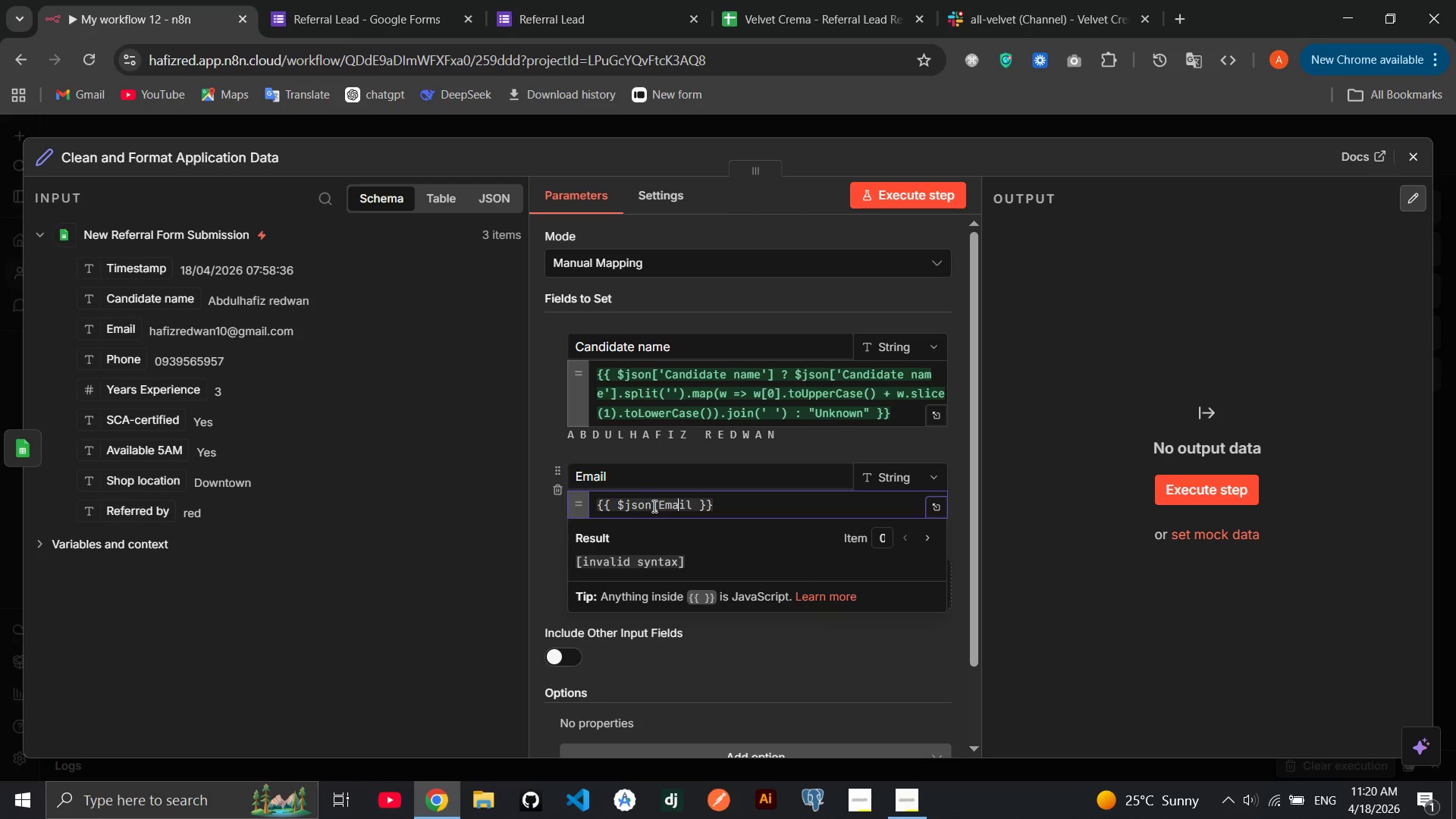 
key(ArrowRight)
 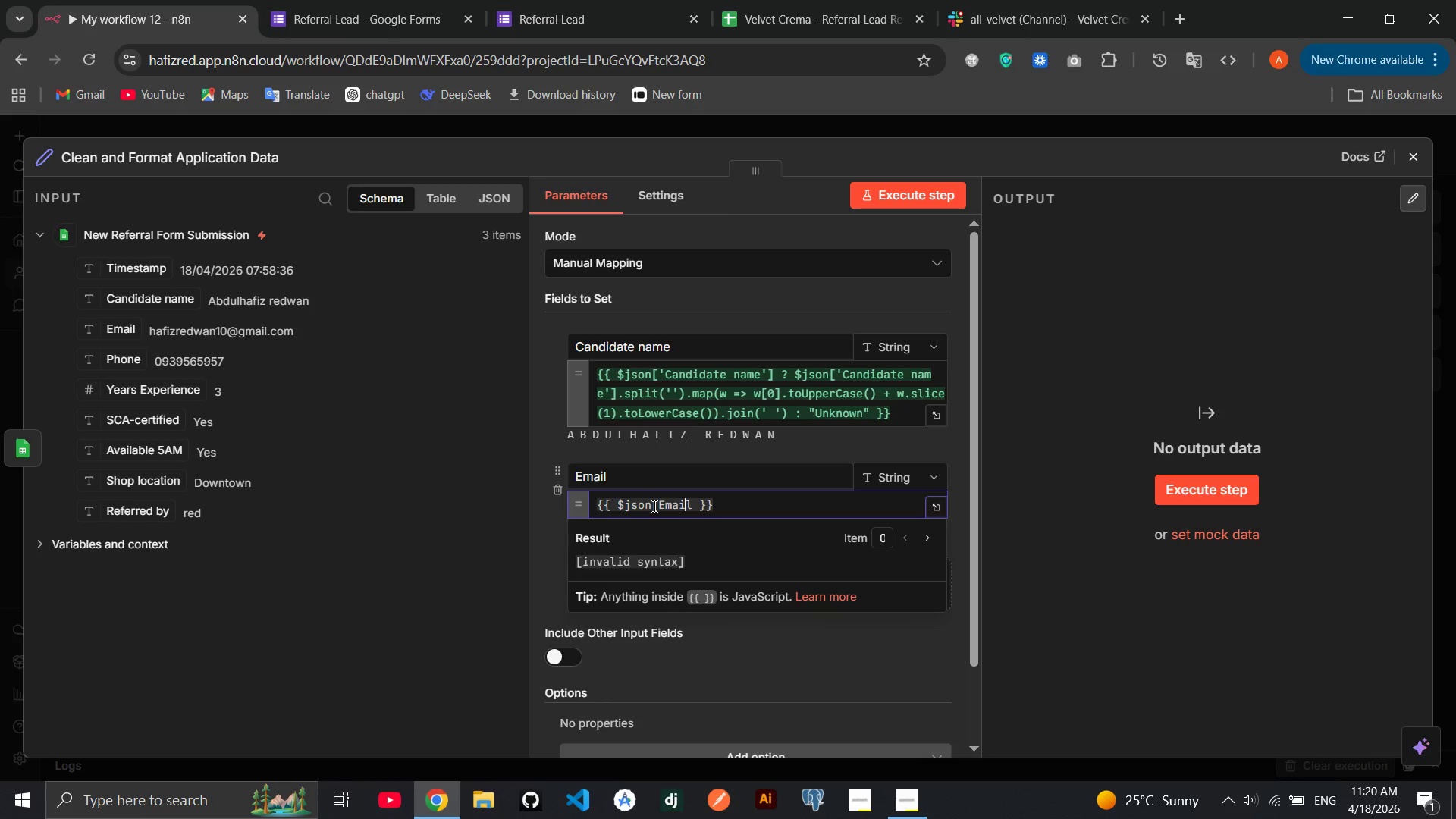 
key(ArrowRight)
 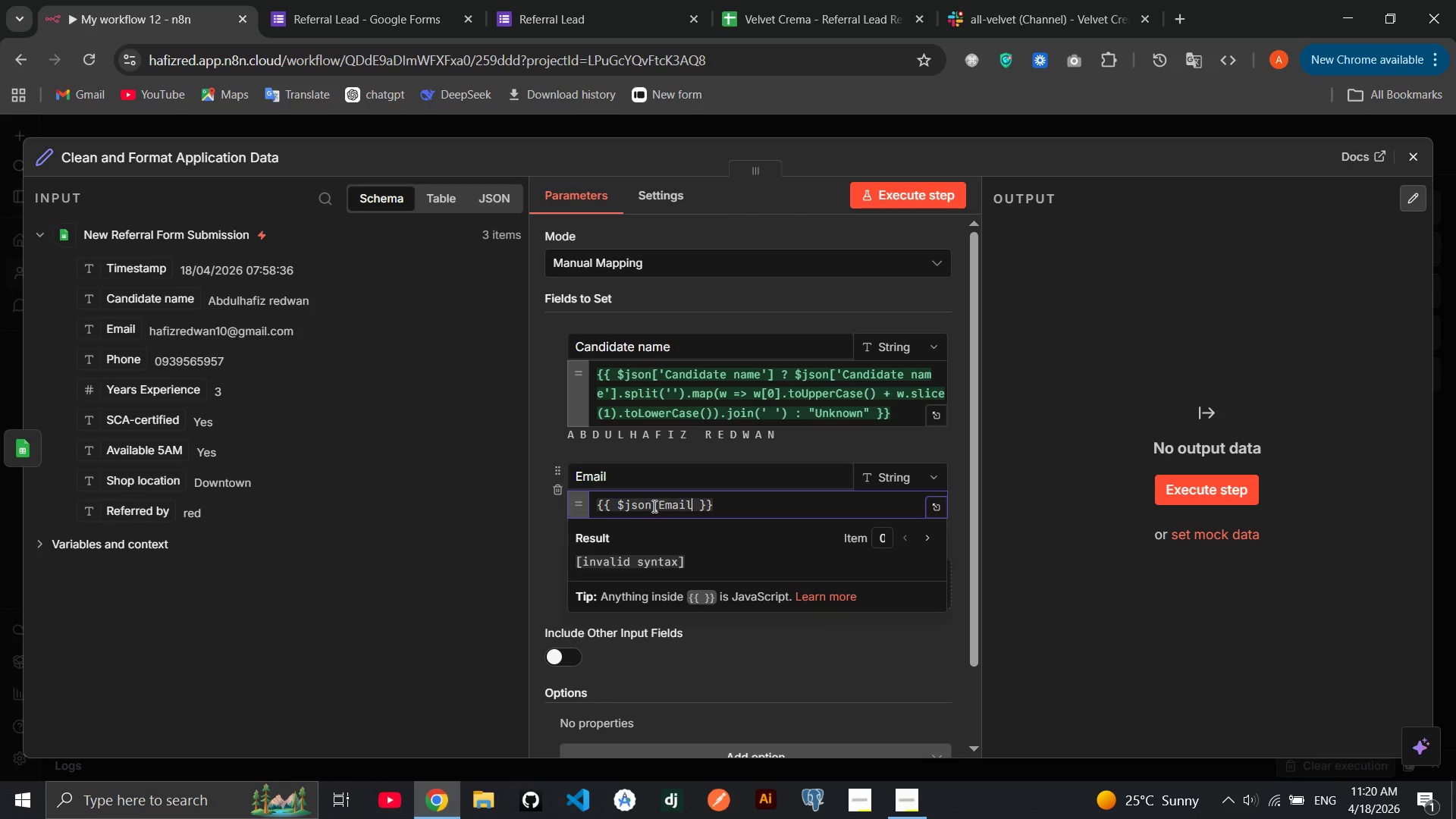 
key(ArrowRight)
 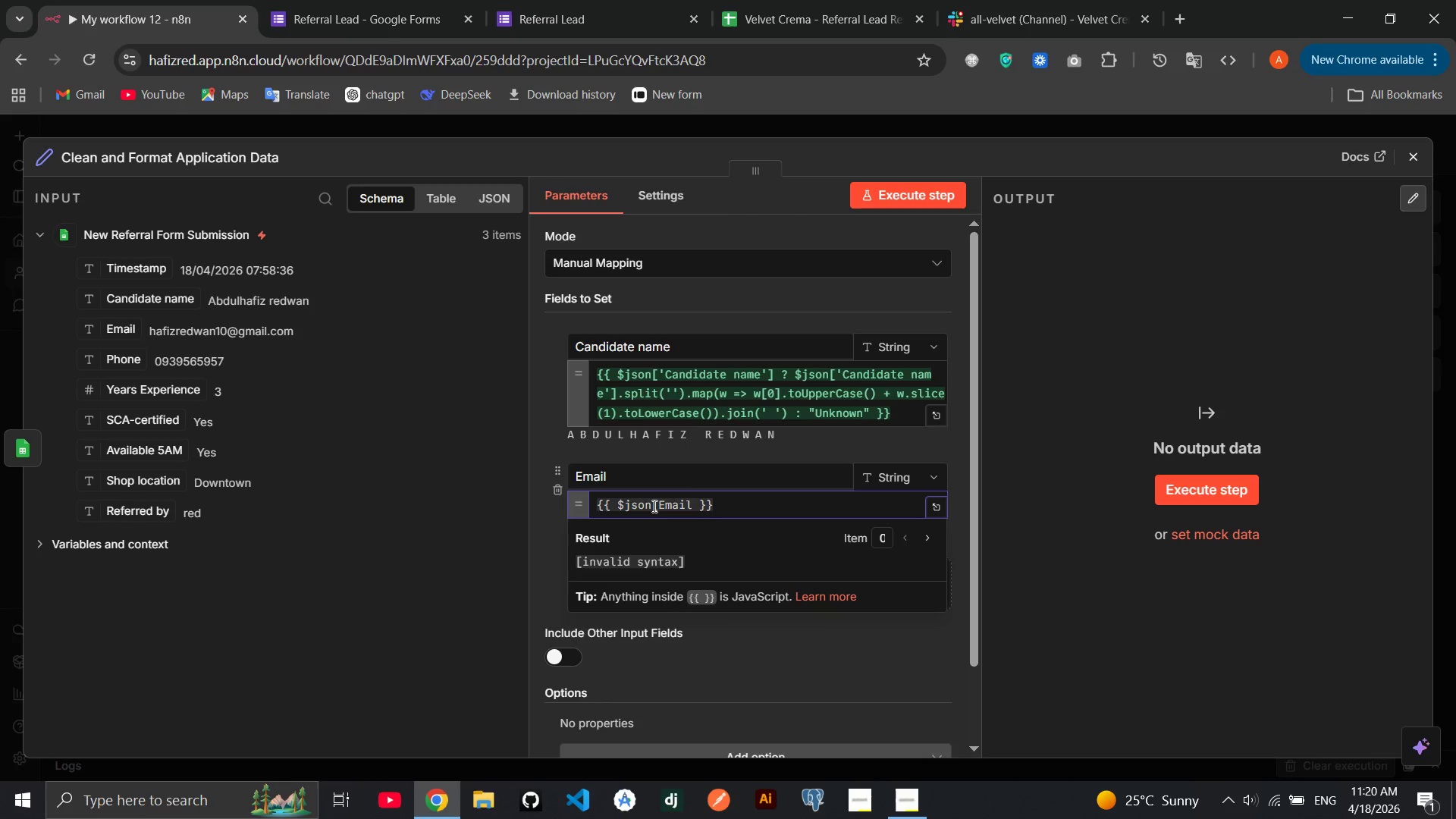 
key(BracketRight)
 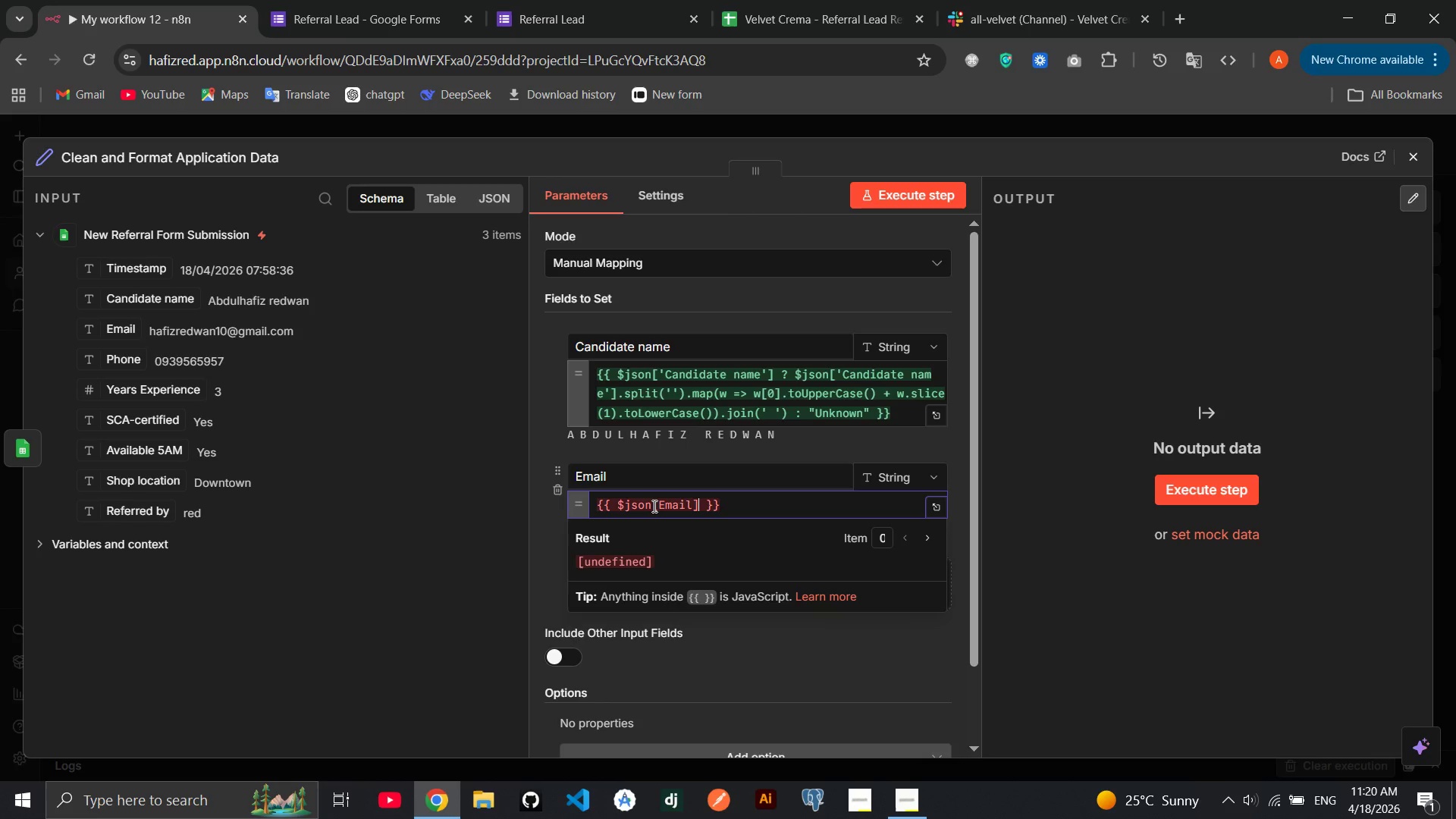 
key(Space)
 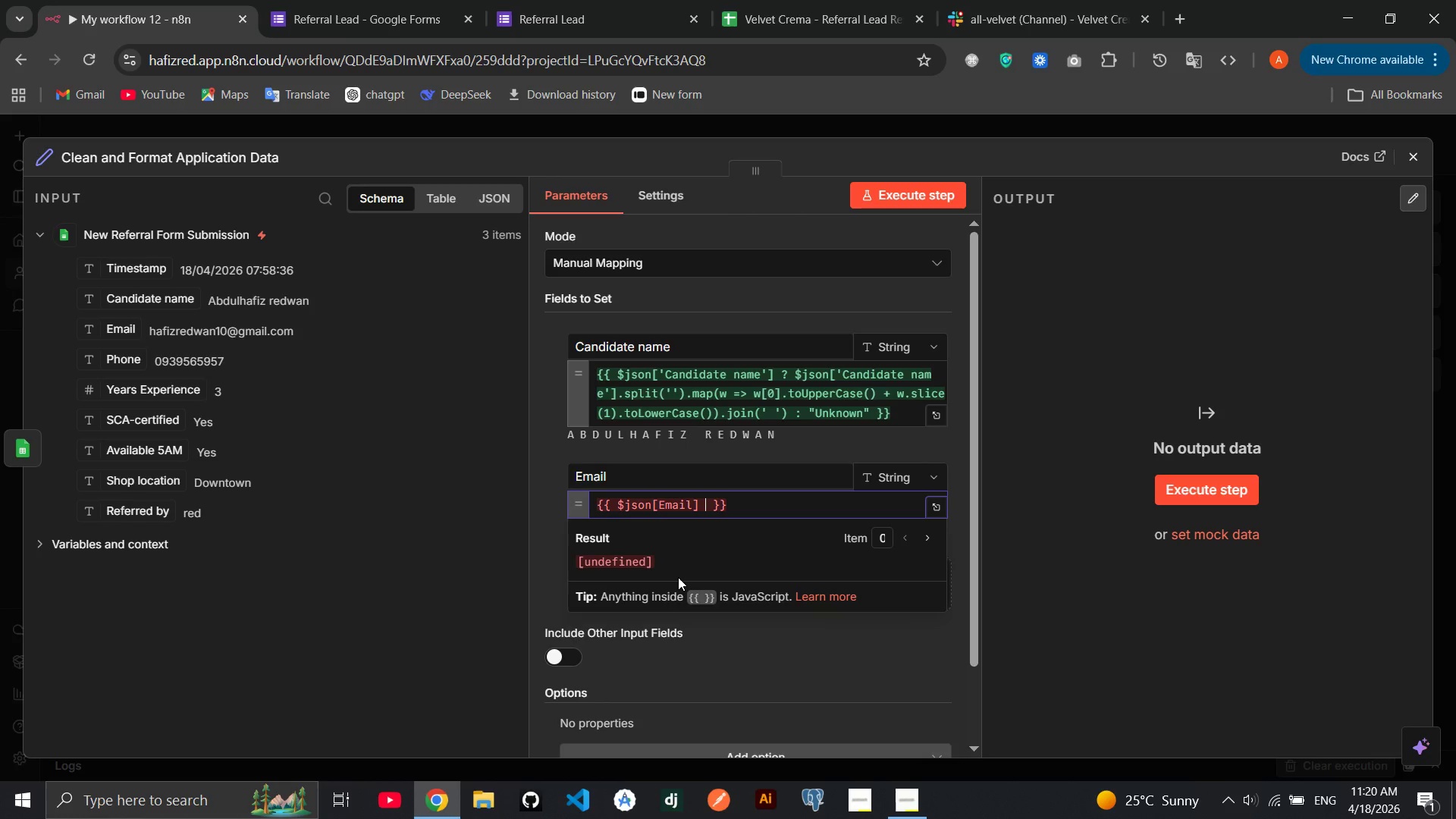 
wait(6.08)
 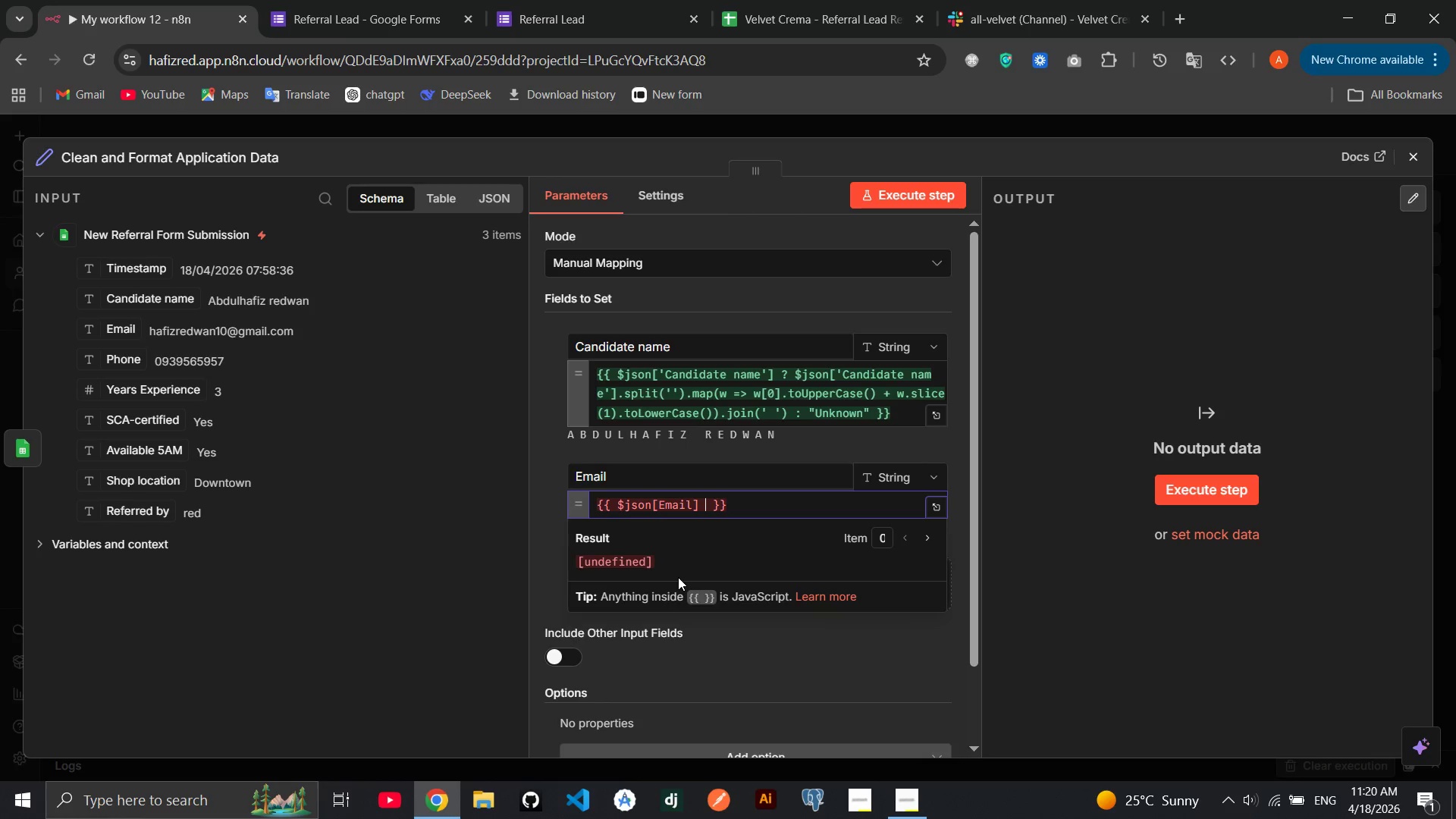 
double_click([678, 507])
 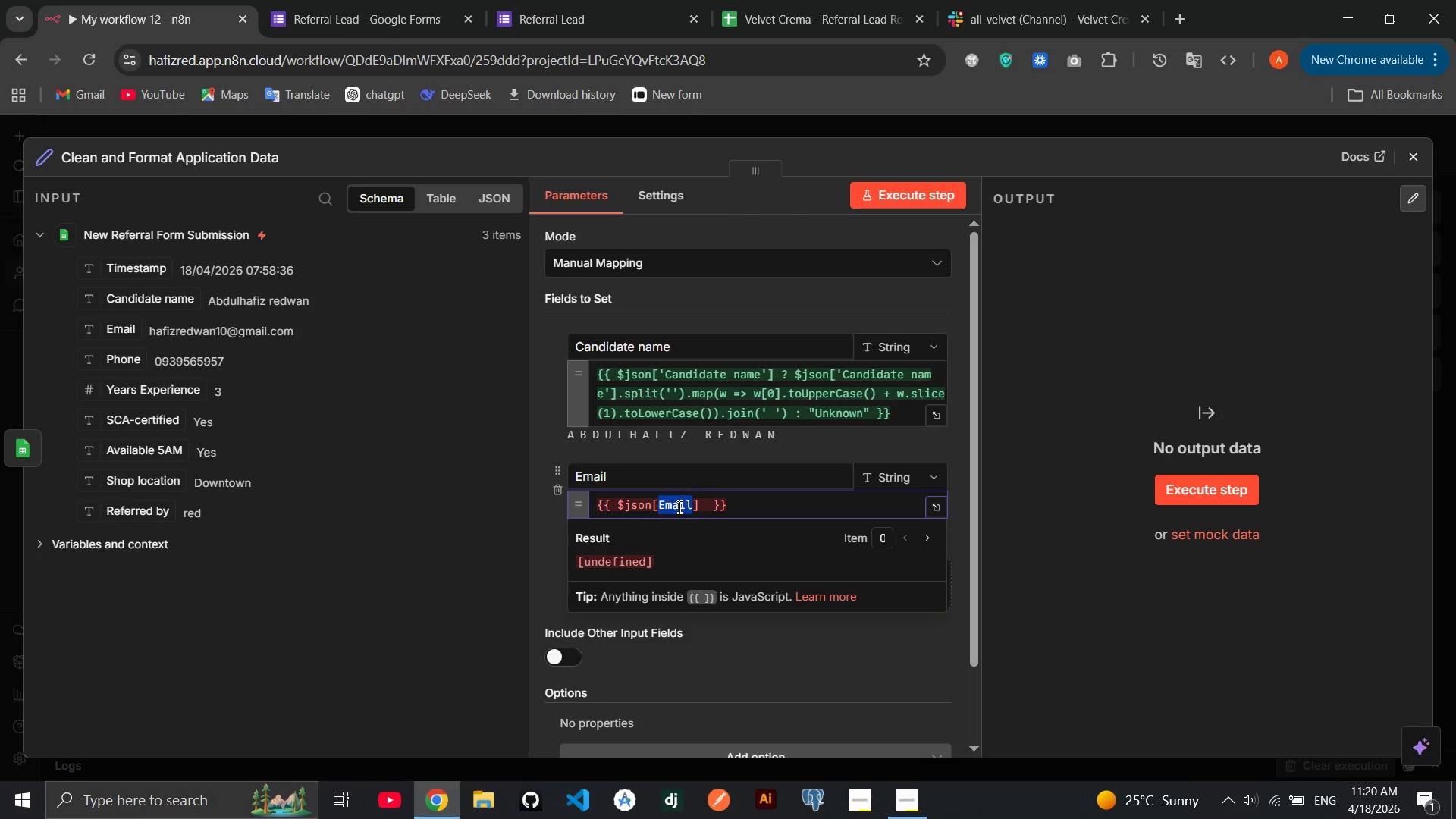 
key(Shift+Quote)
 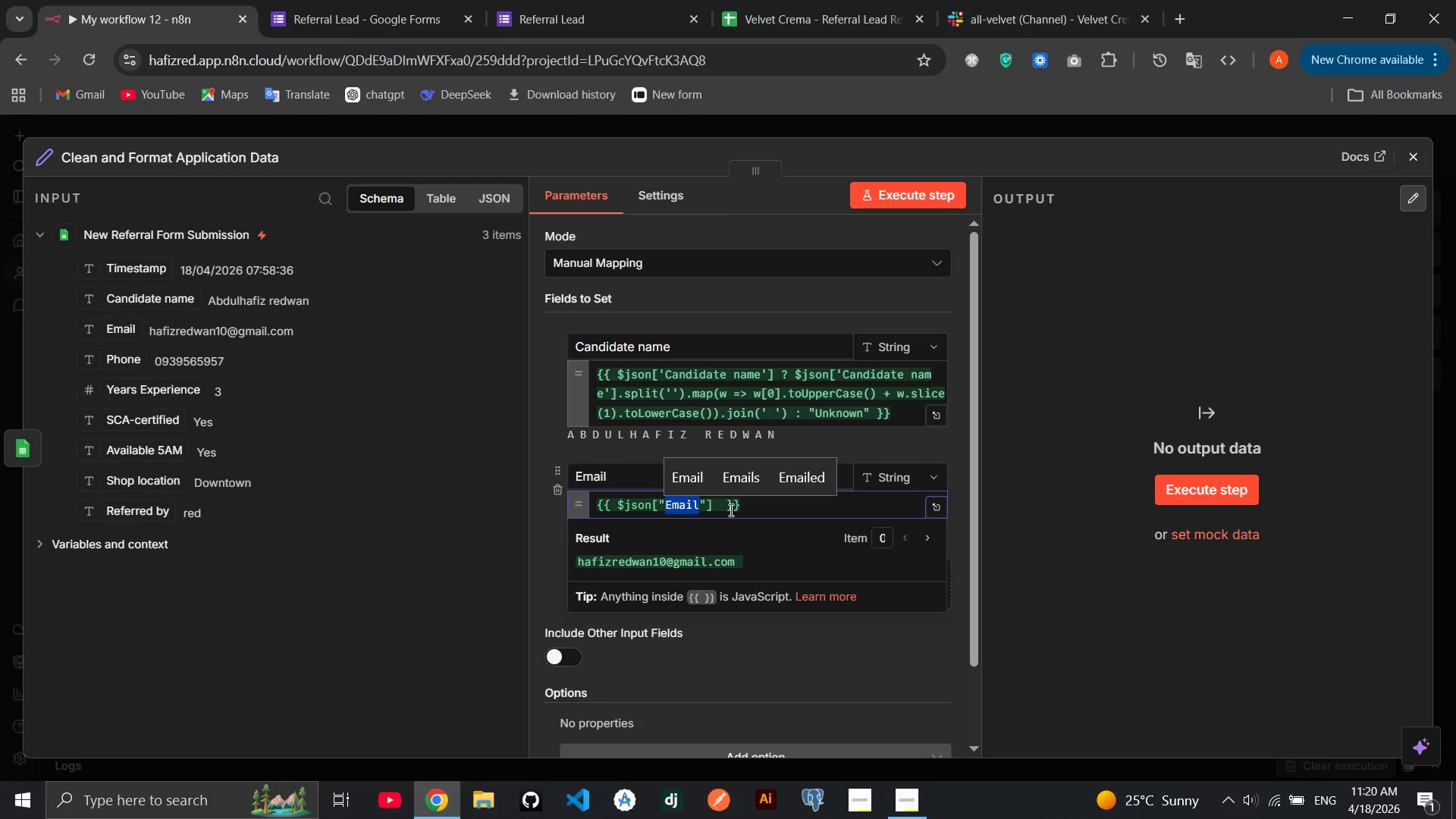 
left_click([722, 510])
 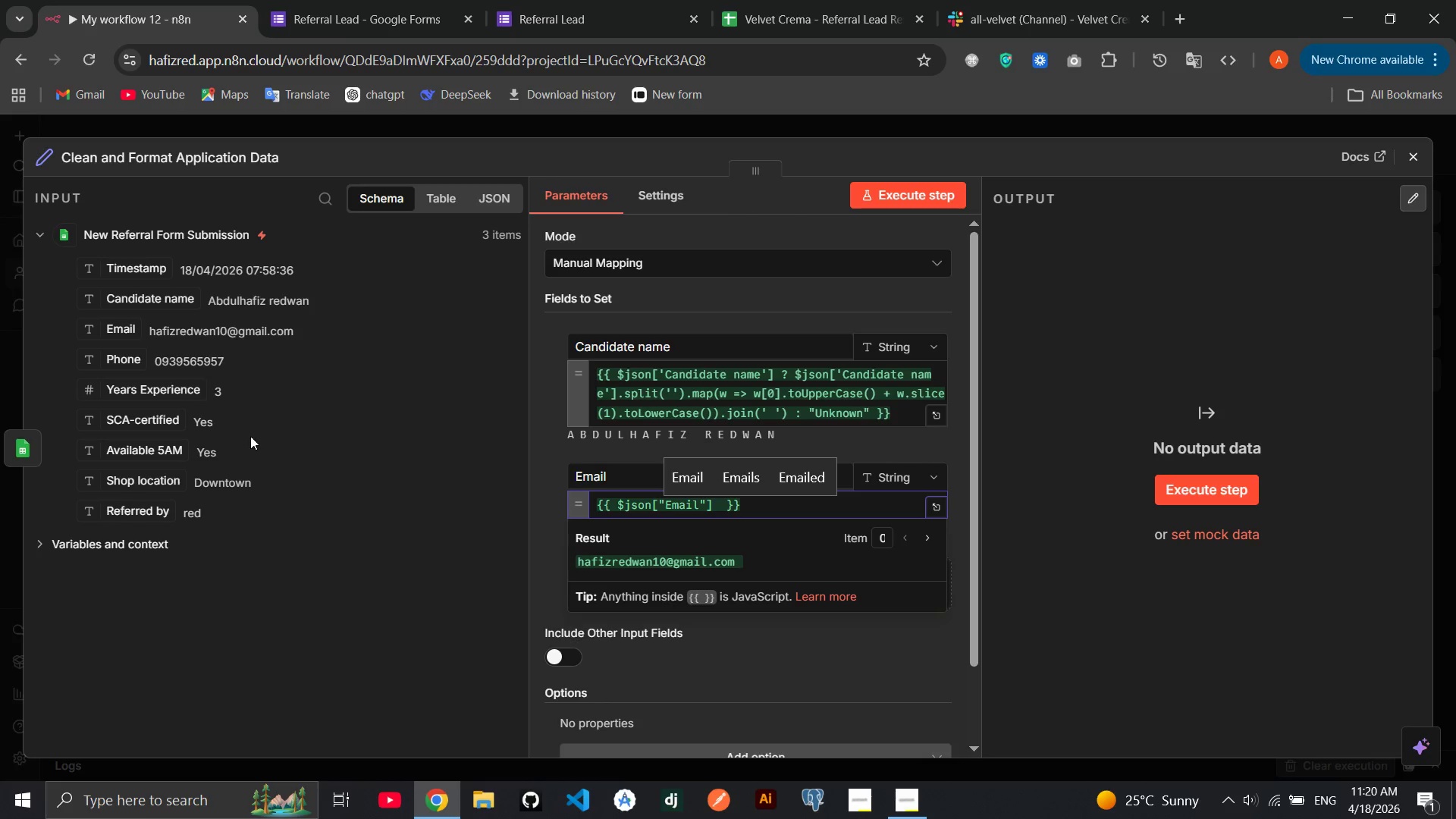 
key(Shift+Slash)
 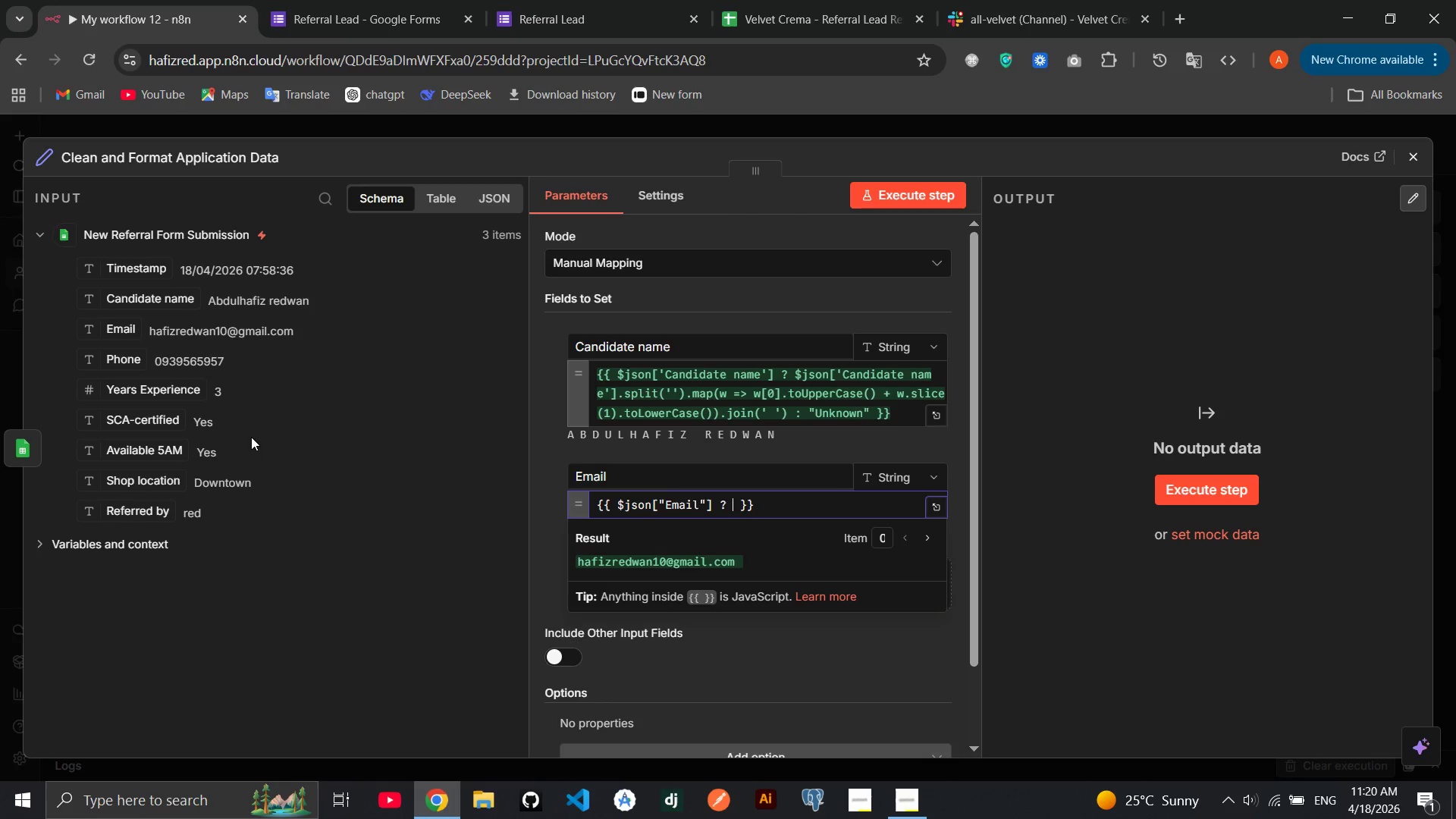 
key(Shift+Space)
 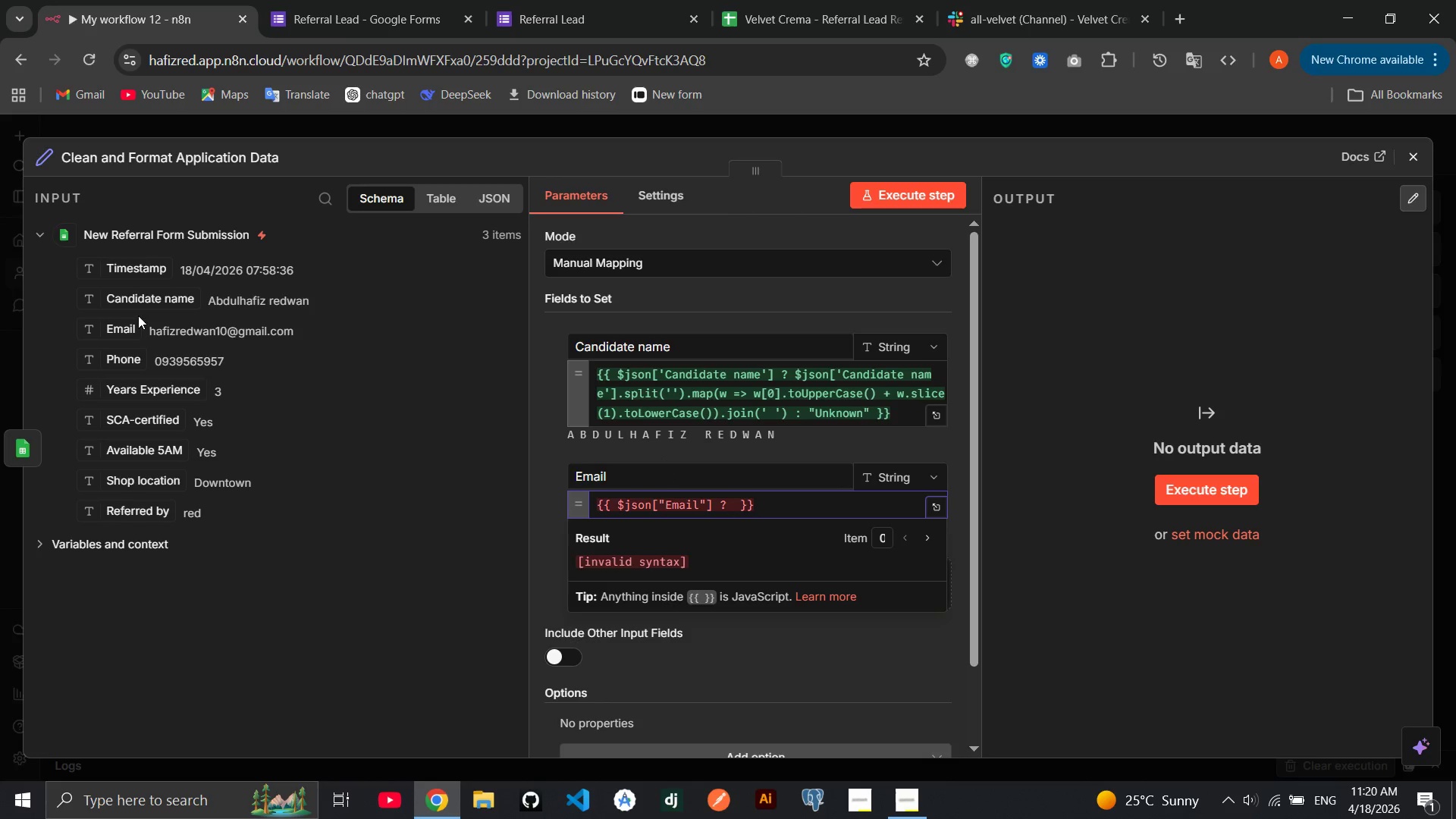 
left_click([125, 334])
 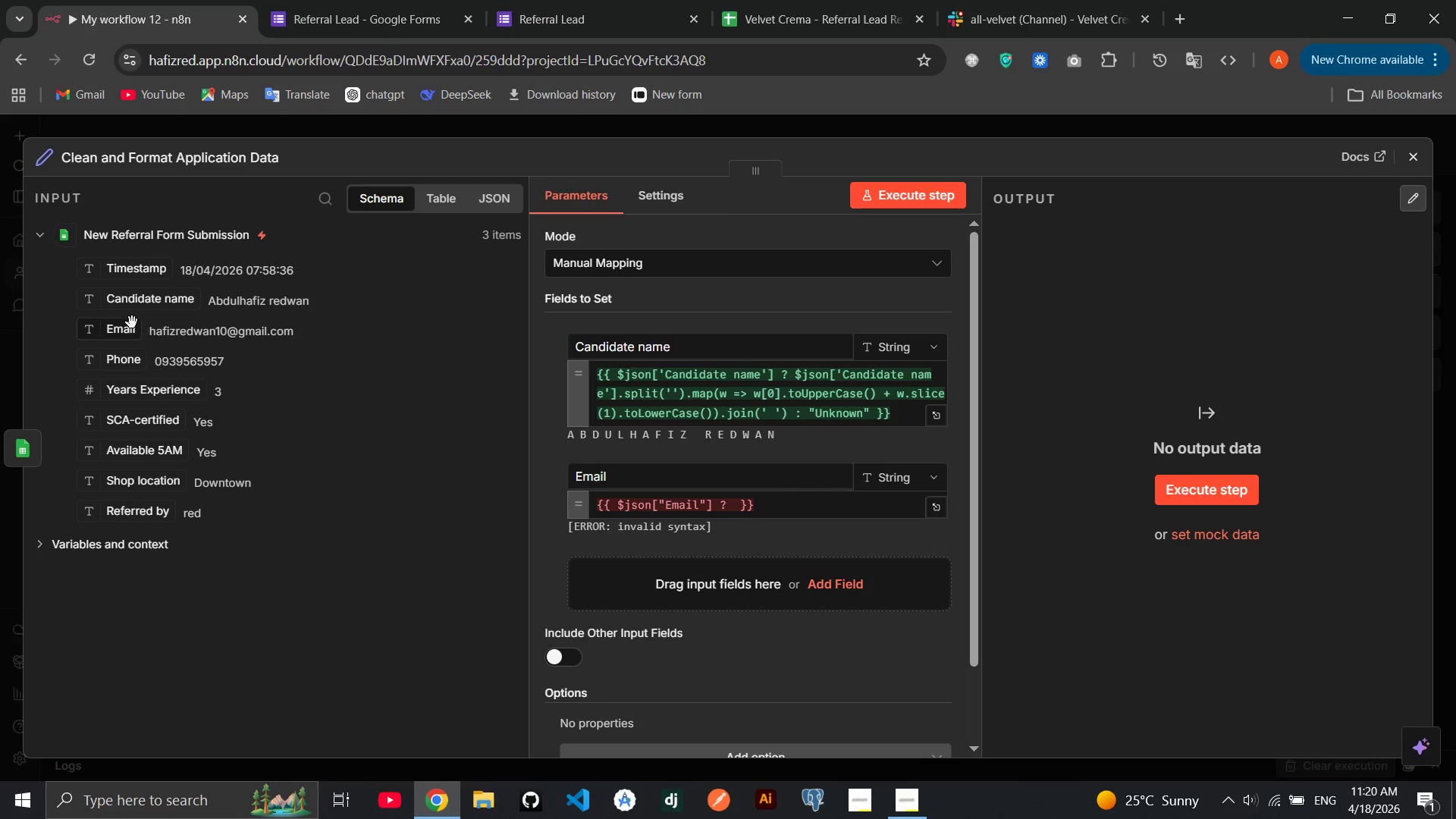 
left_click_drag(start_coordinate=[124, 336], to_coordinate=[733, 511])
 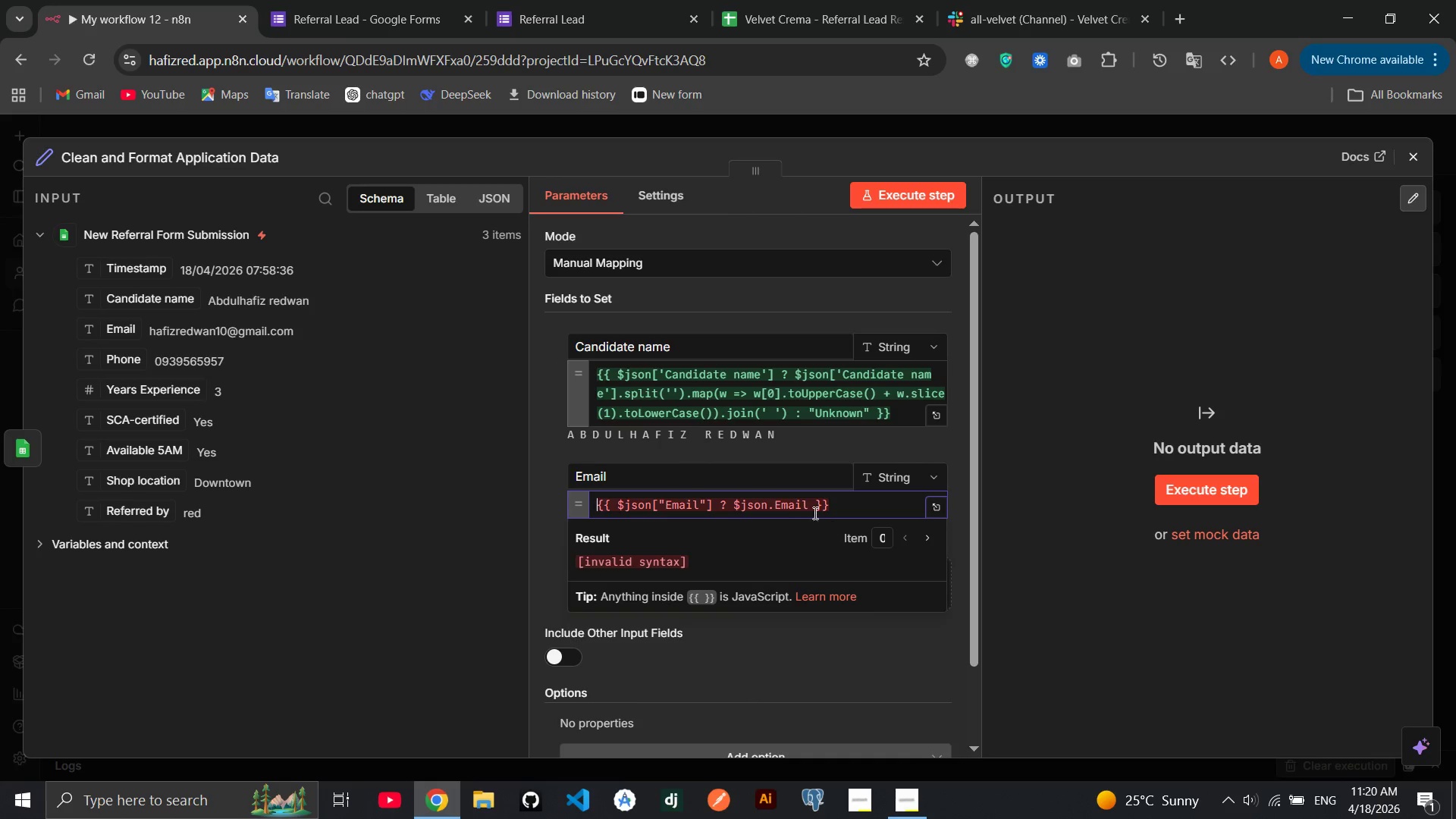 
left_click([777, 505])
 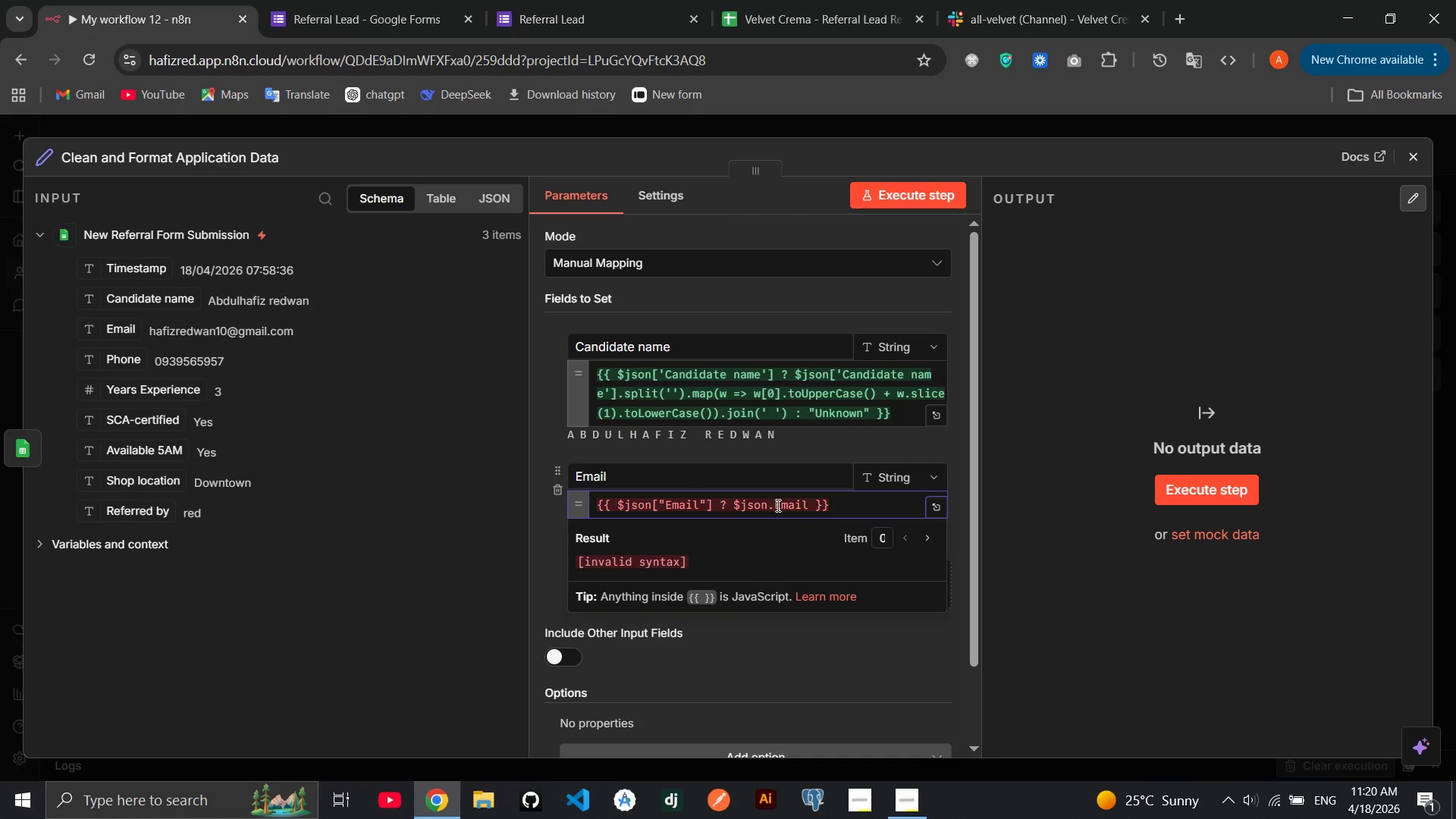 
key(Backspace)
 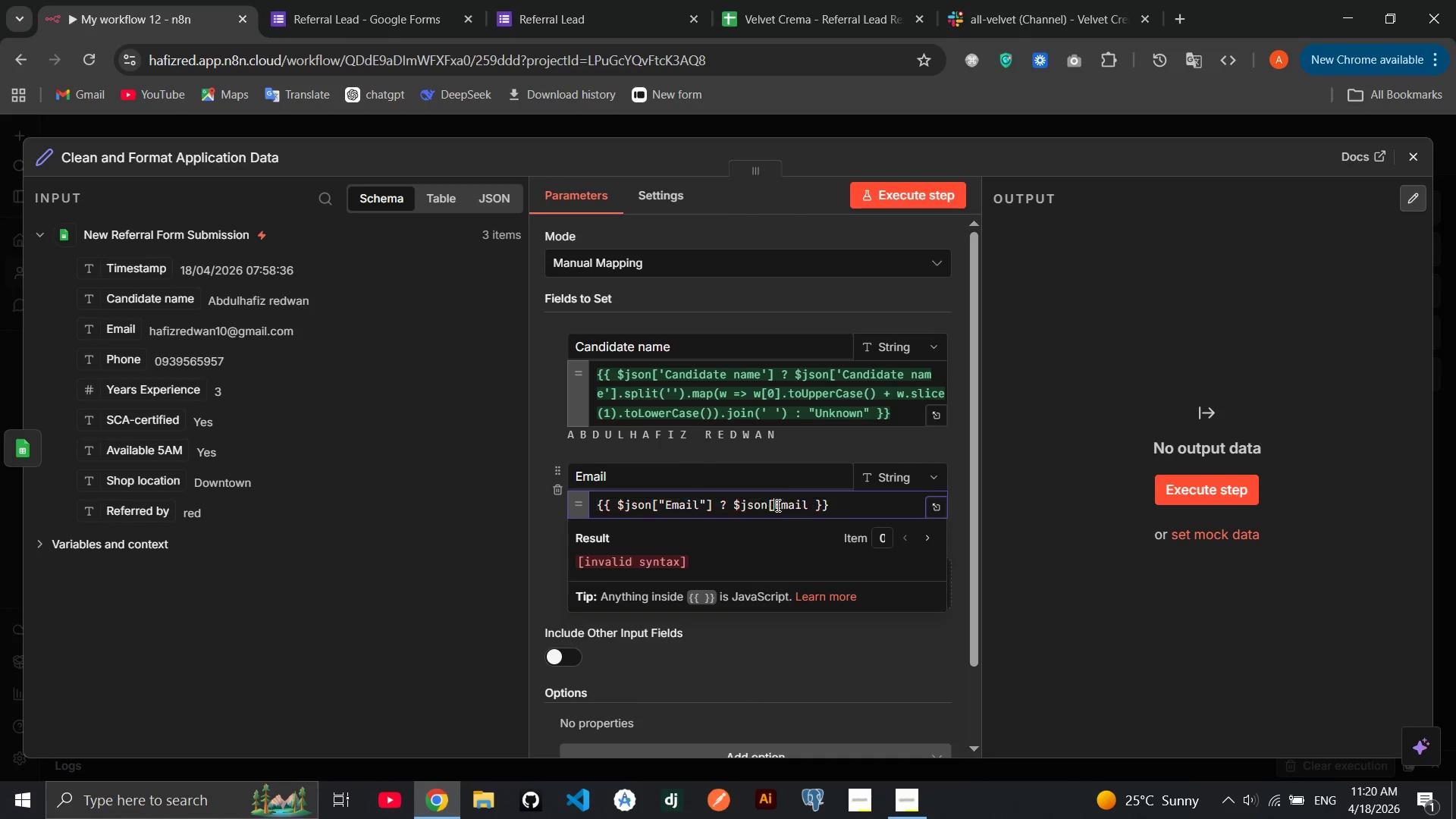 
key(BracketLeft)
 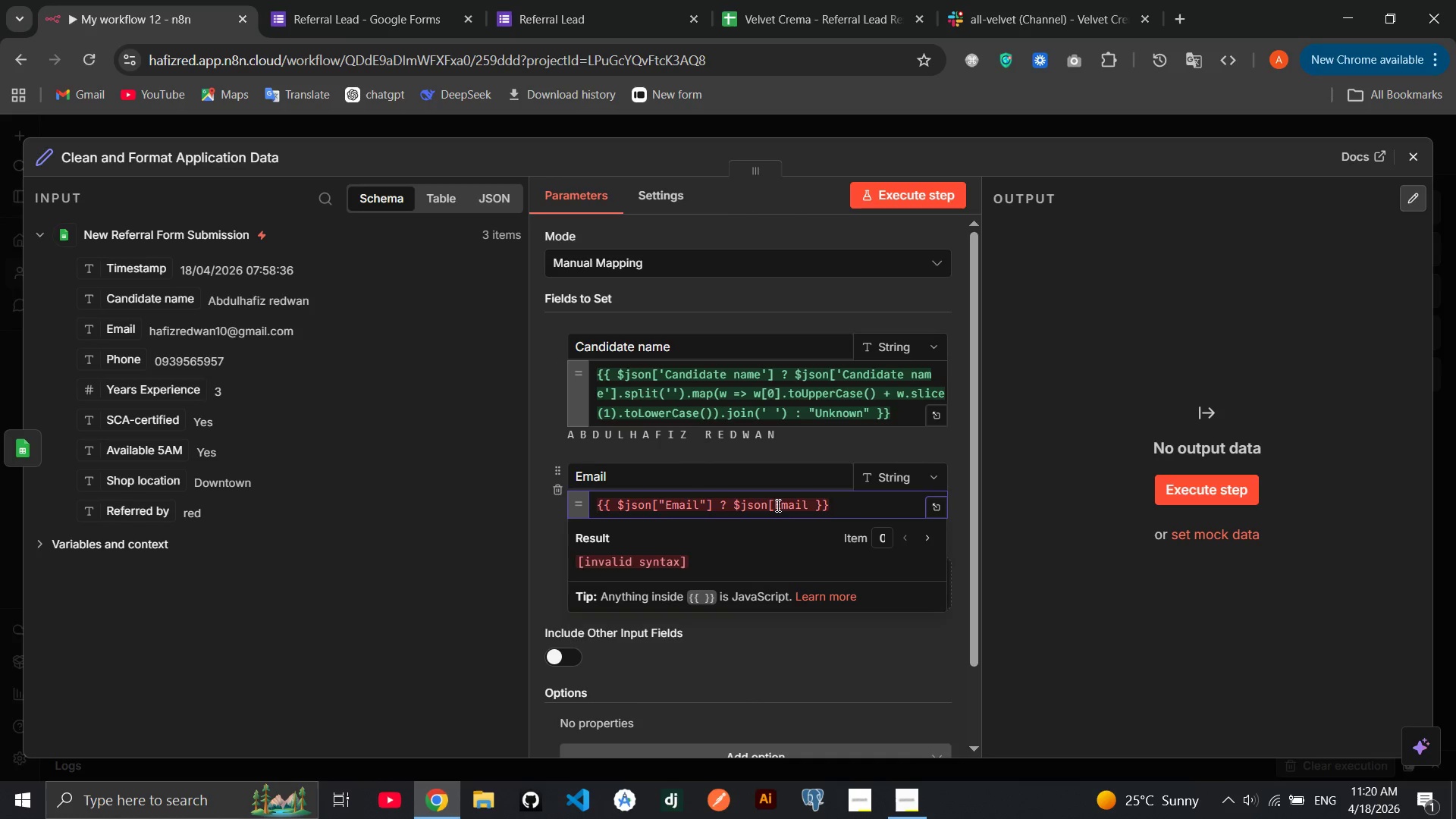 
key(End)
 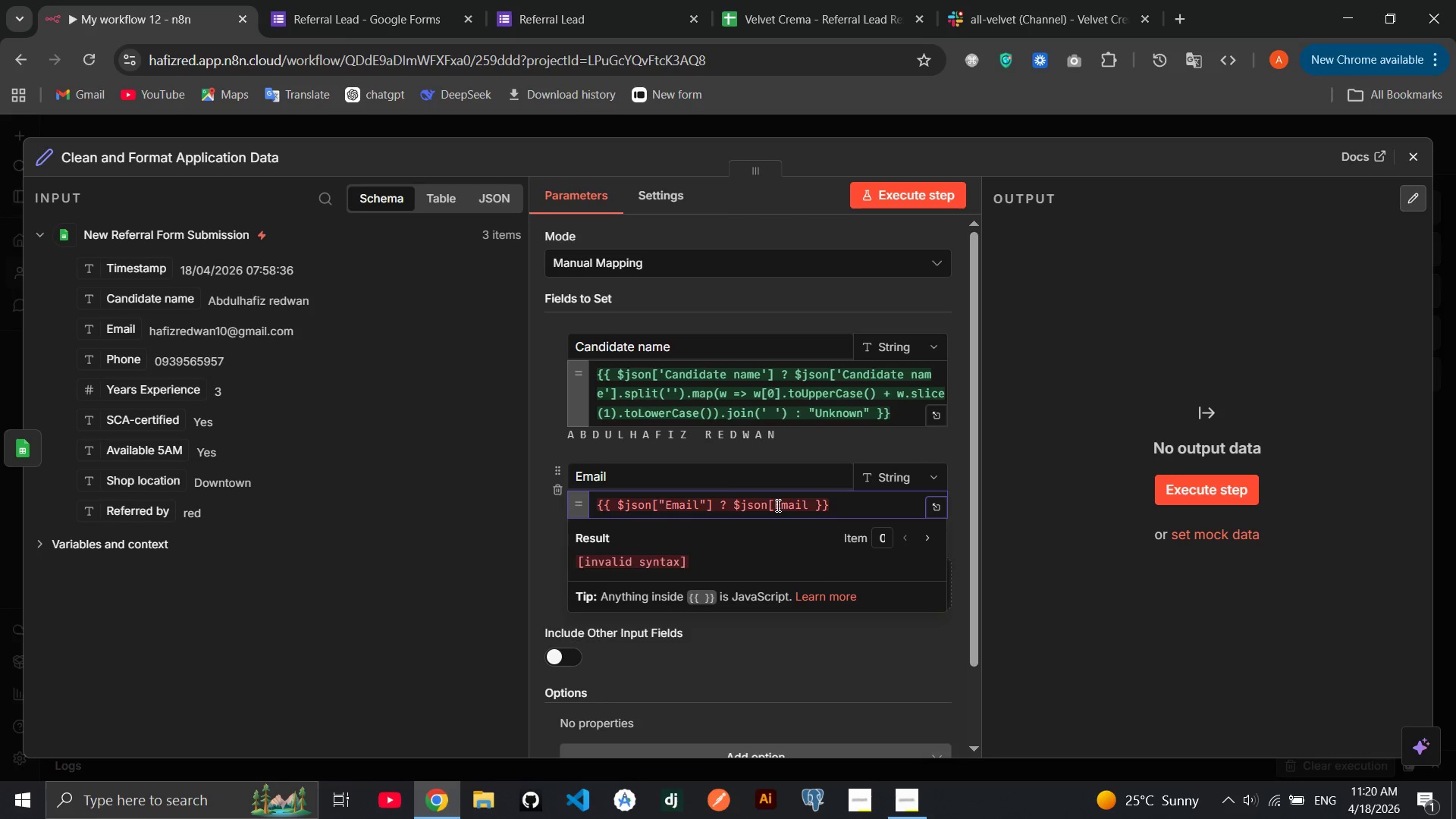 
key(ArrowLeft)
 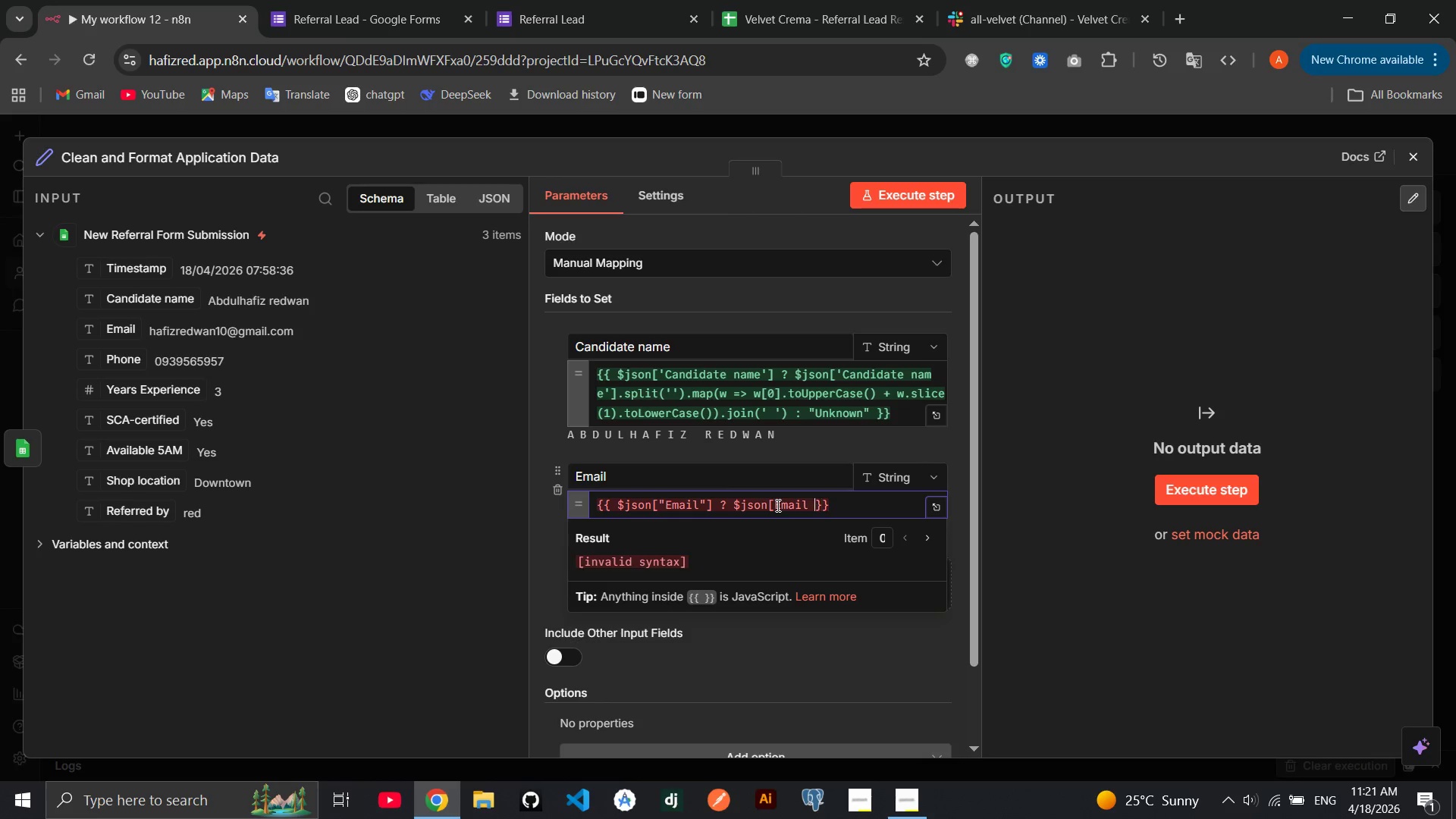 
key(ArrowLeft)
 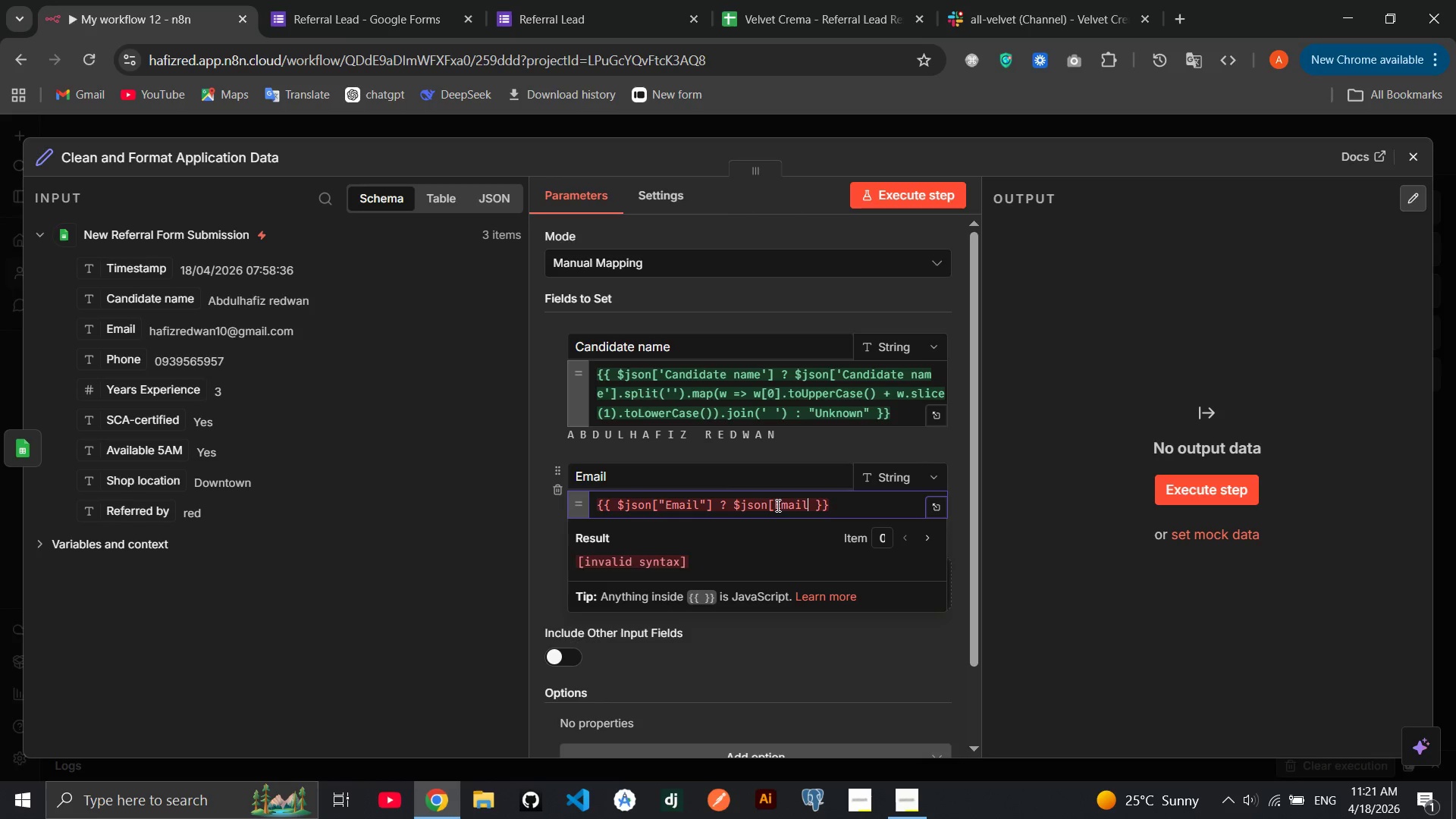 
key(ArrowLeft)
 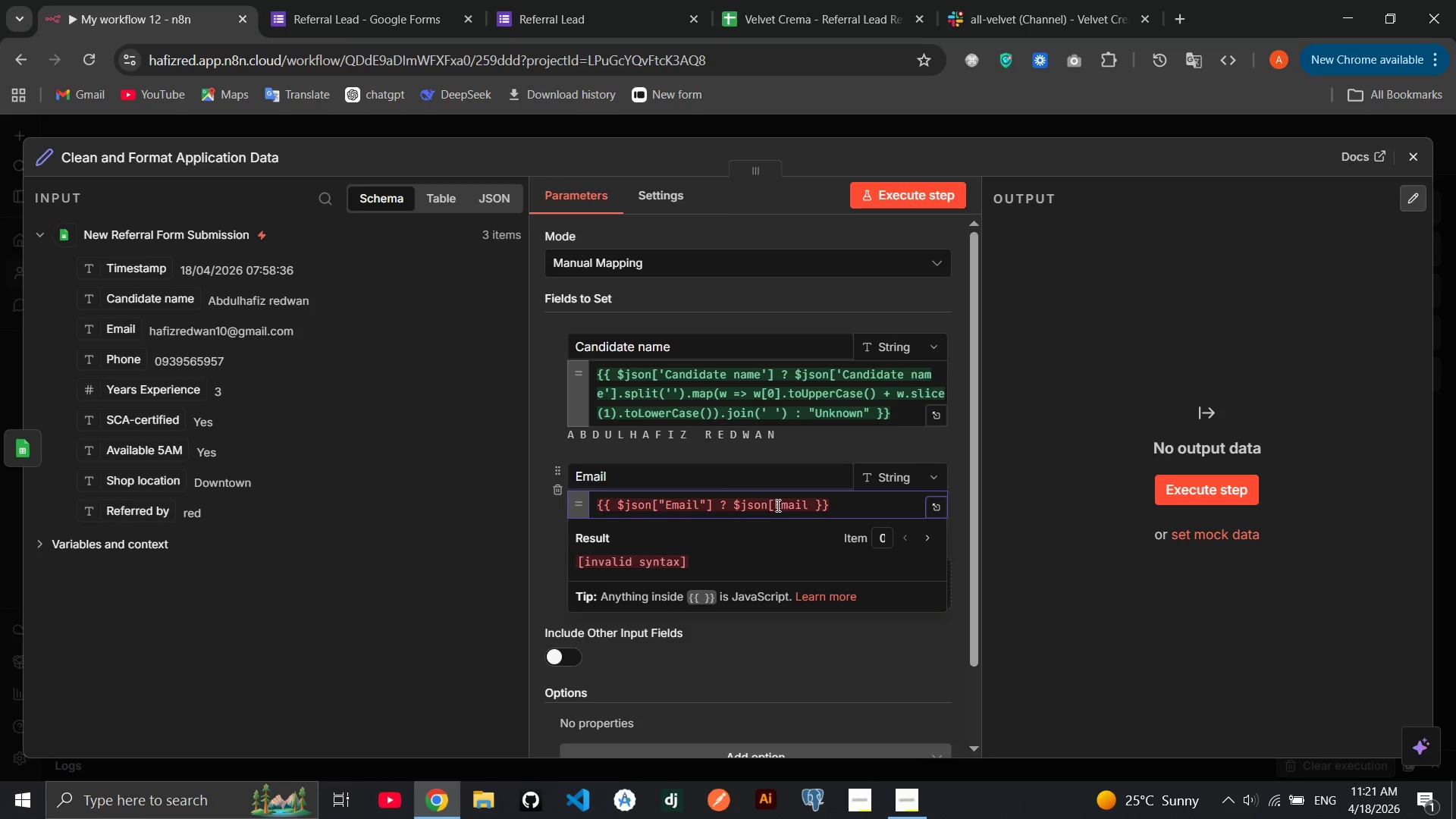 
key(BracketRight)
 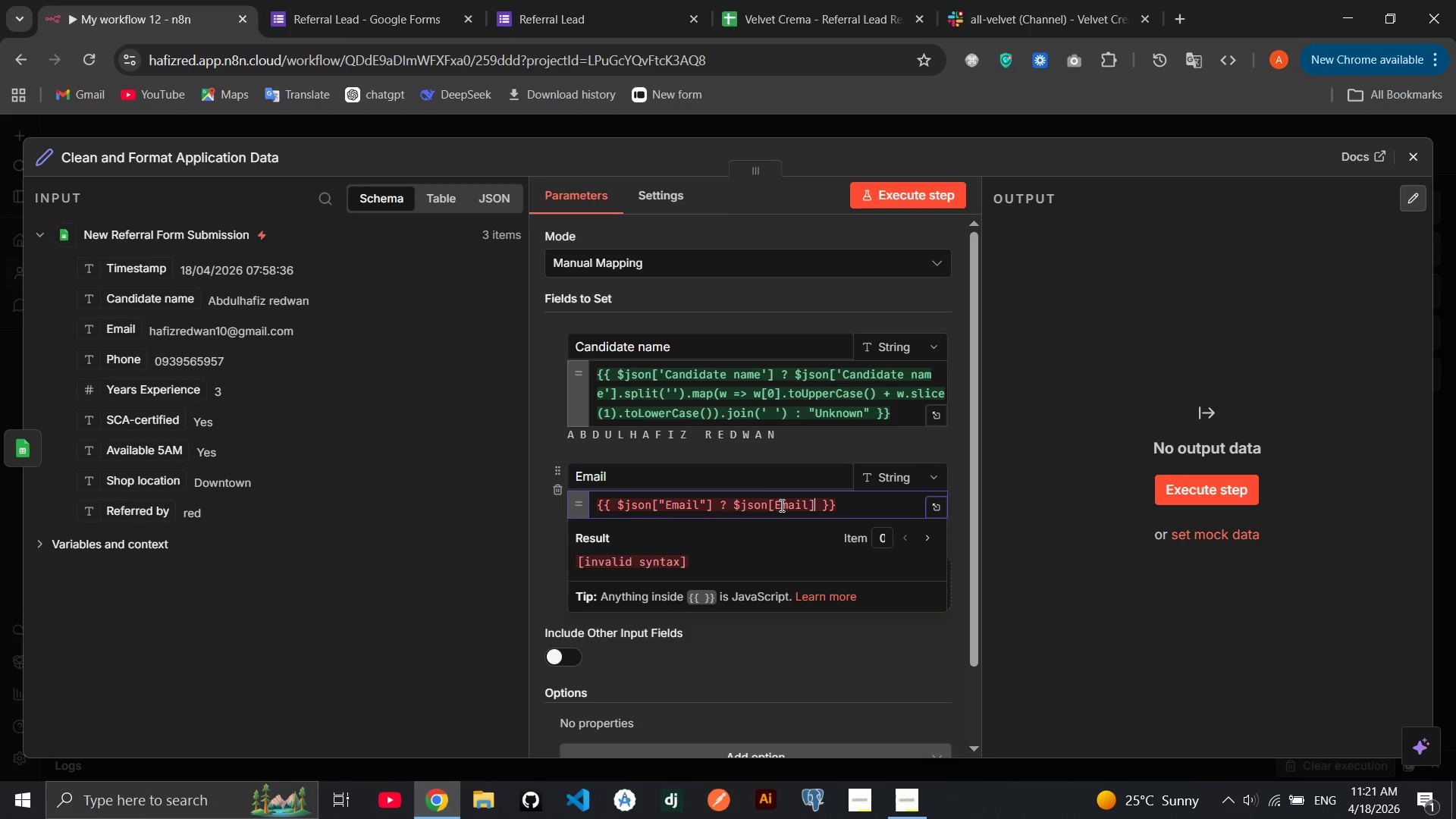 
double_click([782, 505])
 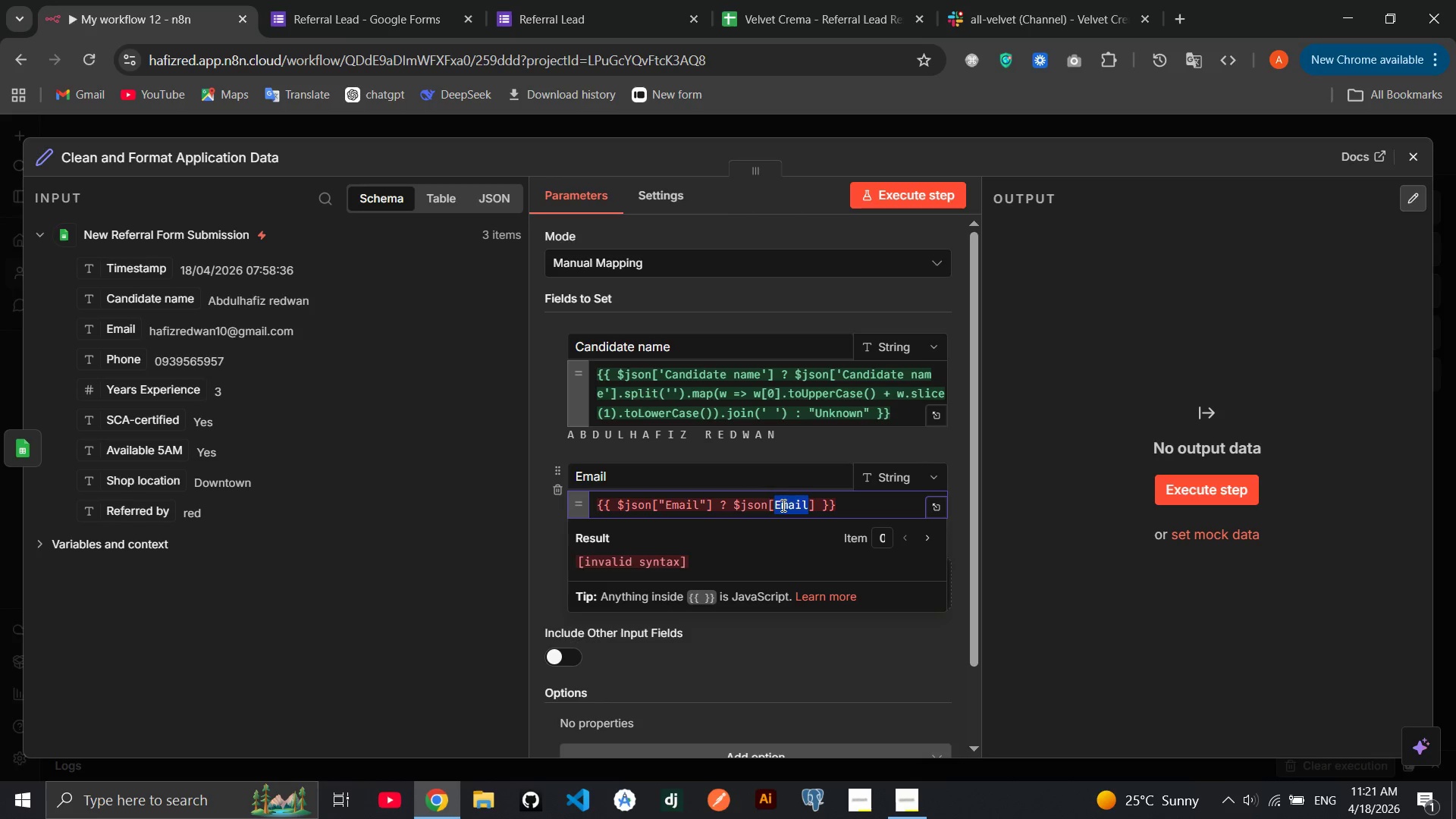 
key(Shift+Quote)
 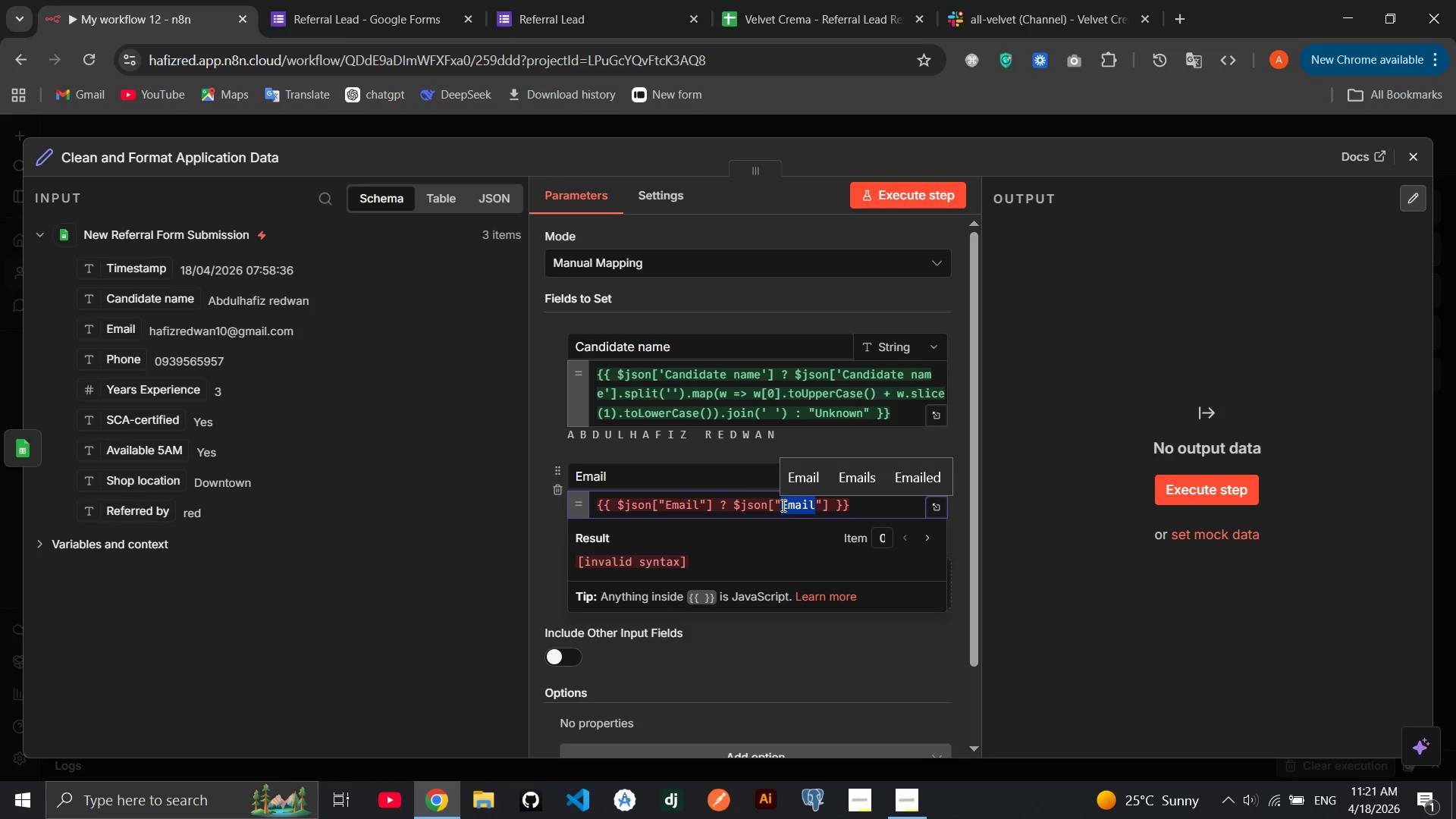 
left_click([797, 511])
 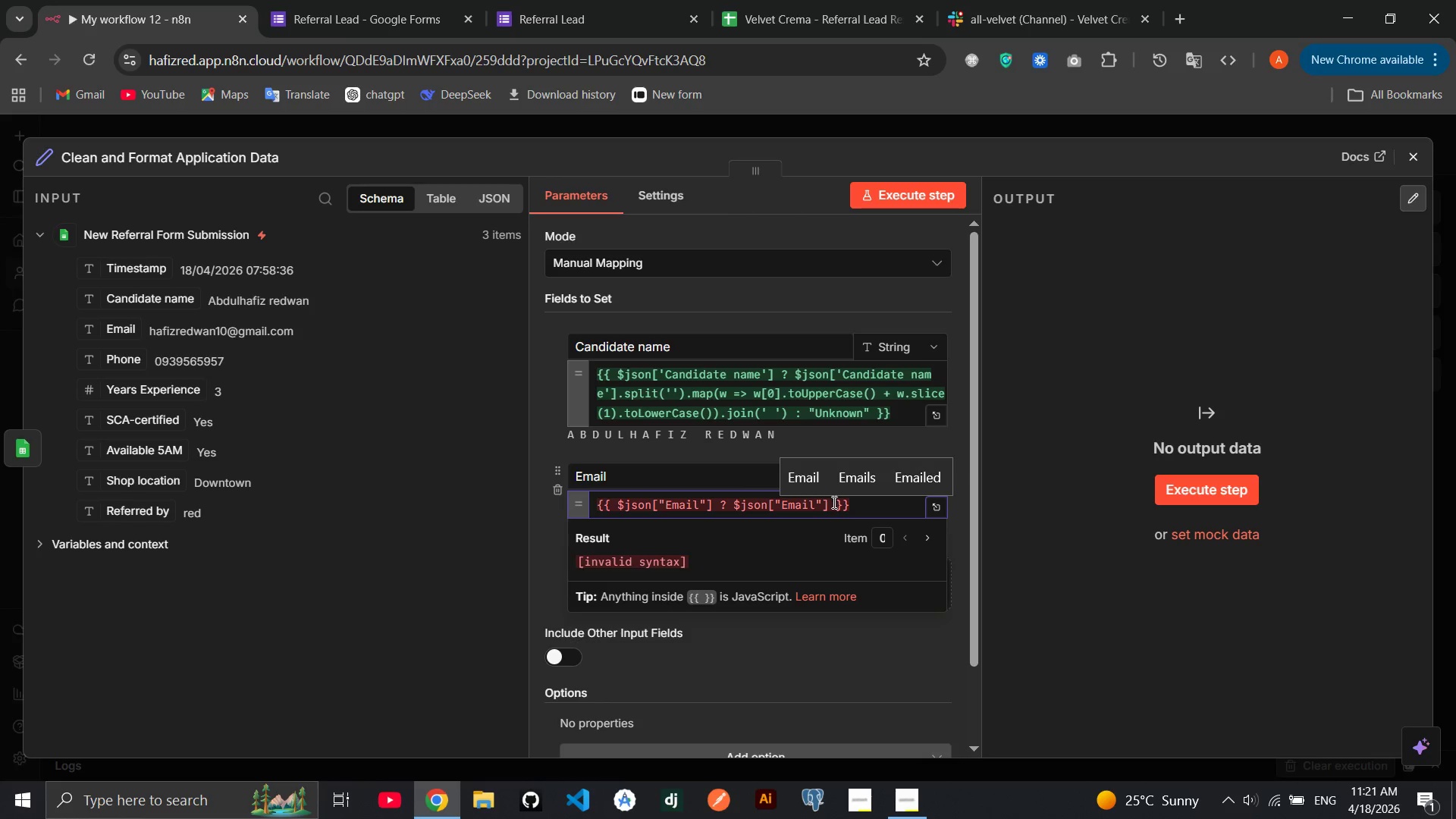 
left_click([833, 504])
 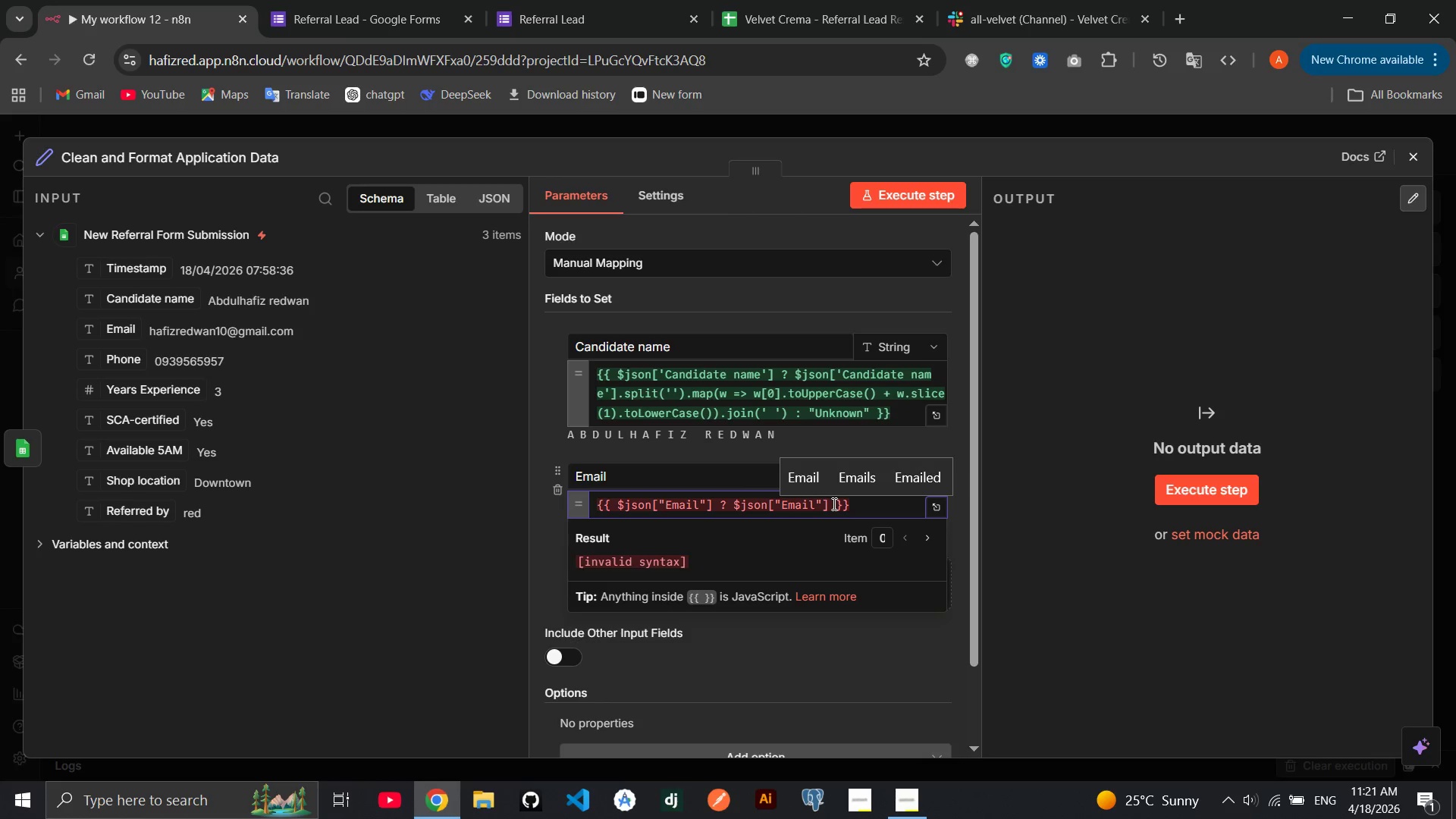 
key(ArrowLeft)
 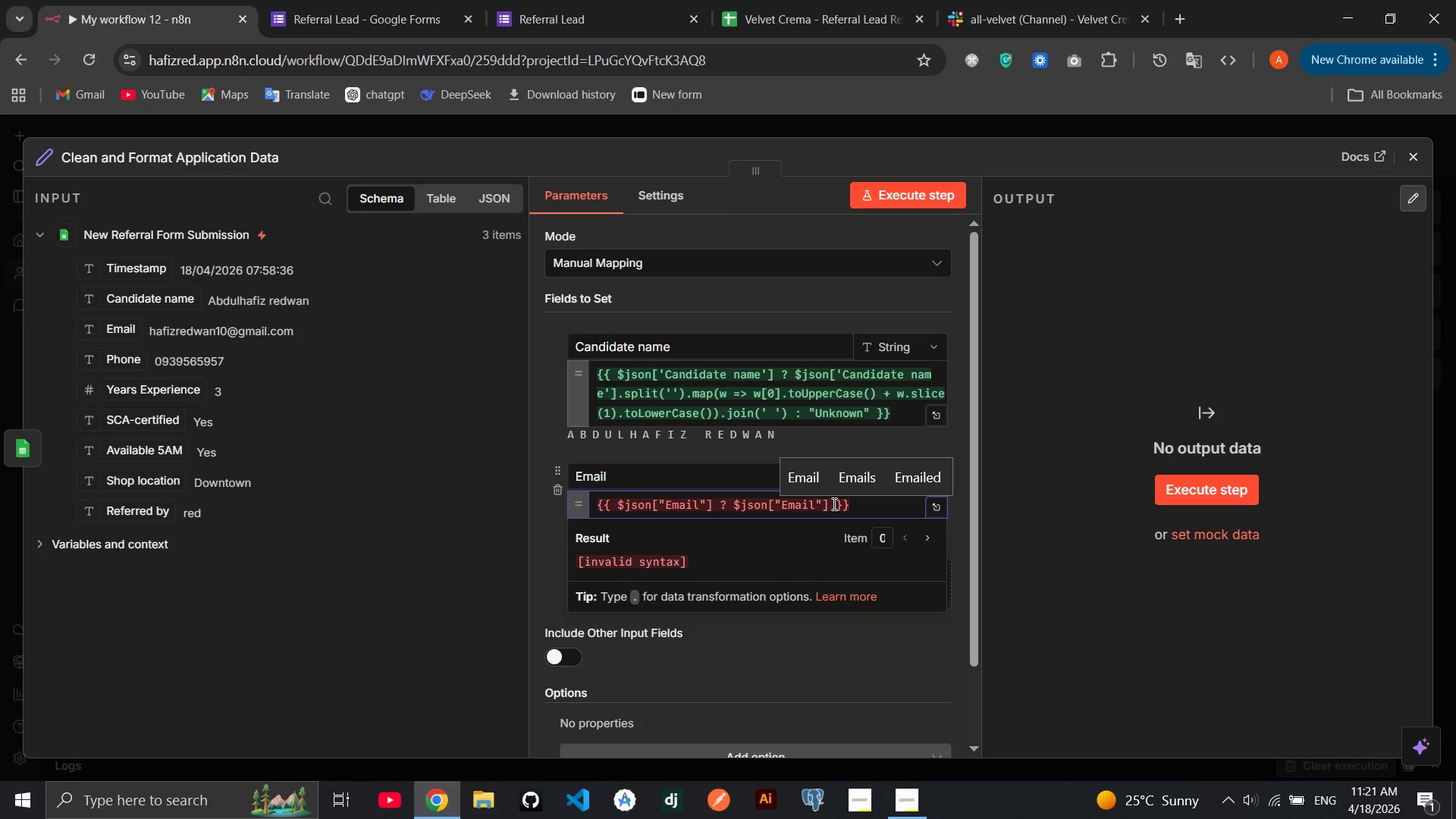 
type(.toLowrCs)
key(Backspace)
type(ase()
 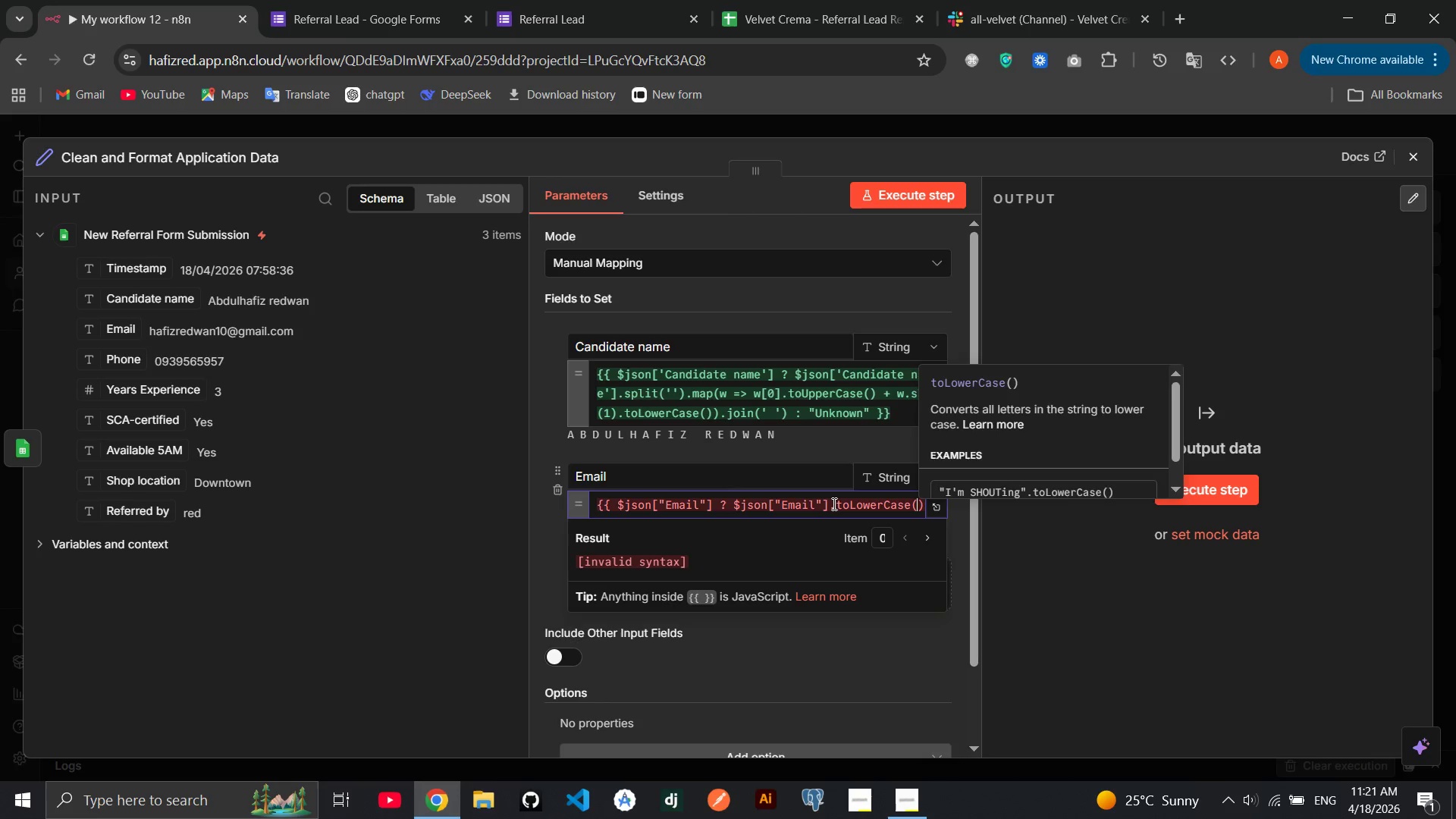 
key(ArrowRight)
 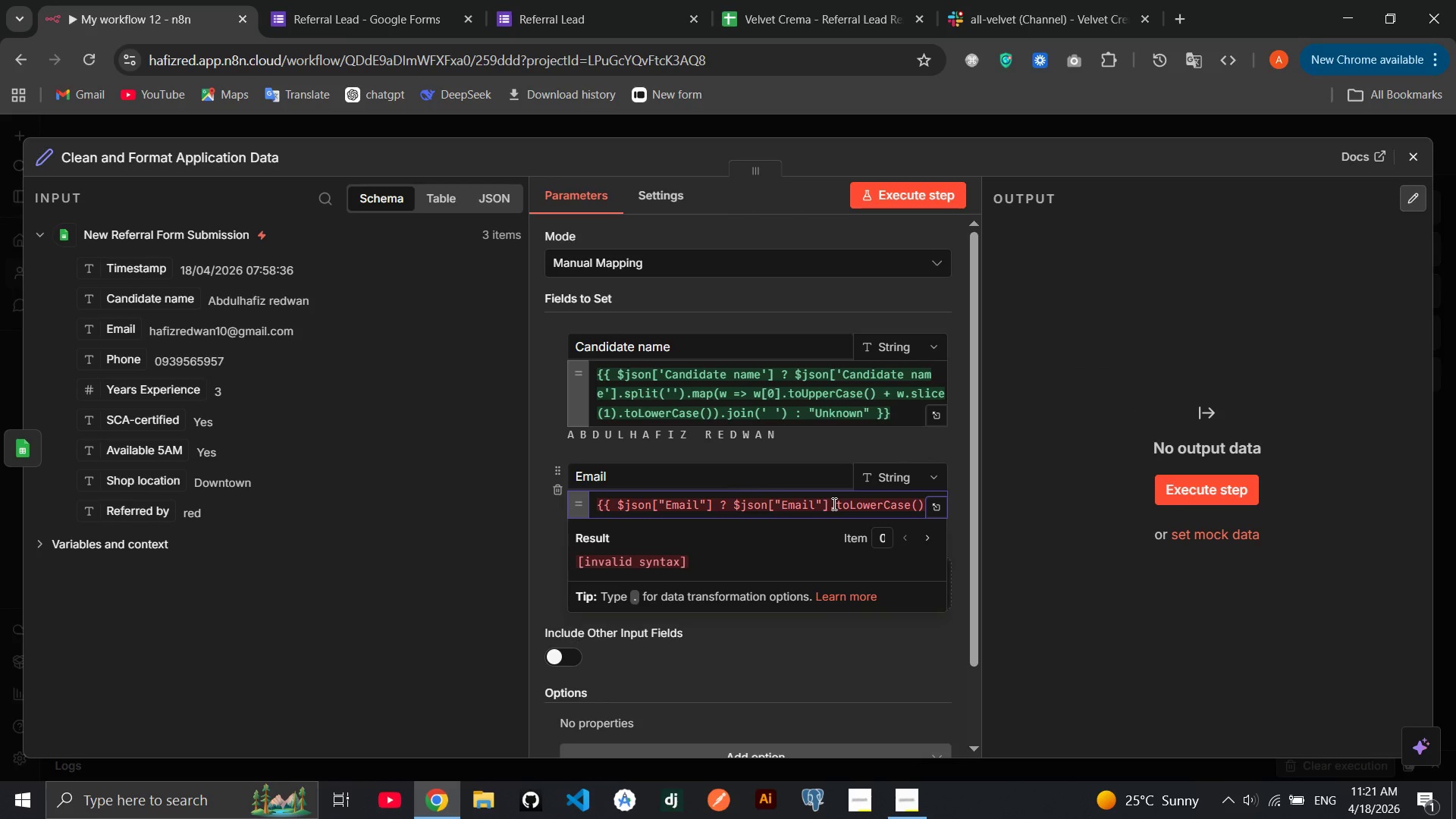 
type(.trim)
 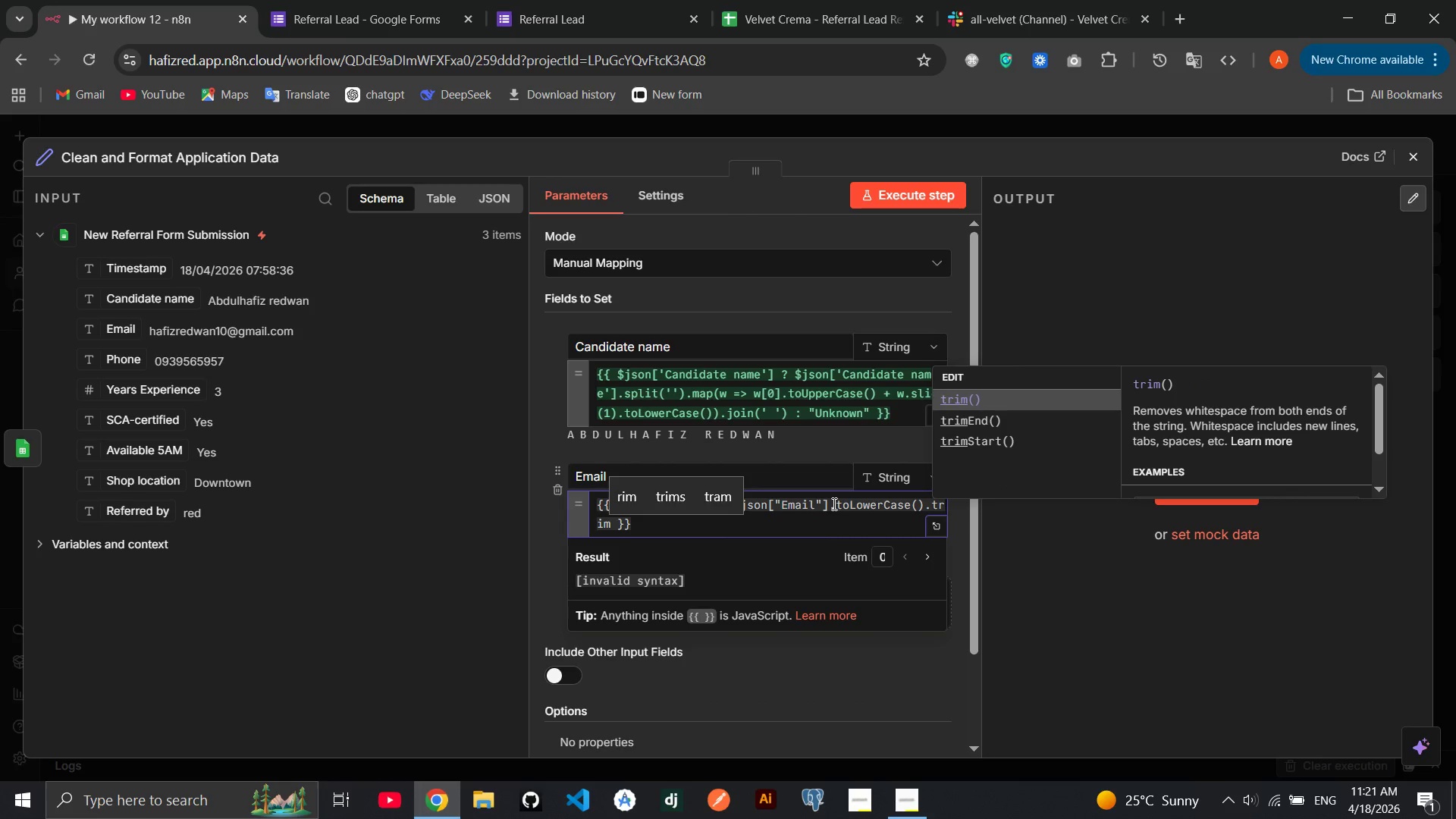 
key(Shift+9)
 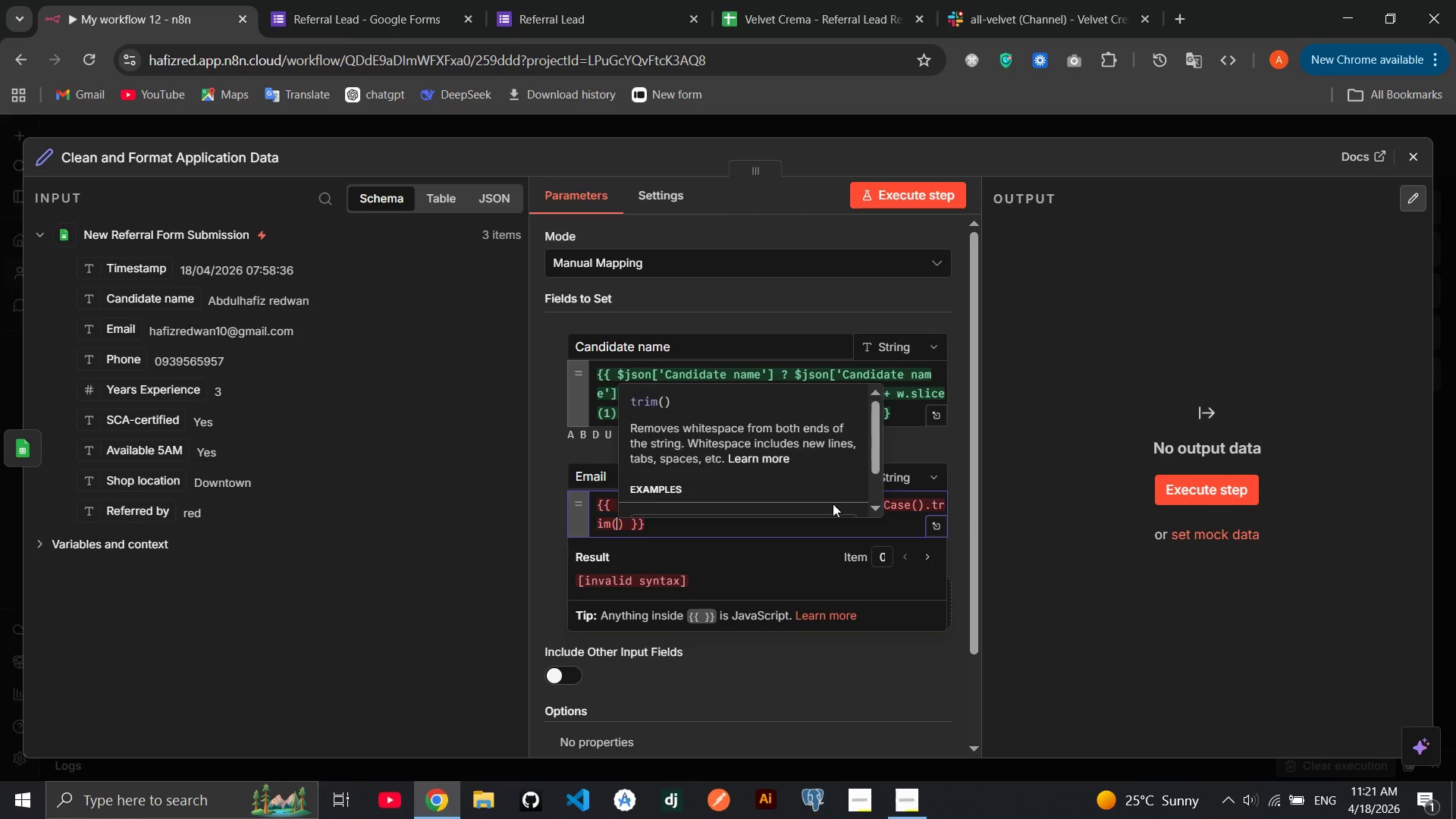 
key(ArrowRight)
 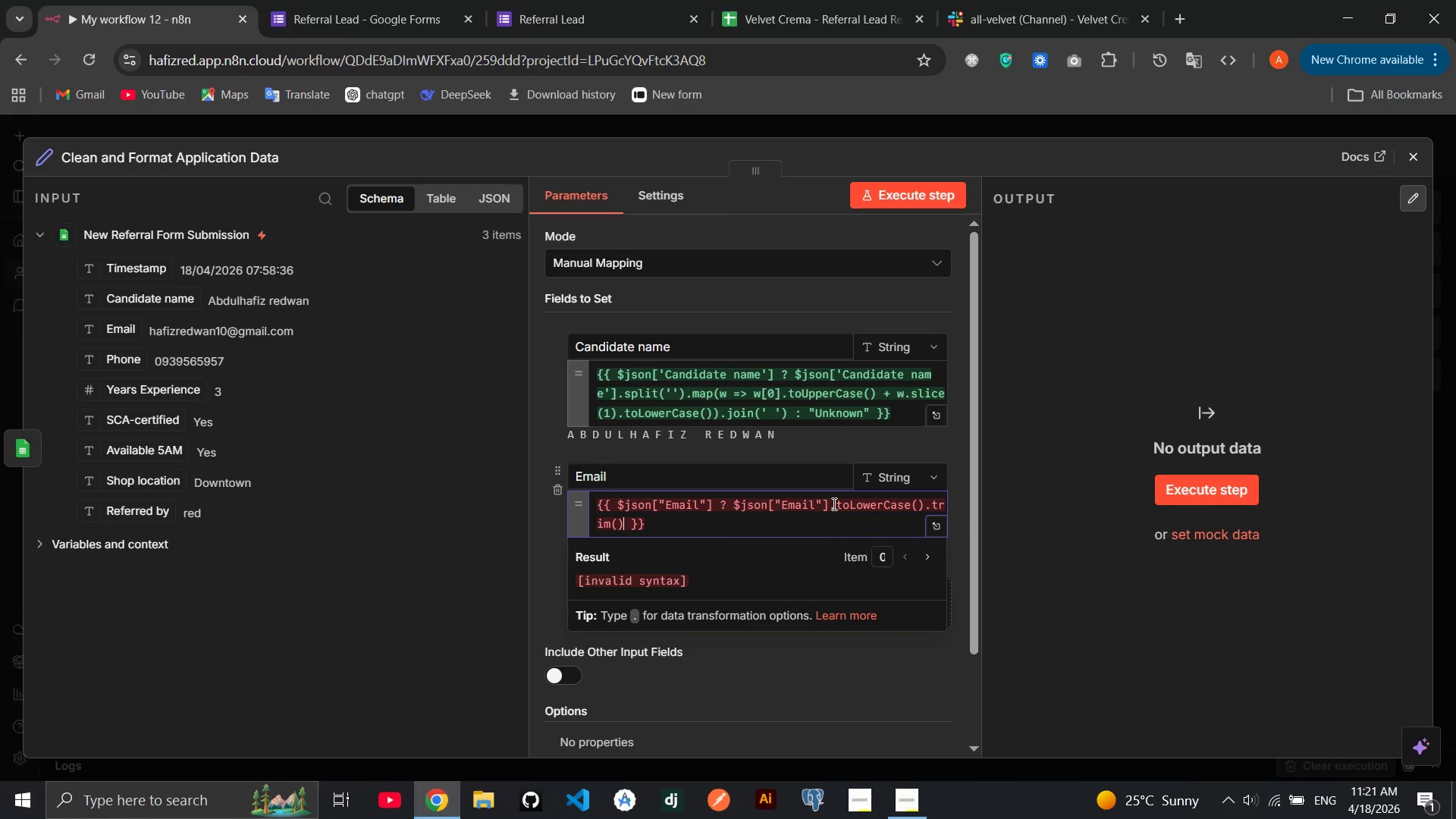 
key(Space)
 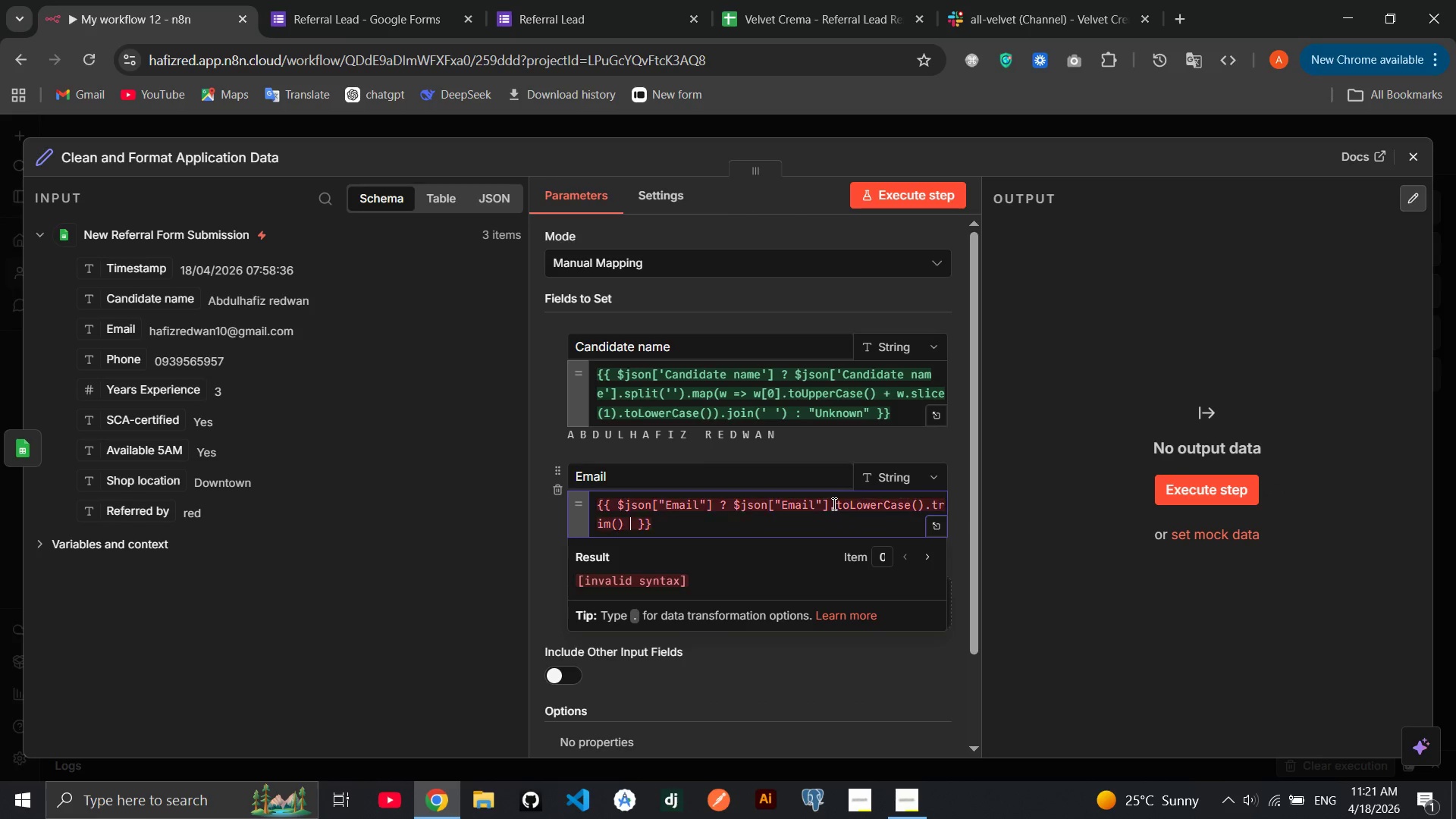 
key(Shift+Semicolon)
 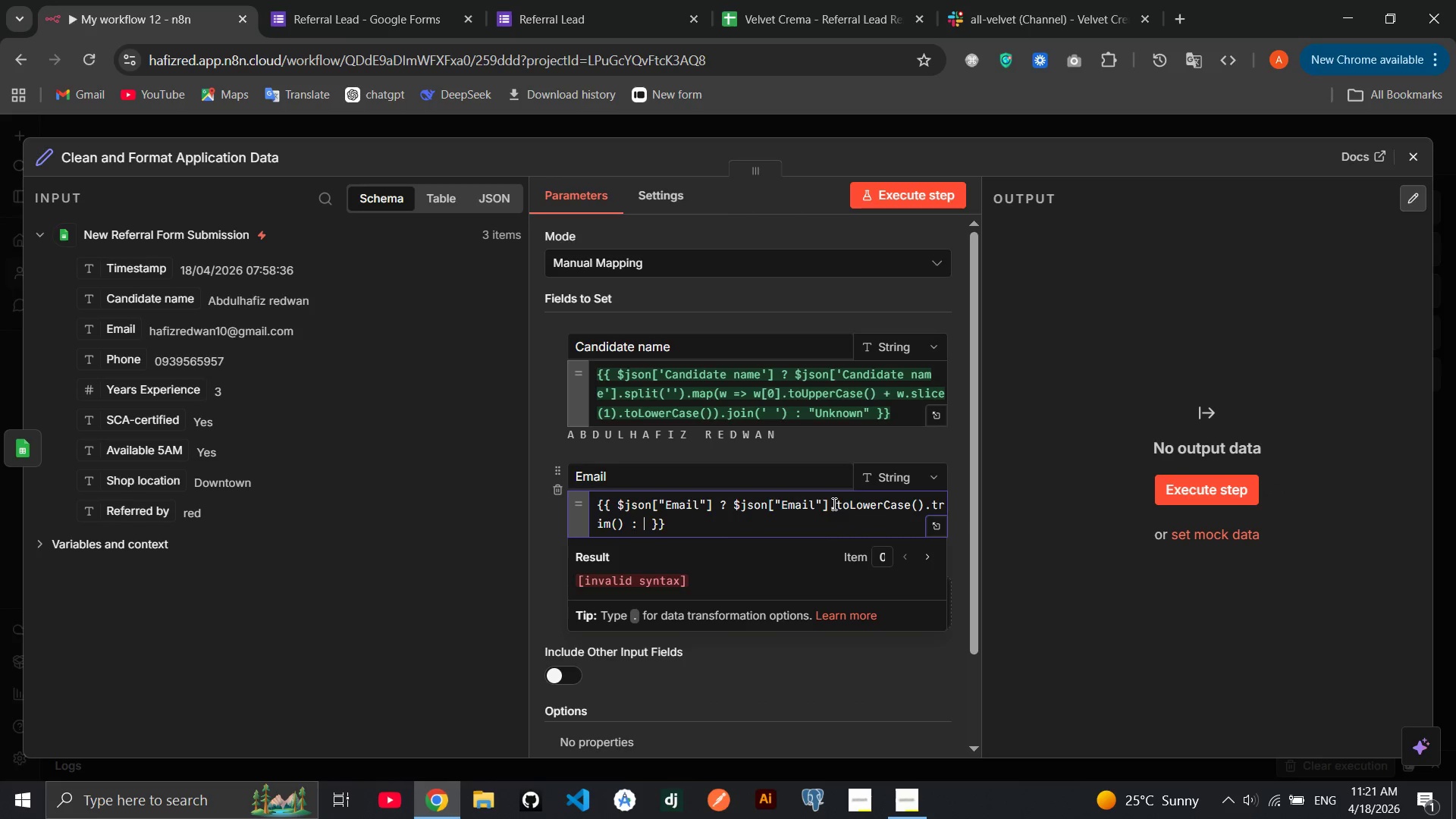 
key(Shift+Space)
 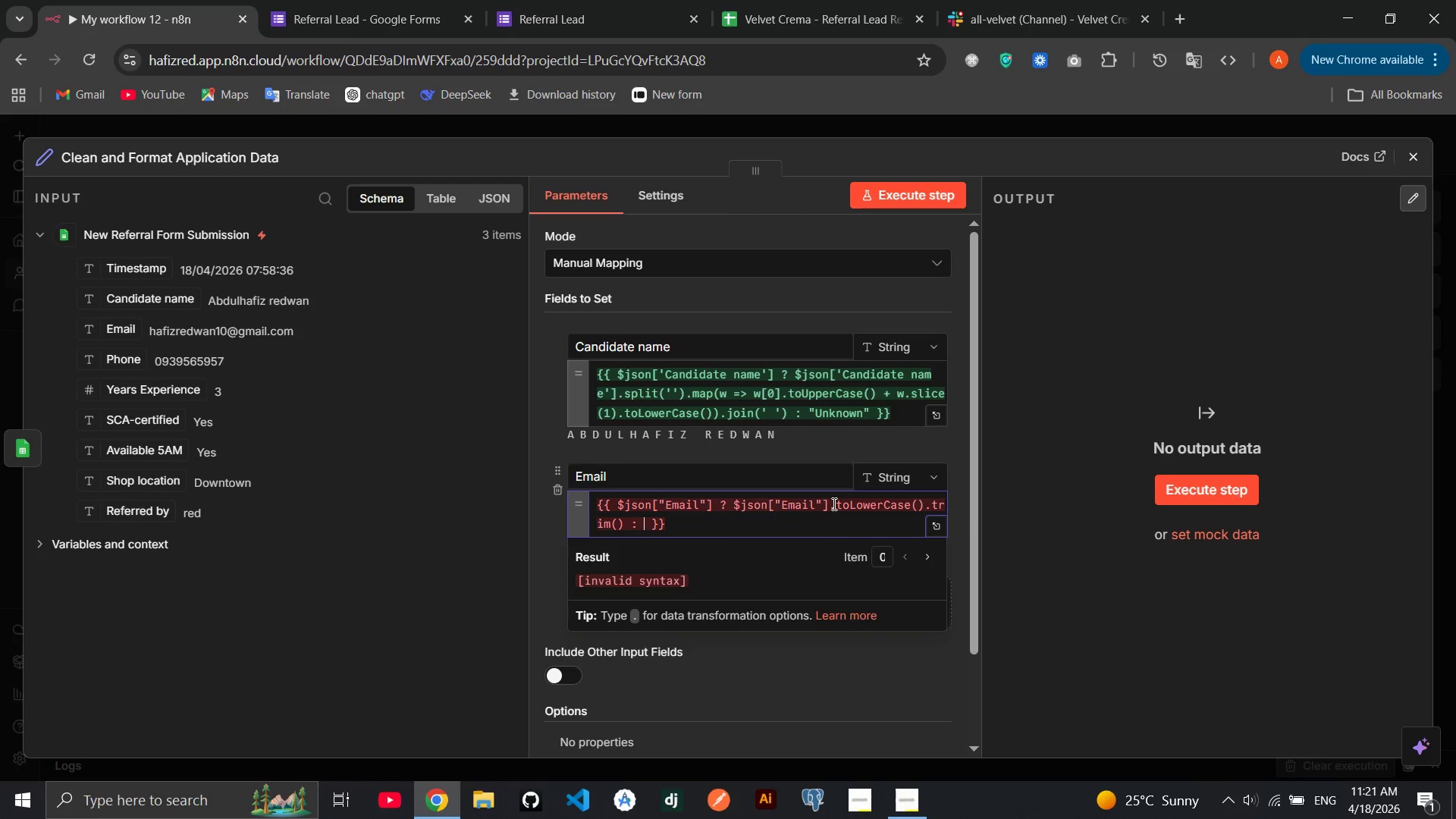 
key(Shift+Quote)
 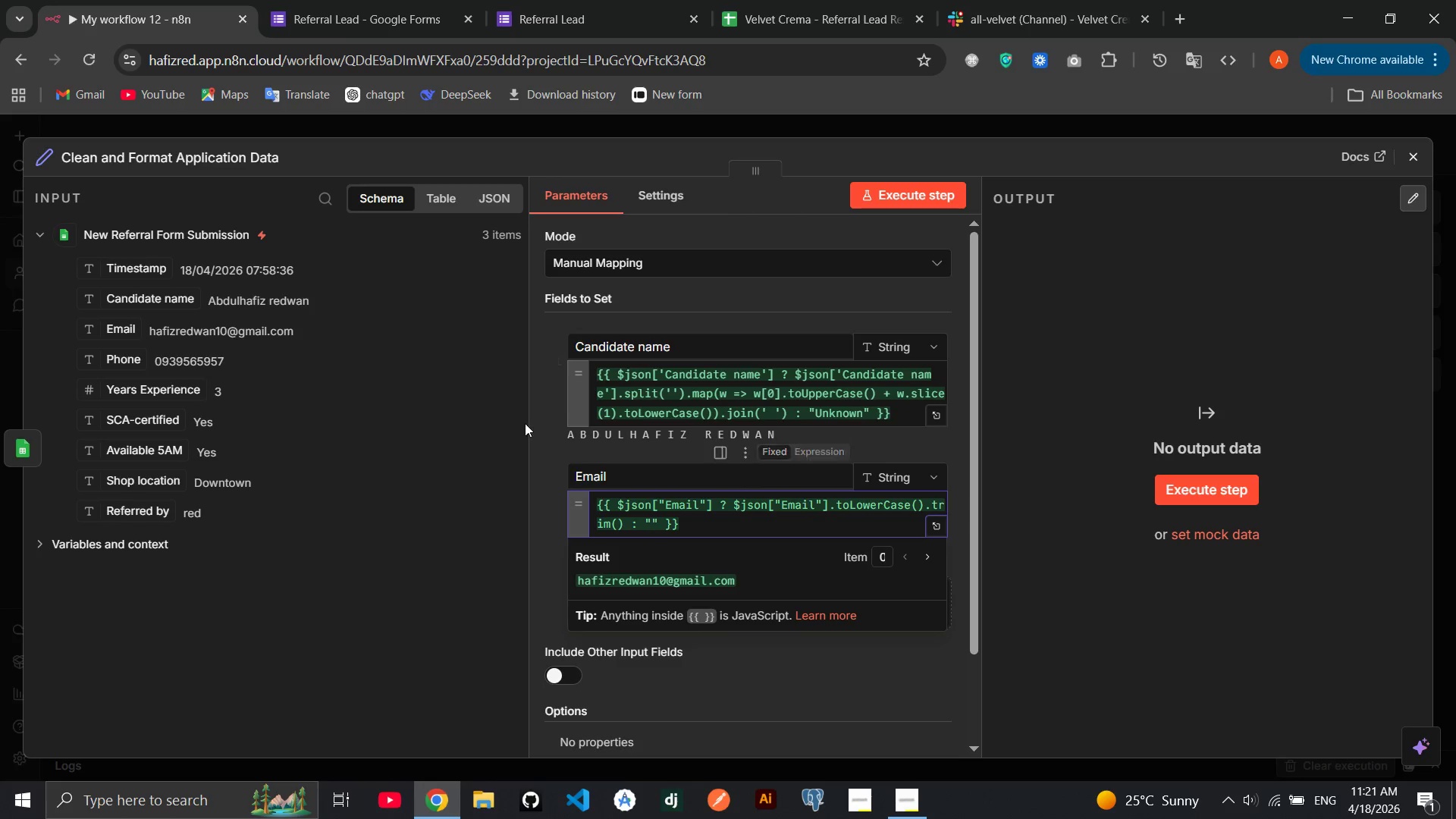 
left_click([533, 425])
 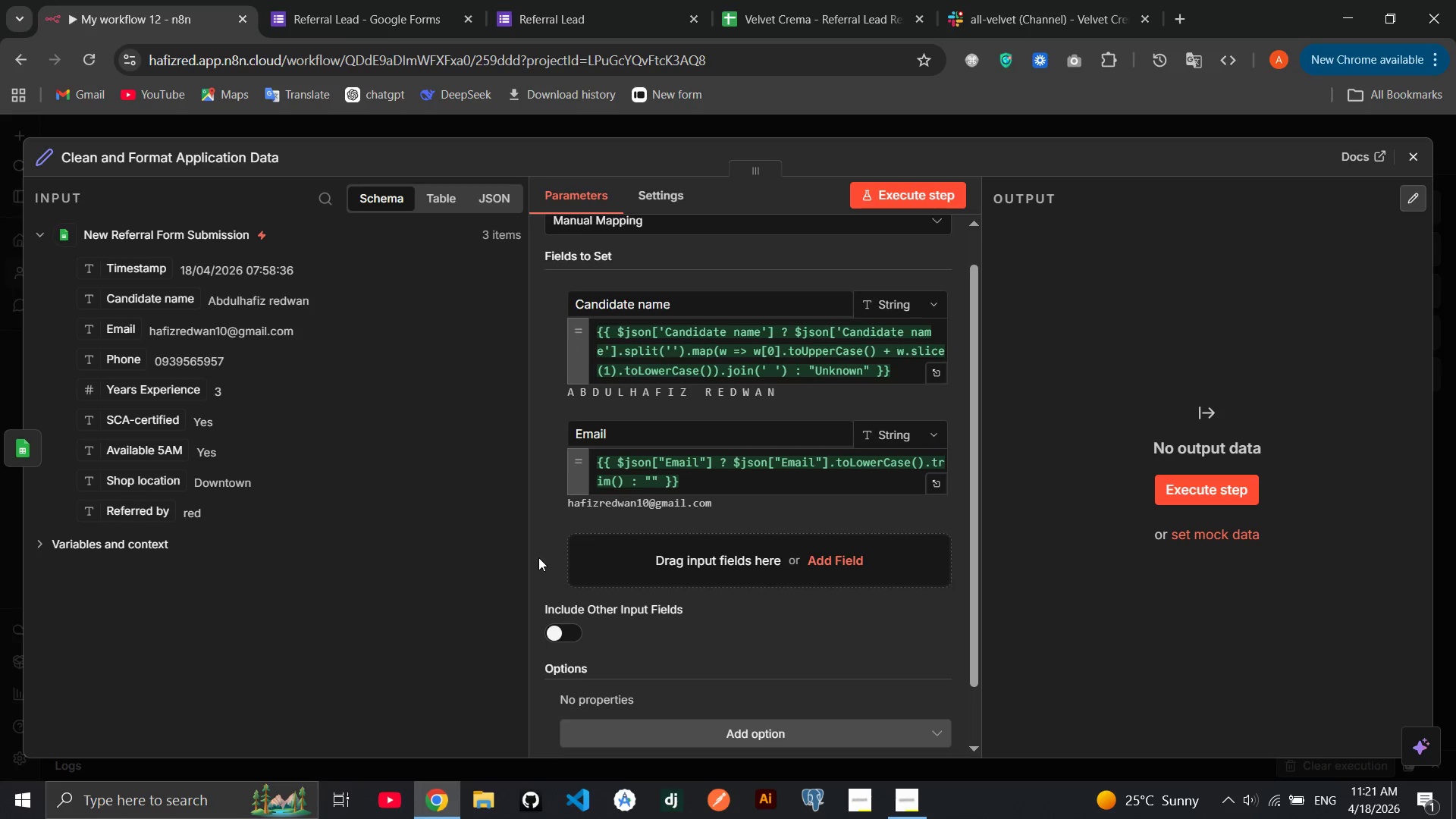 
mouse_move([647, 450])
 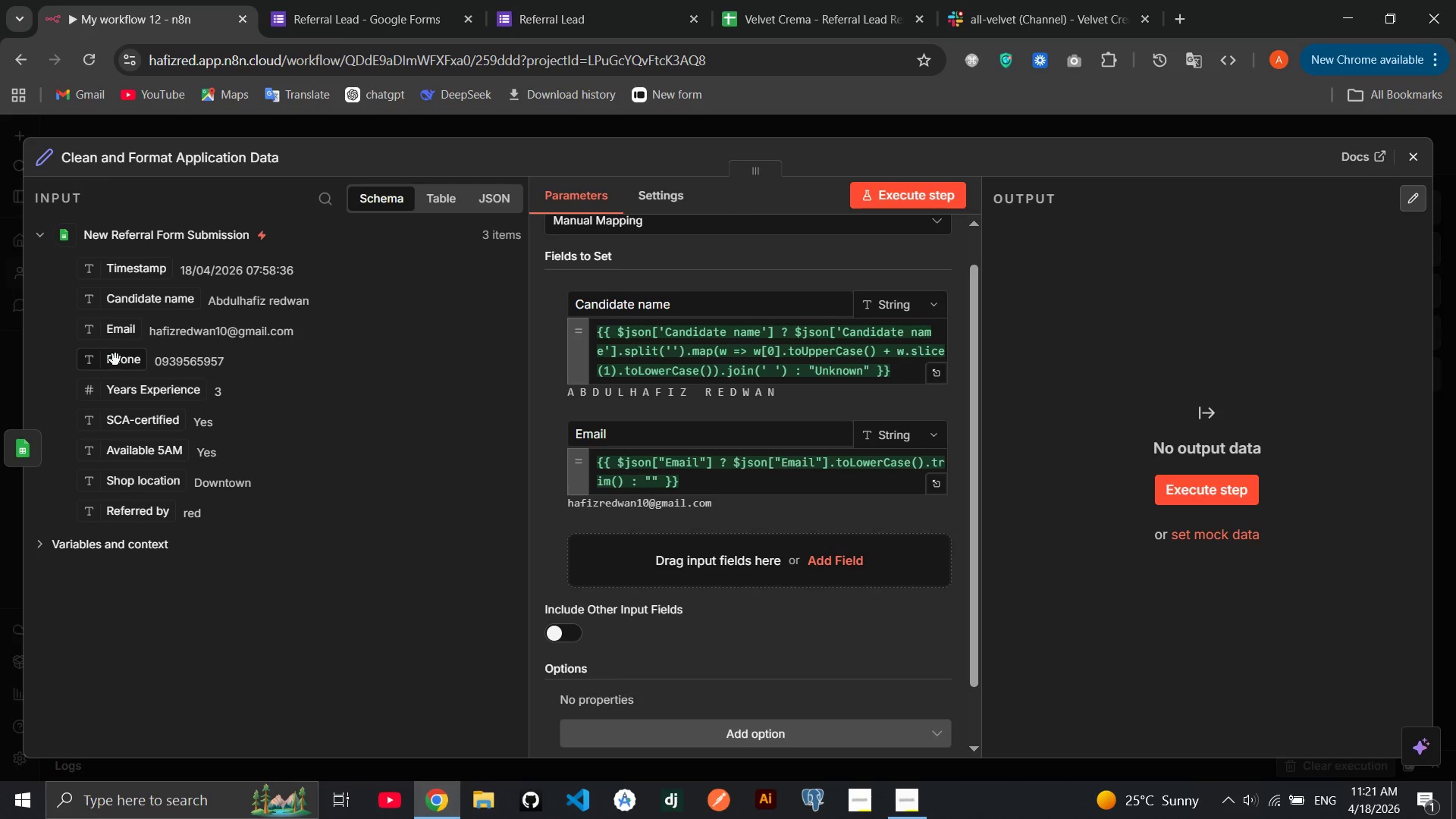 
left_click_drag(start_coordinate=[115, 359], to_coordinate=[634, 563])
 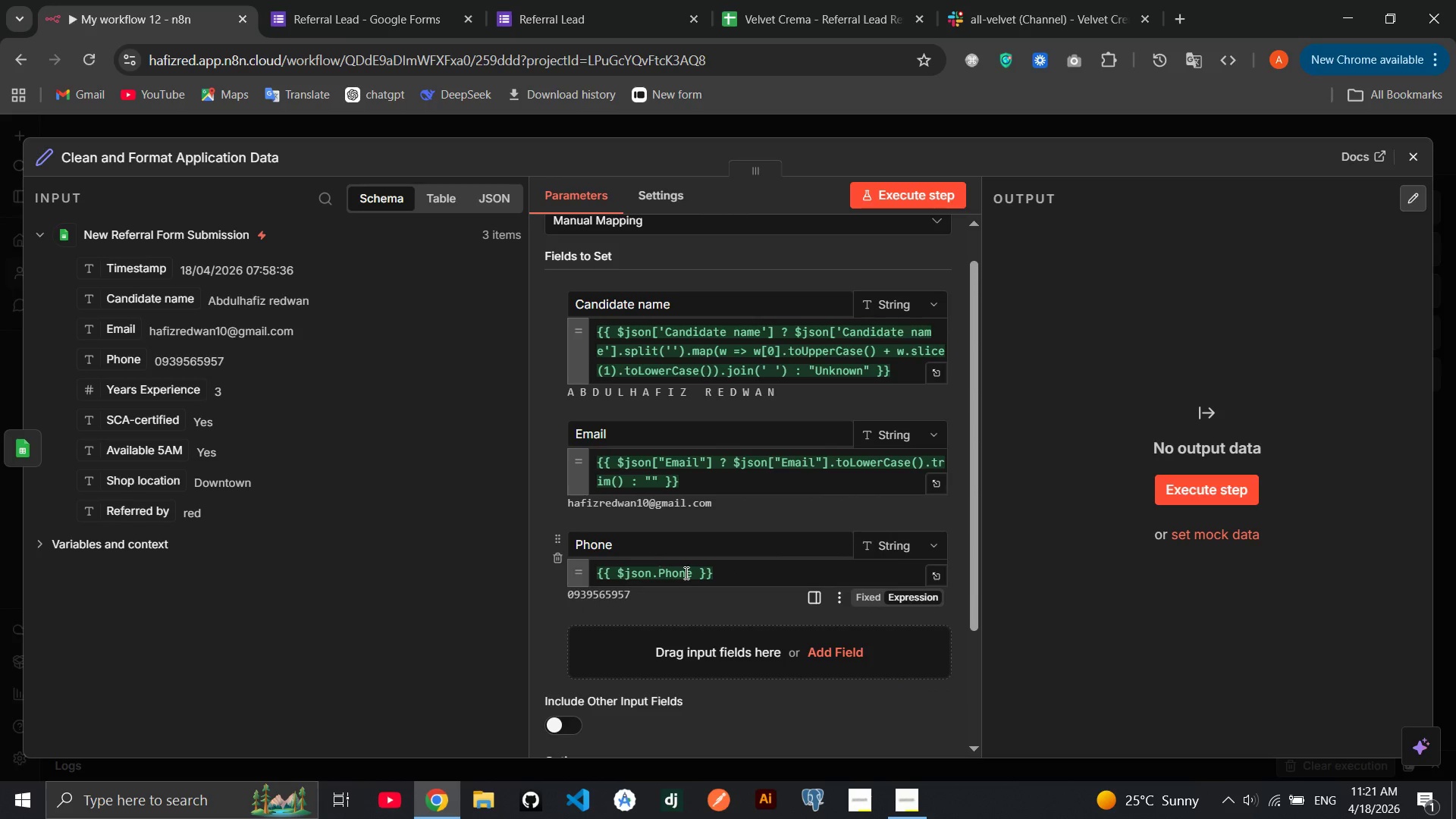 
wait(8.78)
 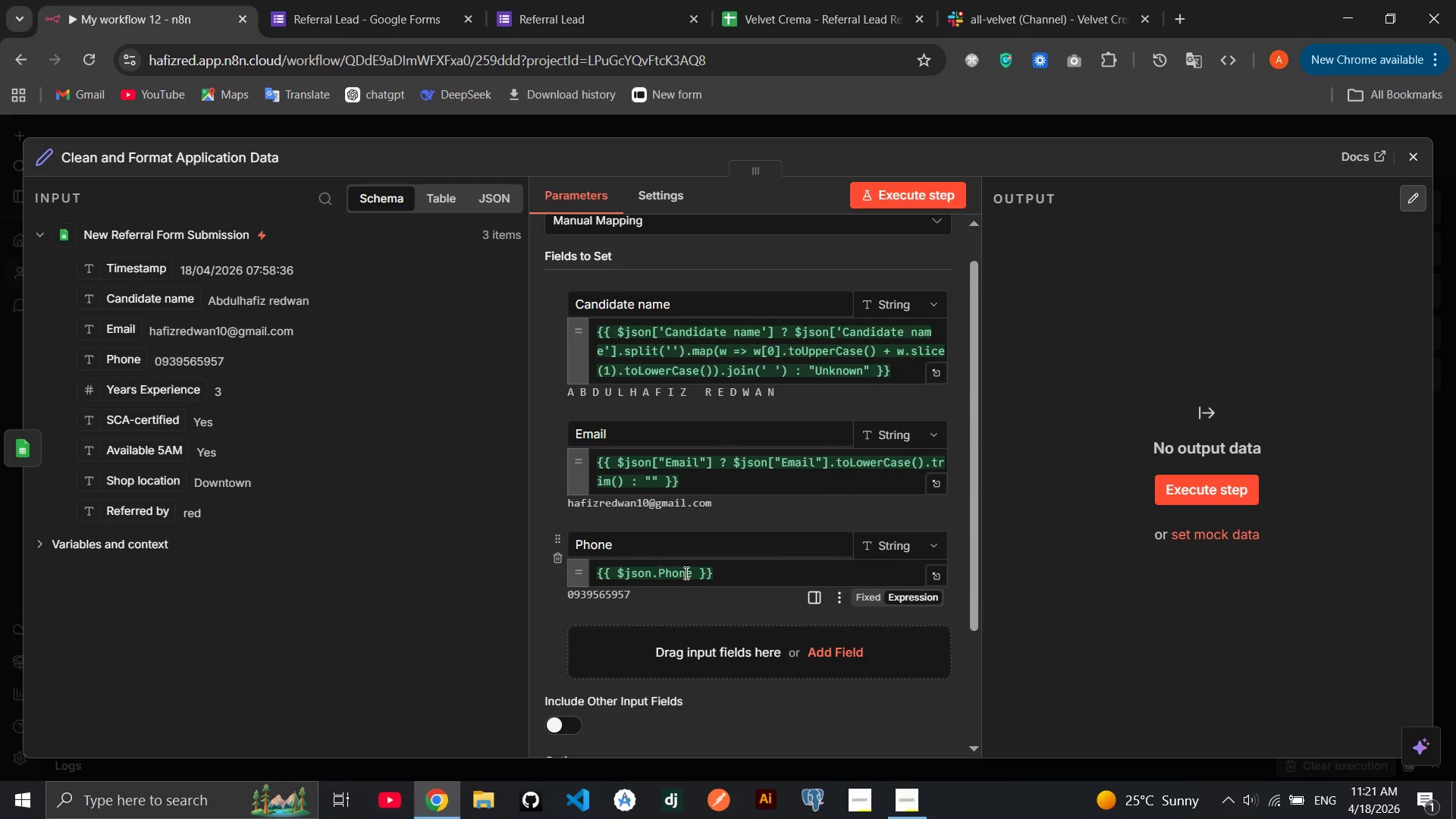 
left_click([662, 573])
 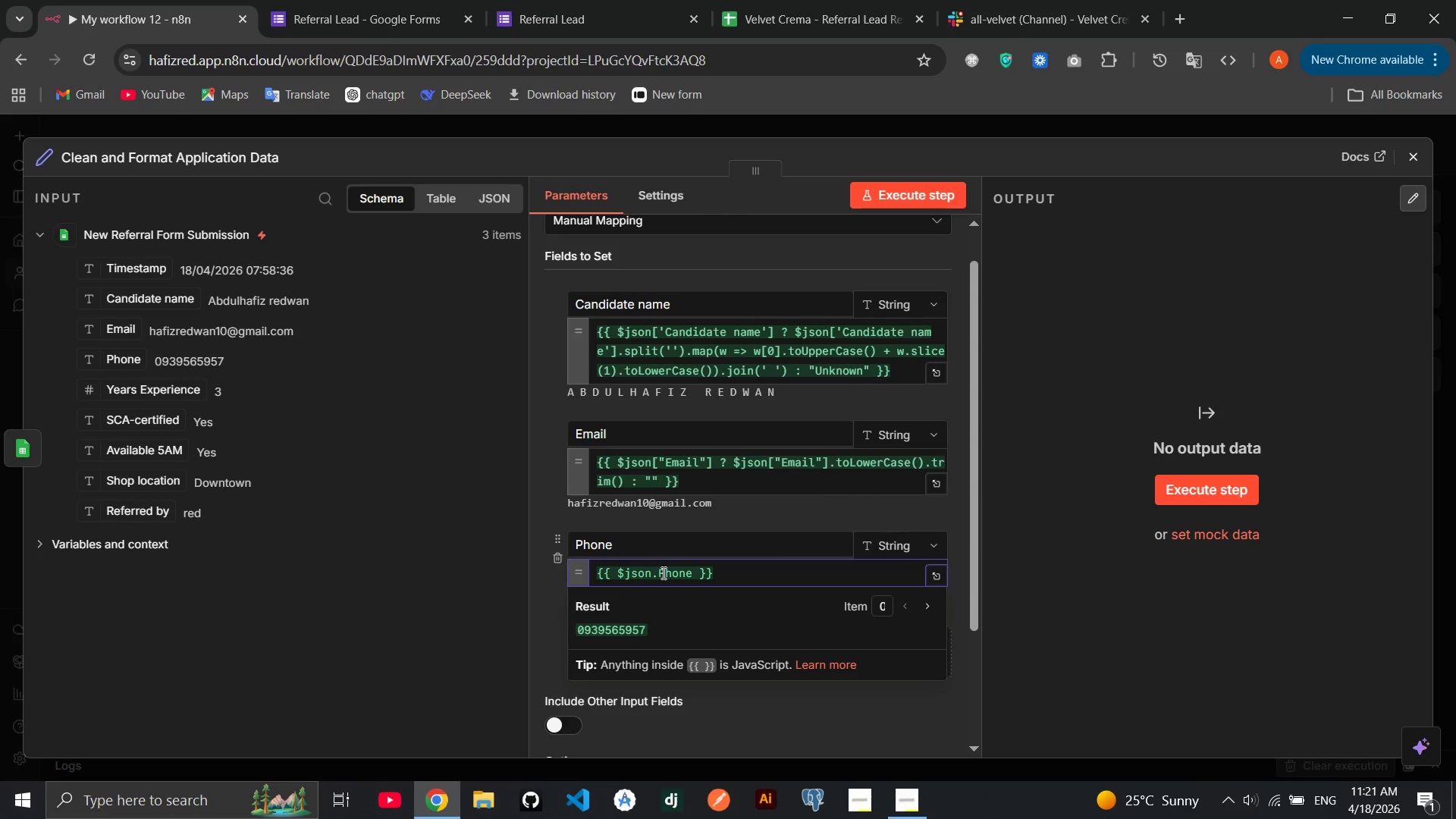 
key(ArrowLeft)
 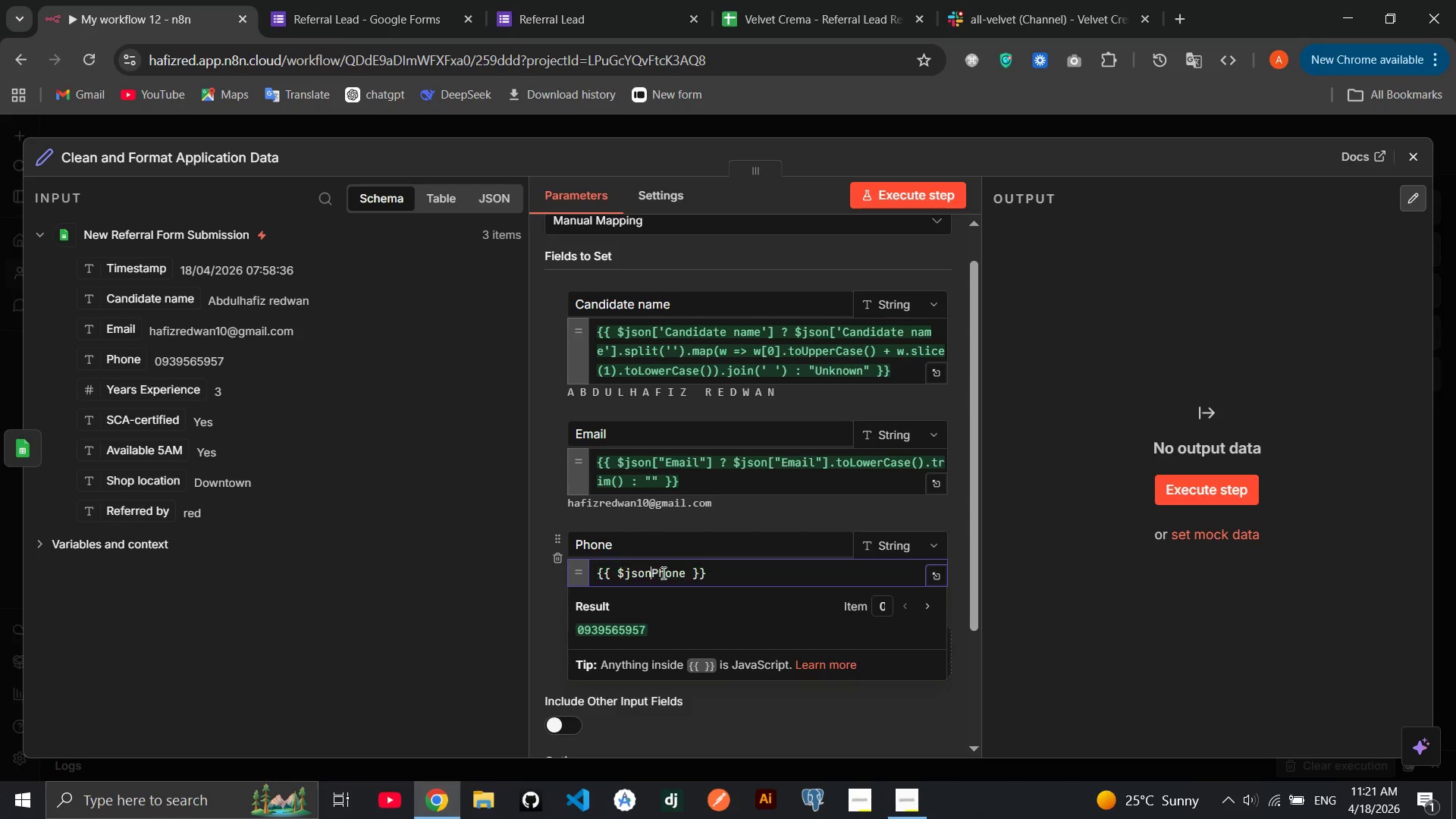 
key(Backspace)
 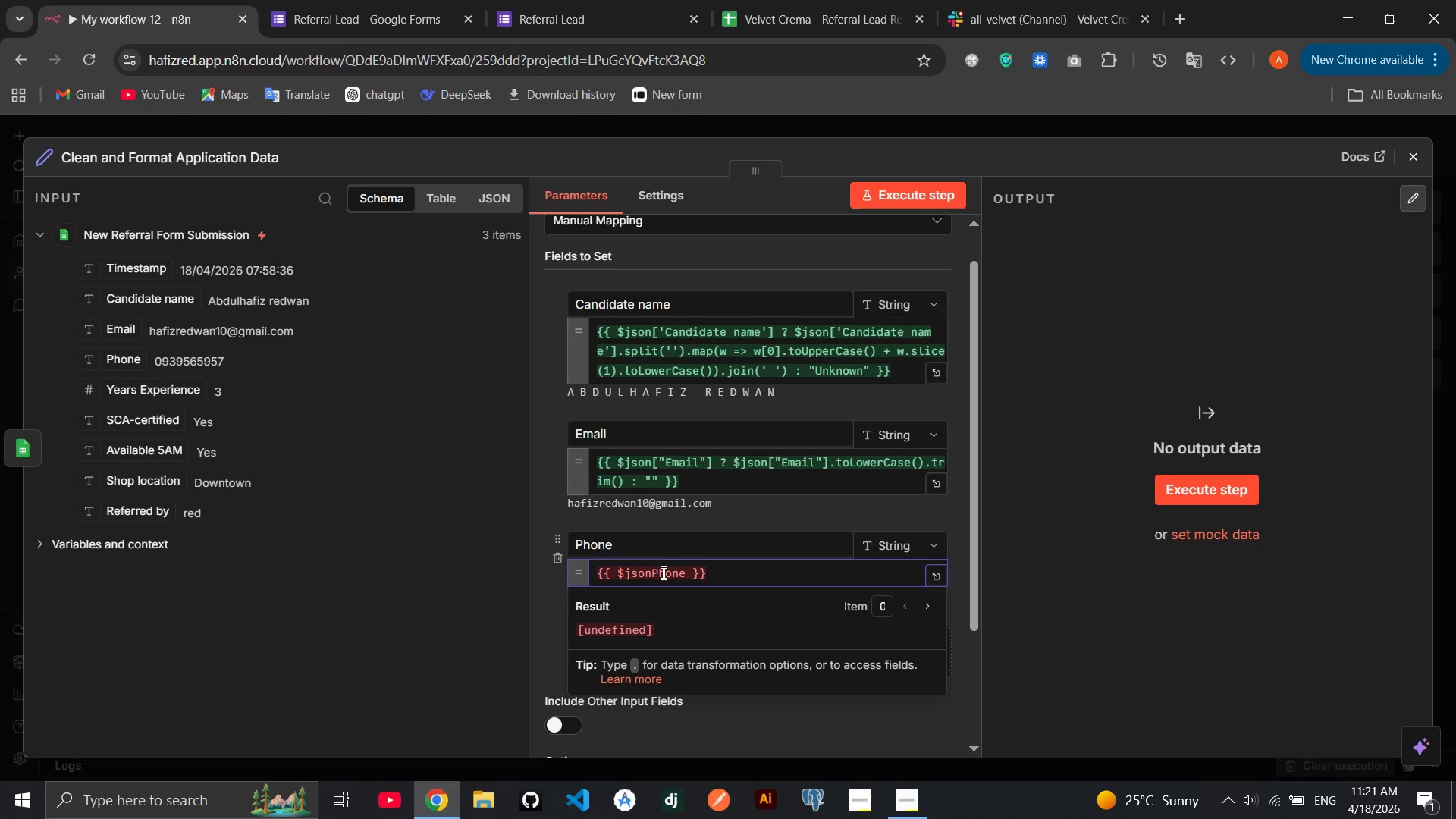 
key(BracketLeft)
 